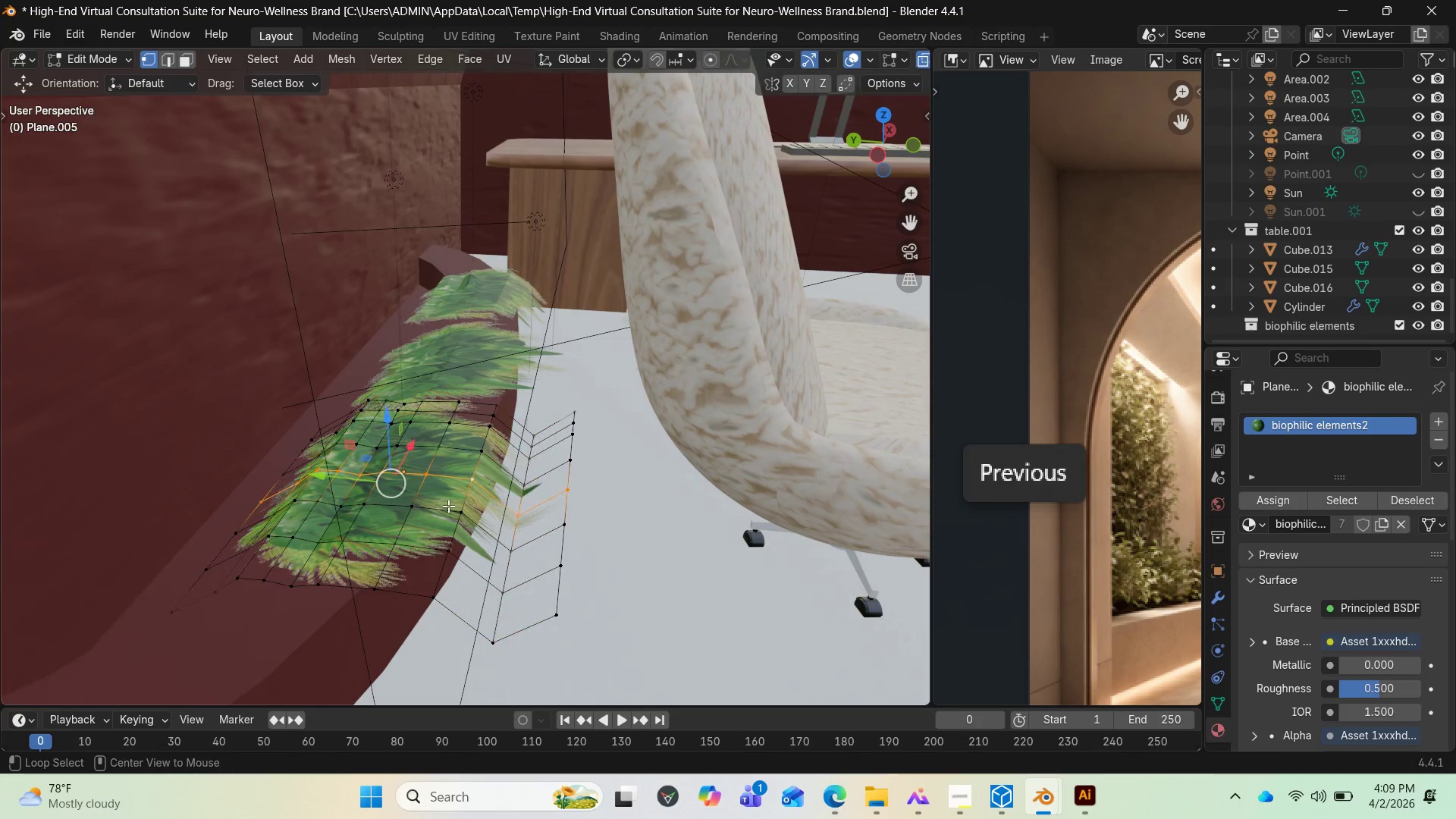 
left_click([448, 506])
 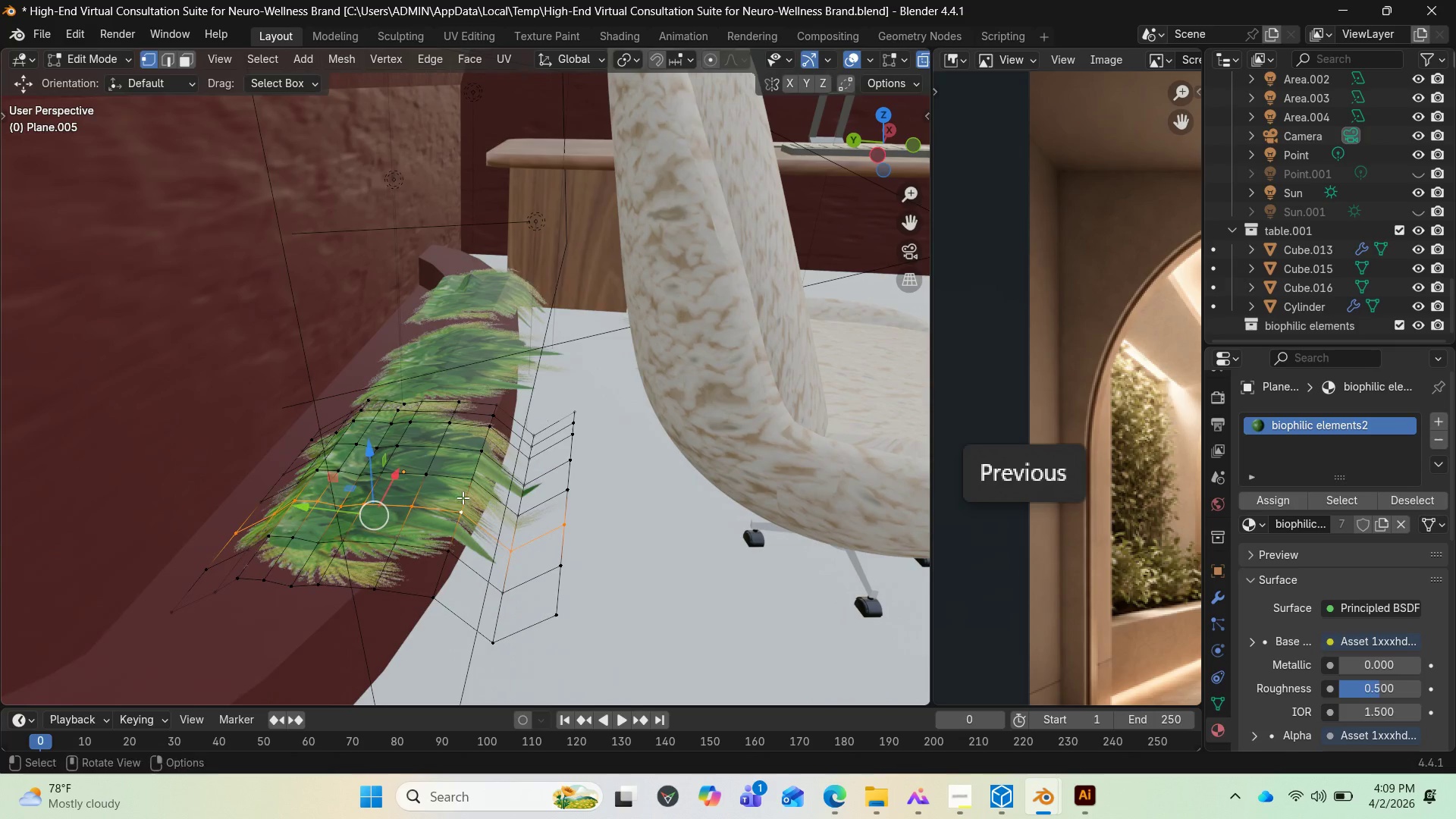 
hold_key(key=AltLeft, duration=0.77)
left_click([462, 498])
 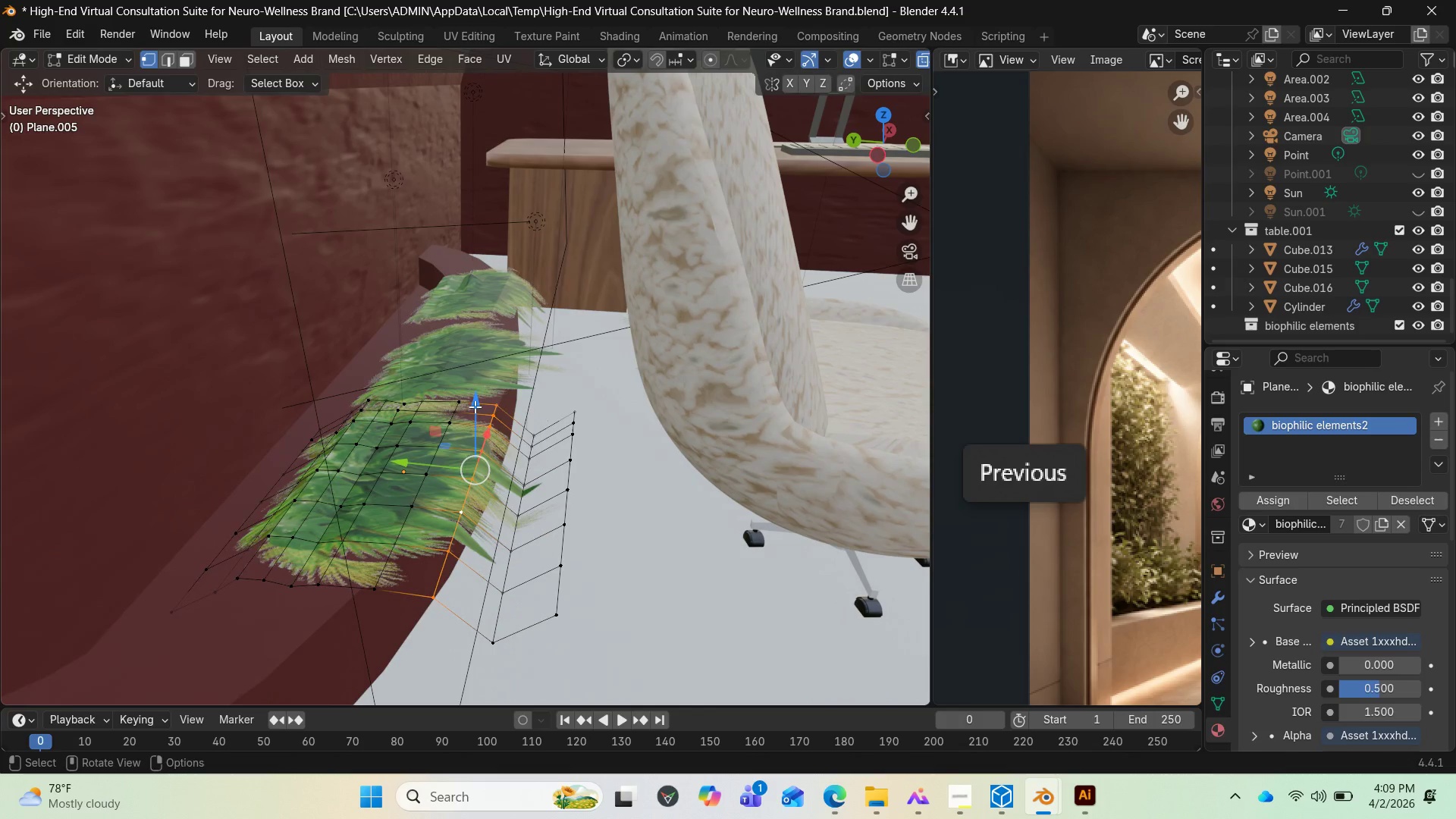 
left_click_drag(start_coordinate=[475, 406], to_coordinate=[472, 418])
 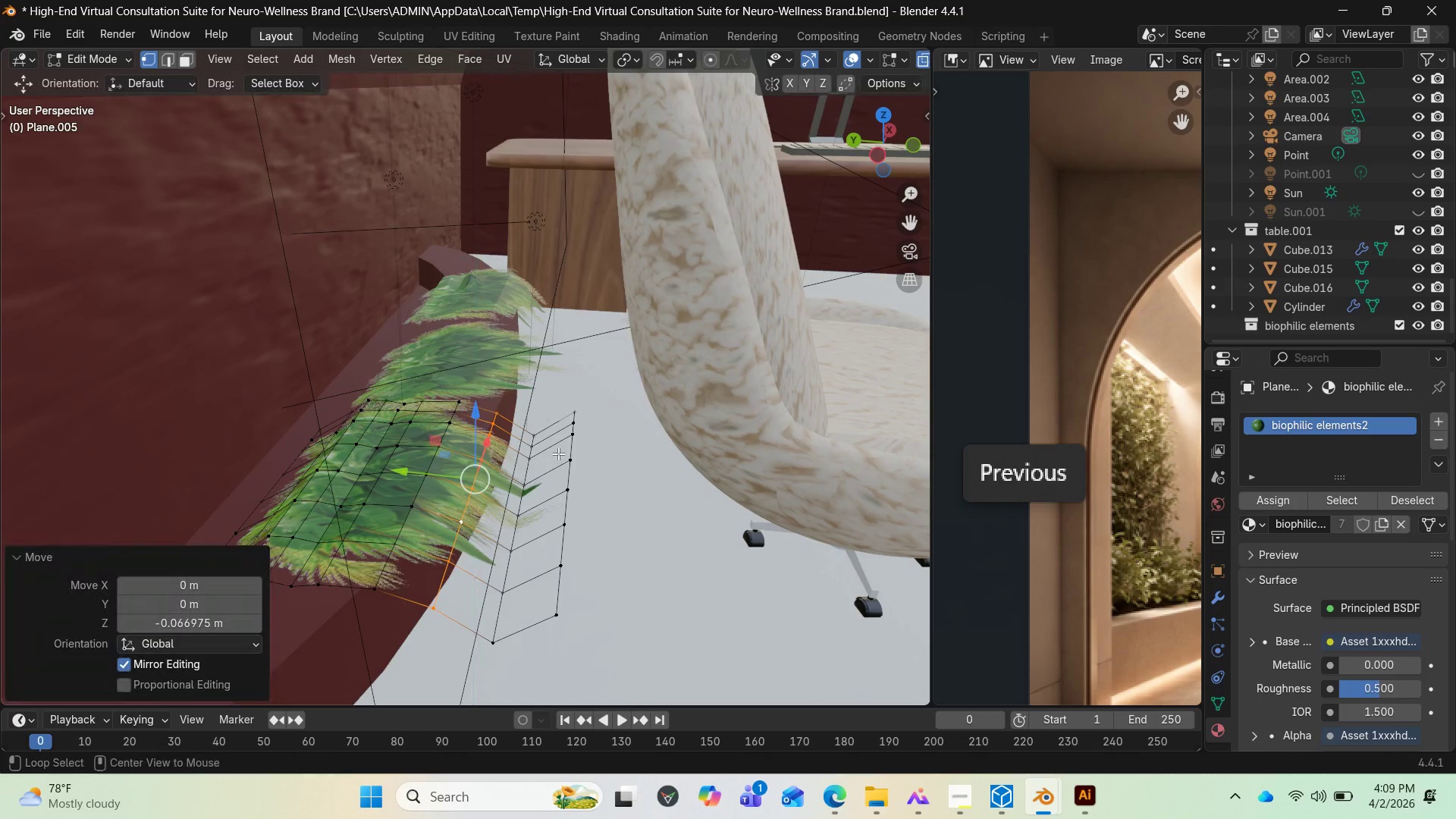 
hold_key(key=AltLeft, duration=1.31)
left_click([564, 462])
 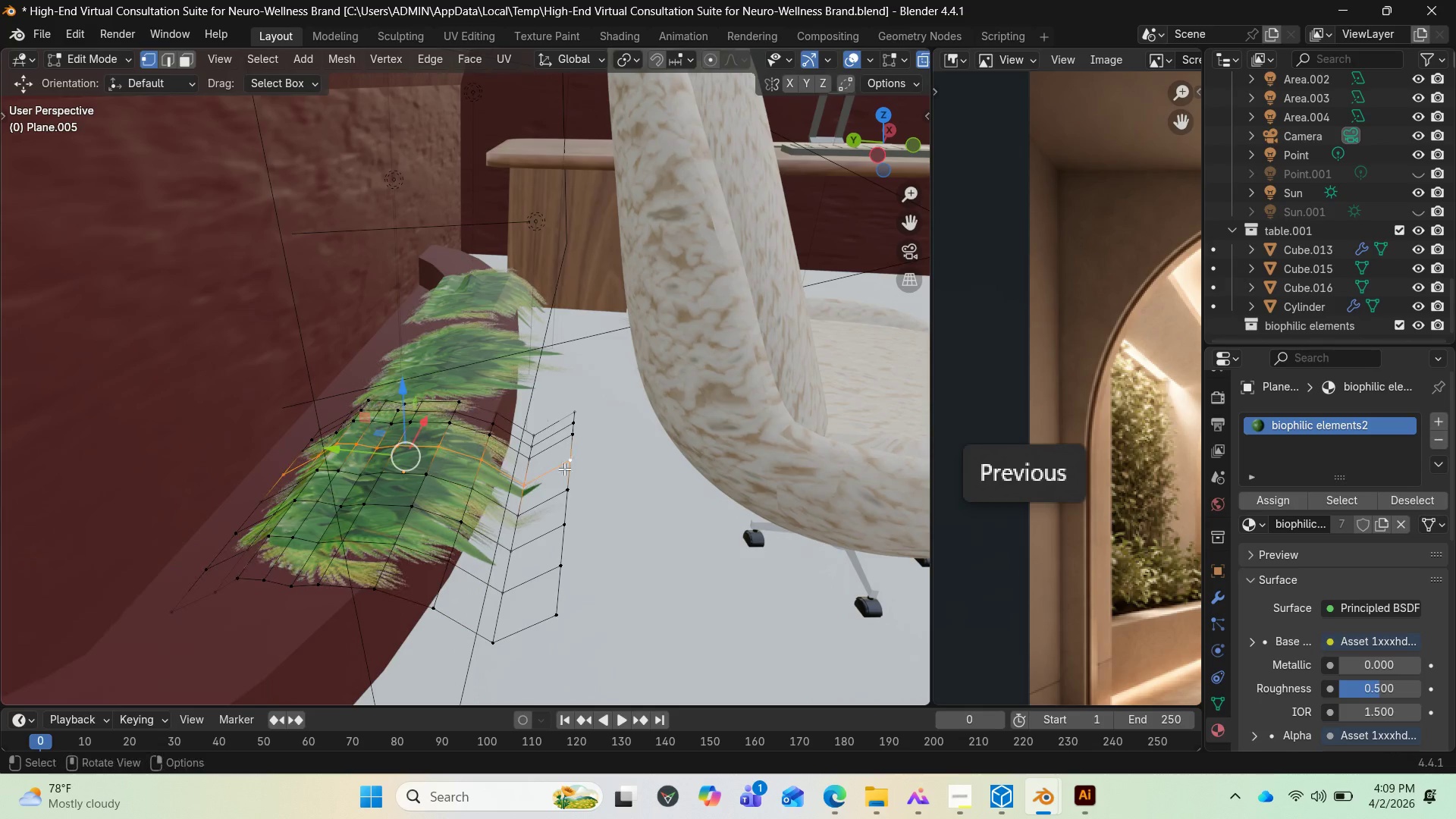 
hold_key(key=AltLeft, duration=0.7)
left_click([564, 469])
 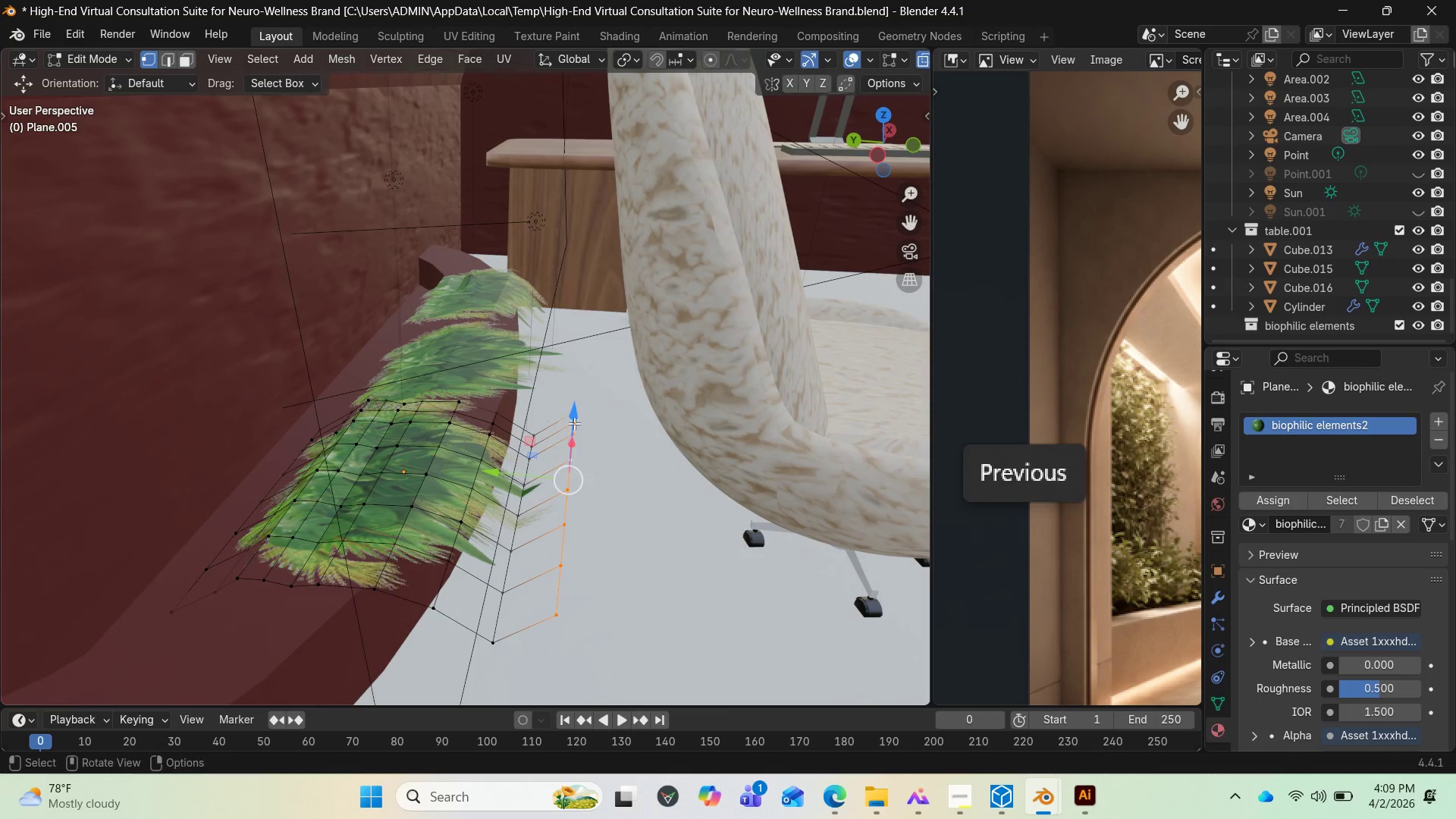 
left_click_drag(start_coordinate=[574, 422], to_coordinate=[538, 499])
 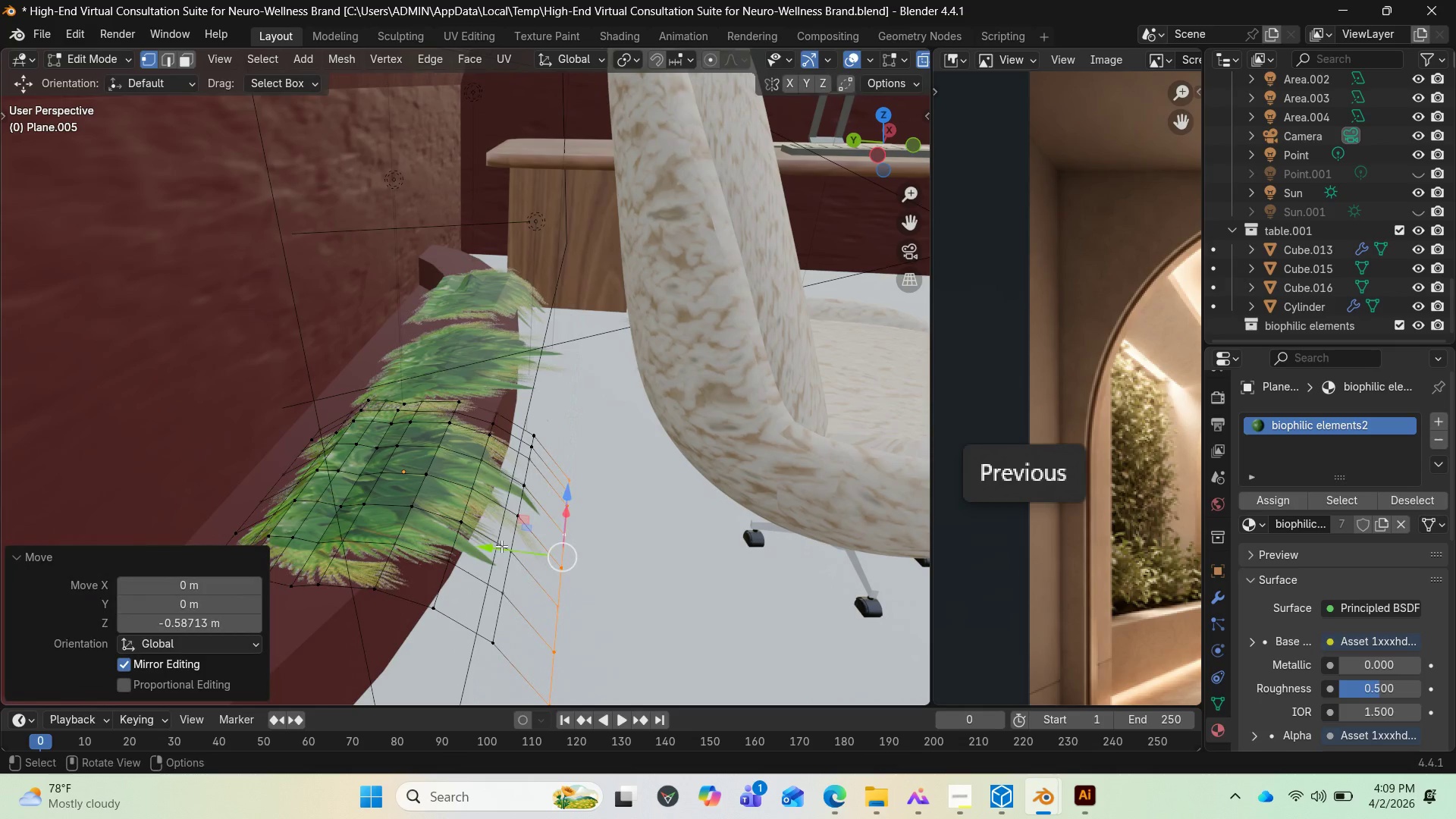 
left_click_drag(start_coordinate=[495, 546], to_coordinate=[467, 532])
 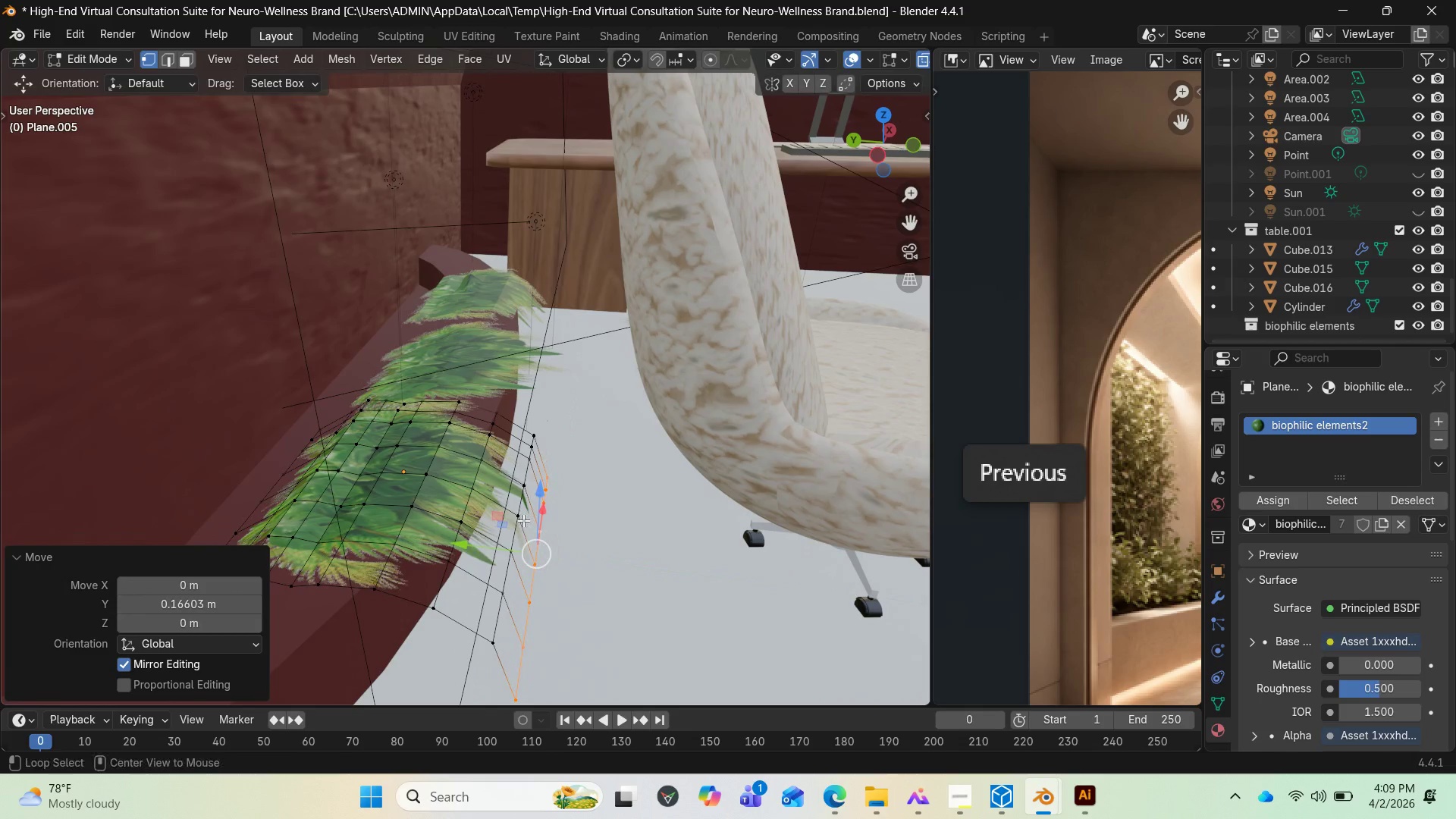 
hold_key(key=AltLeft, duration=1.52)
left_click([523, 520])
 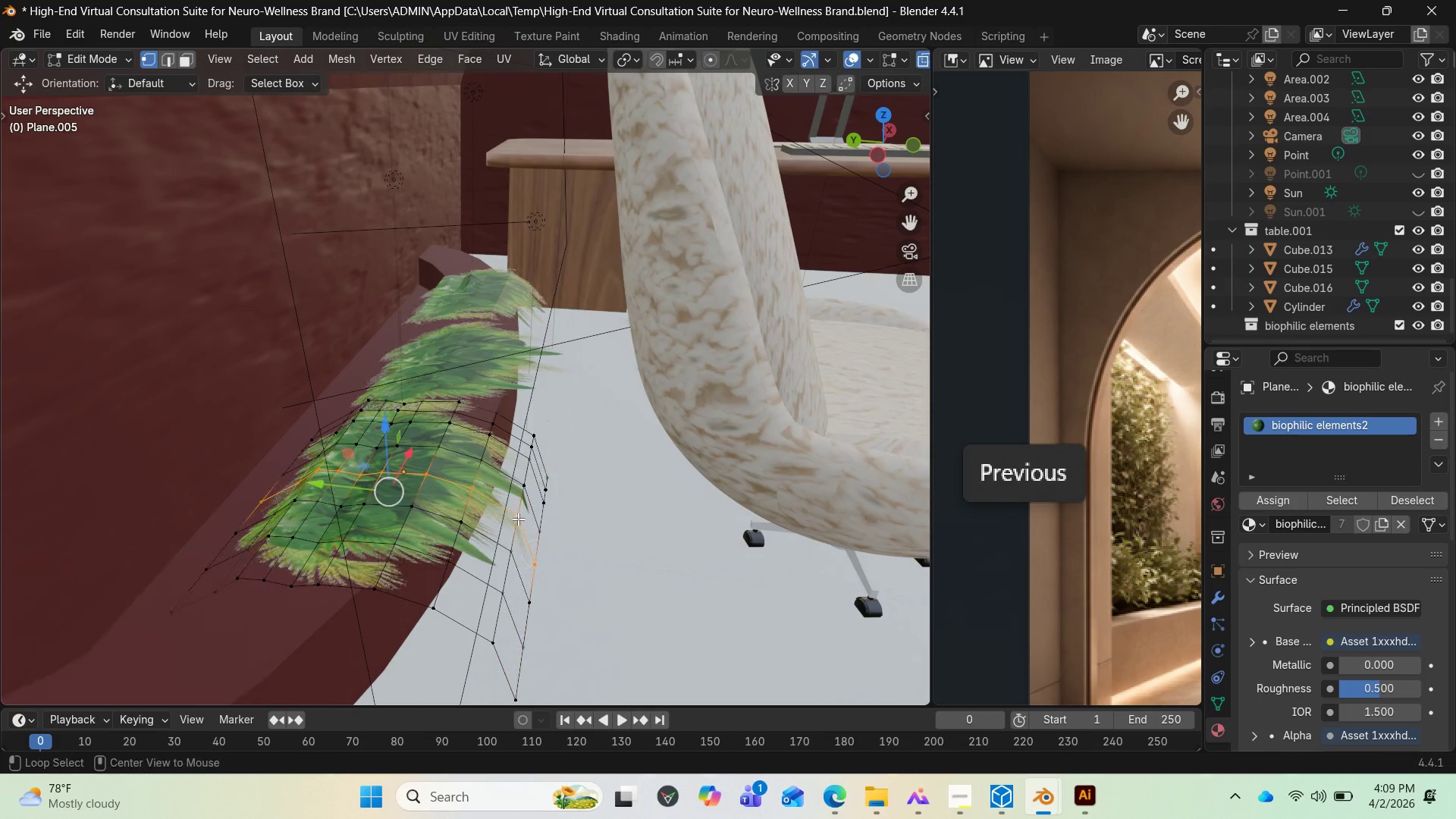 
left_click([518, 519])
 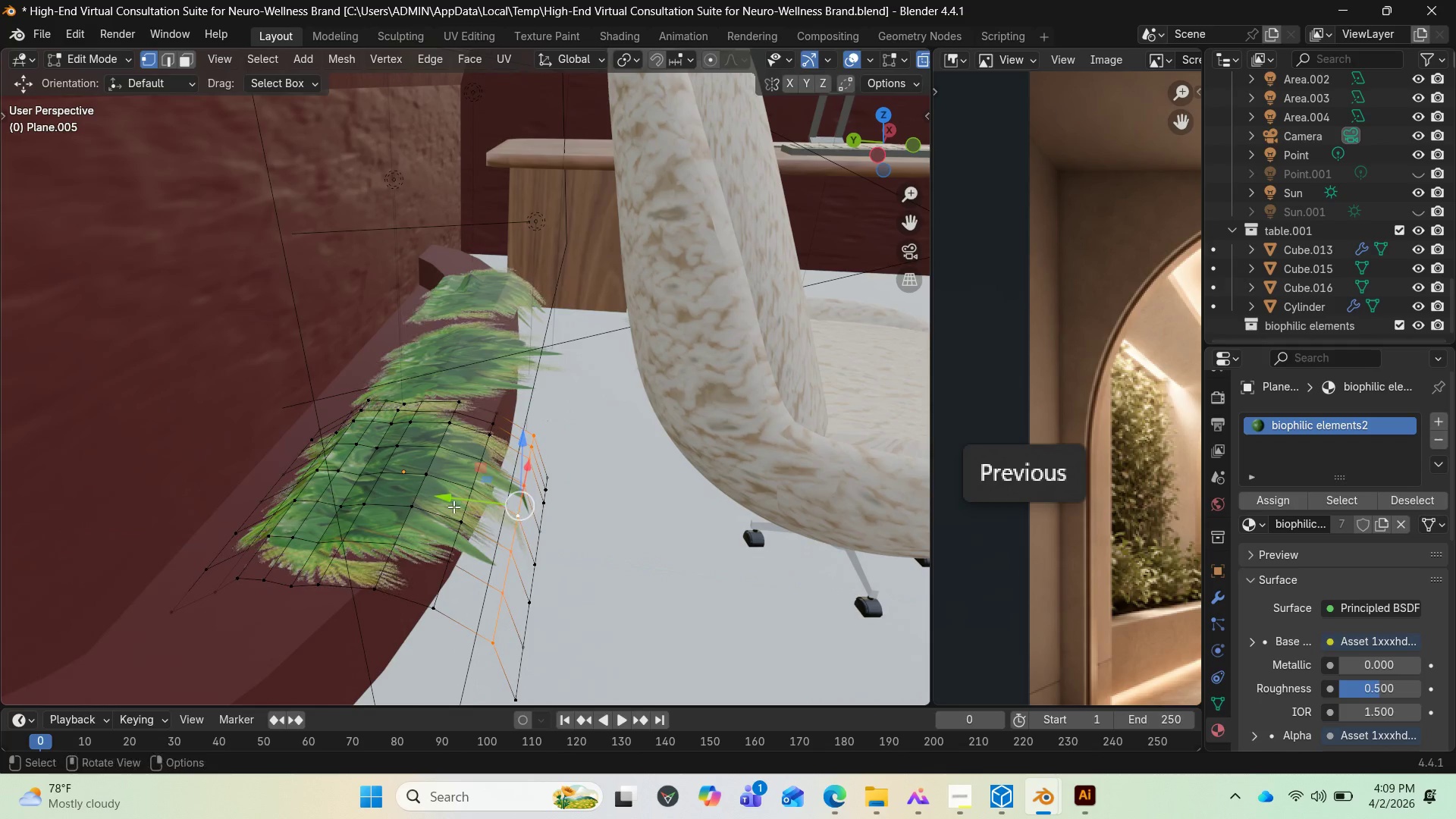 
left_click_drag(start_coordinate=[453, 507], to_coordinate=[423, 494])
 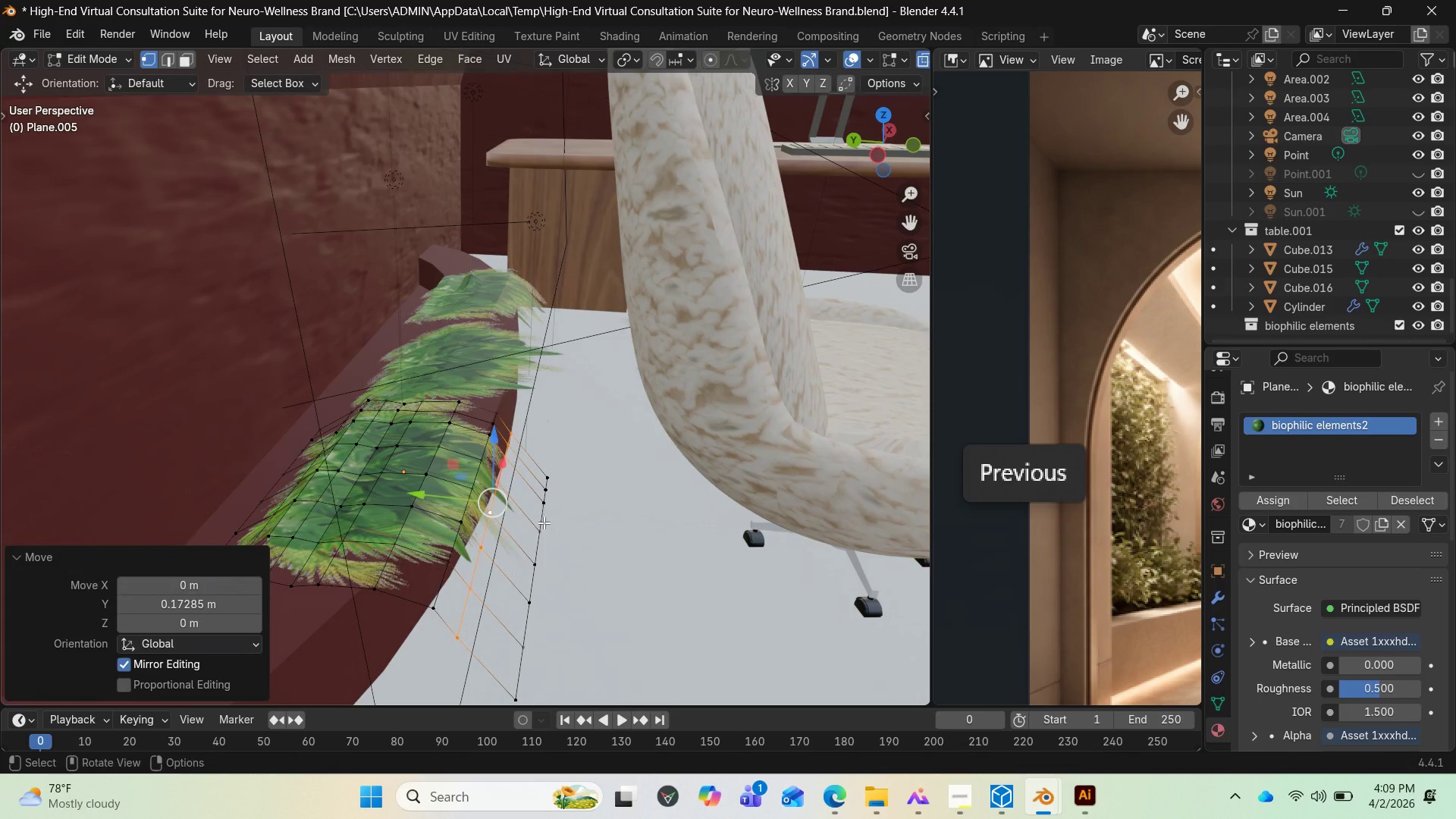 
hold_key(key=AltLeft, duration=0.75)
 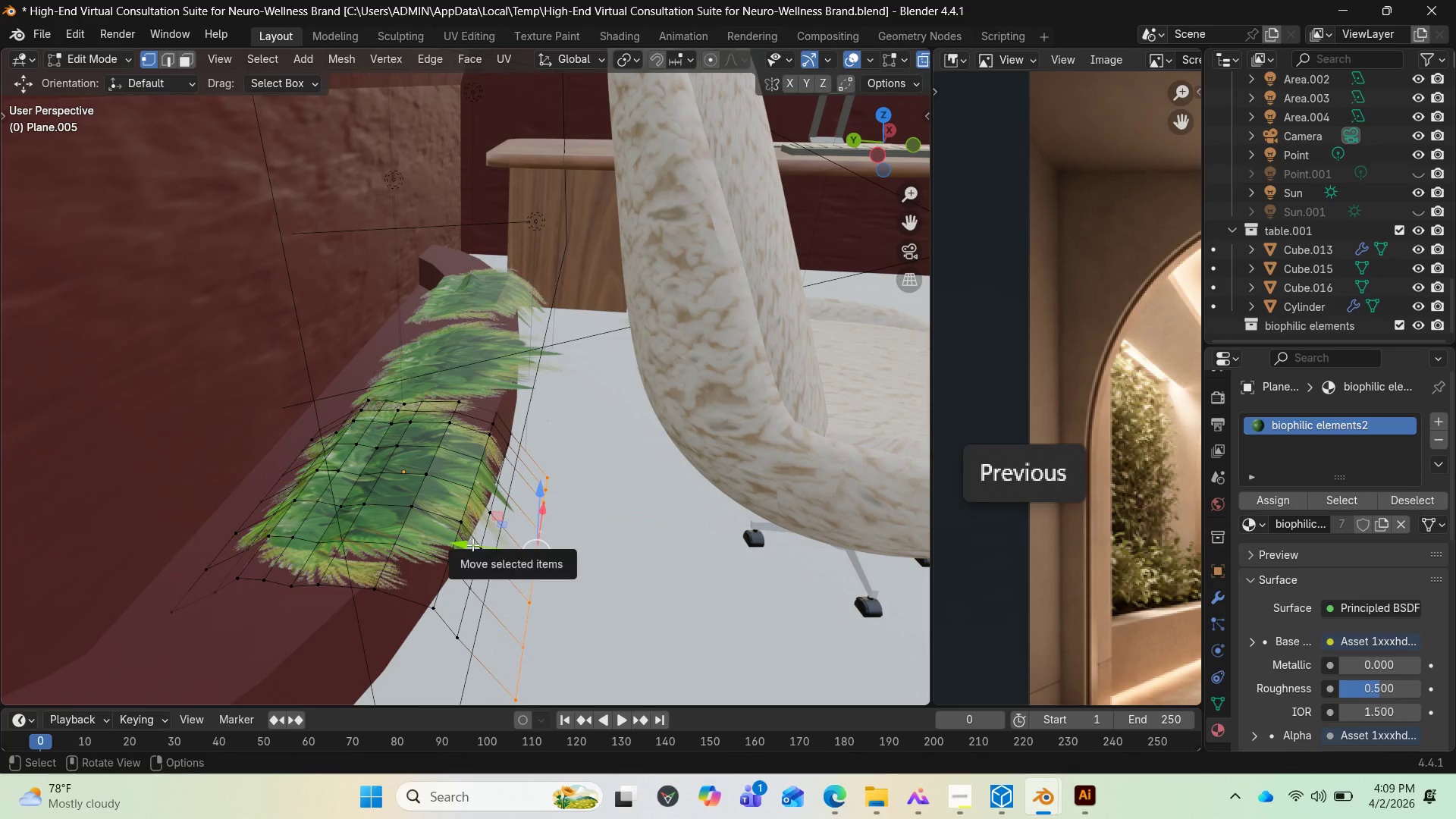 
left_click_drag(start_coordinate=[472, 544], to_coordinate=[445, 531])
 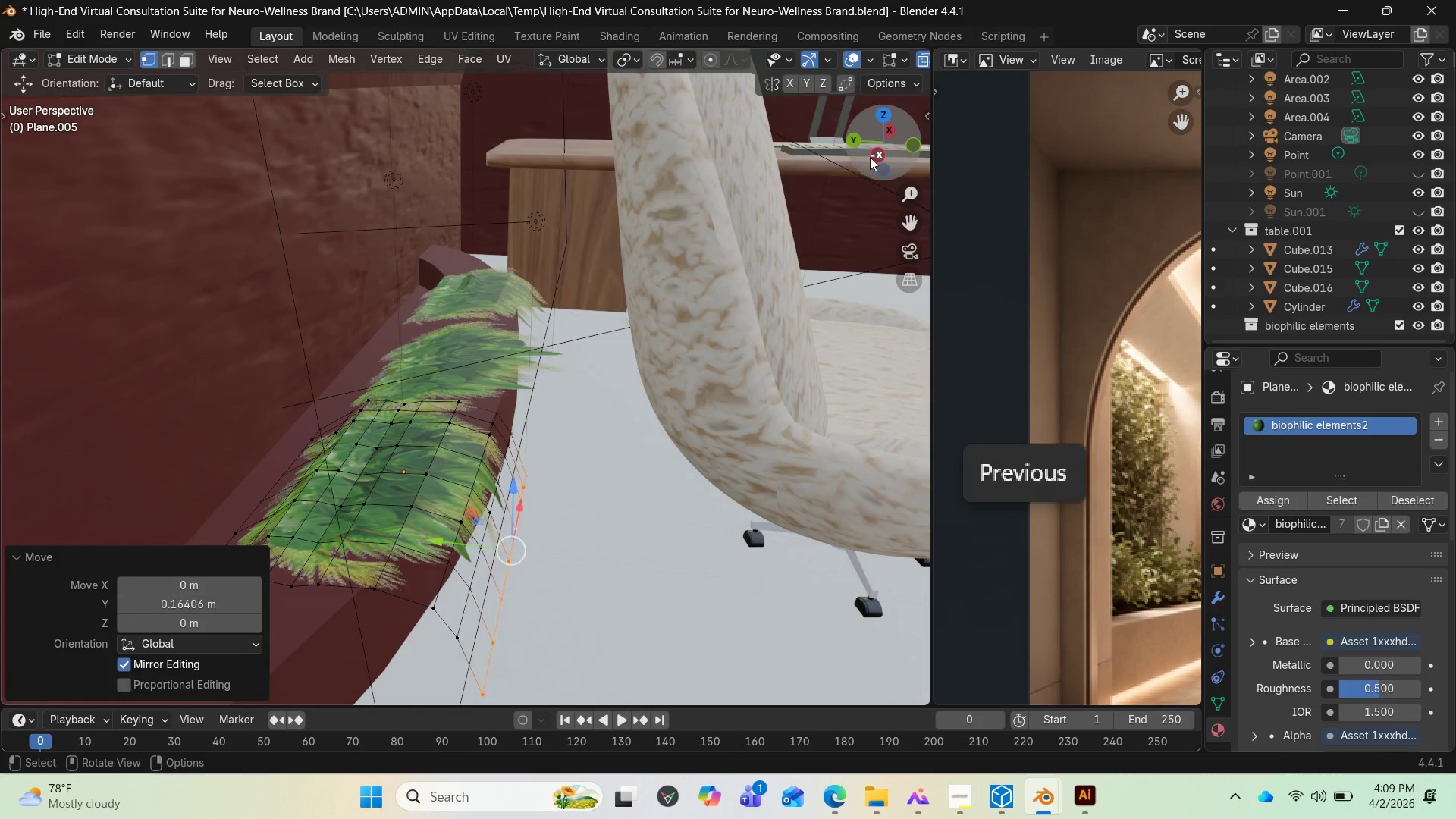 
left_click_drag(start_coordinate=[873, 152], to_coordinate=[908, 127])
 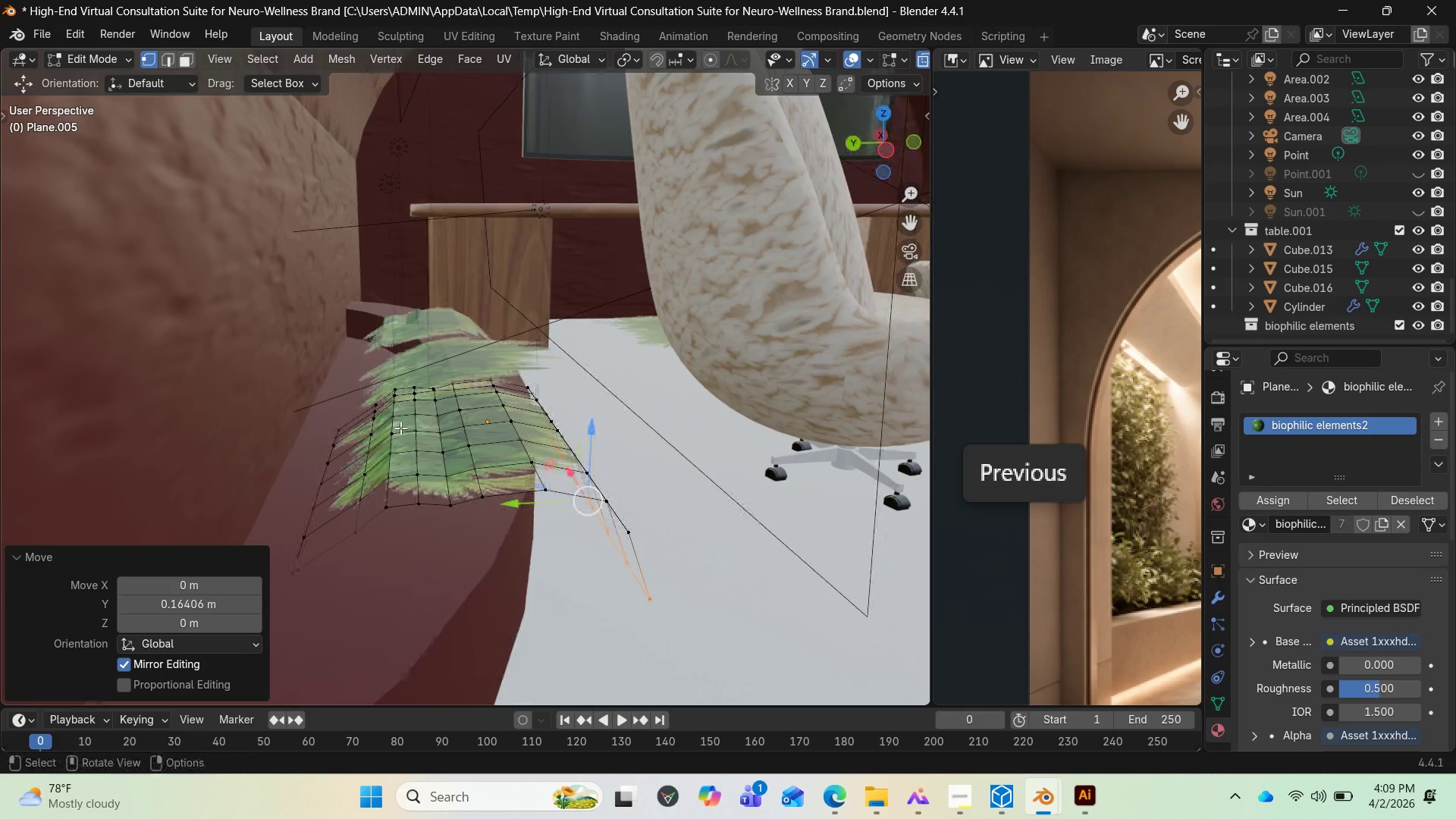 
hold_key(key=AltLeft, duration=2.23)
left_click([398, 428])
 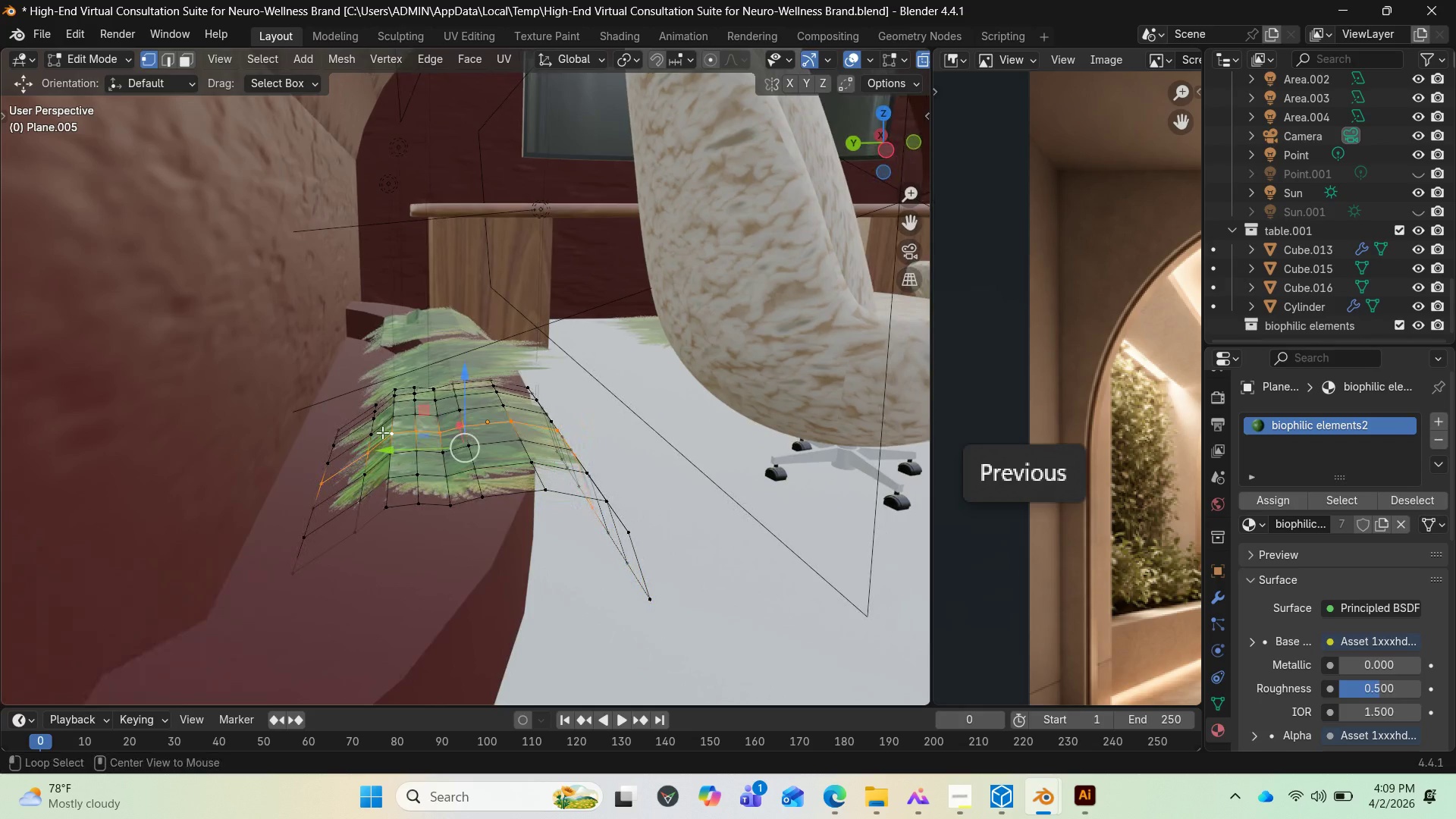 
left_click([385, 435])
 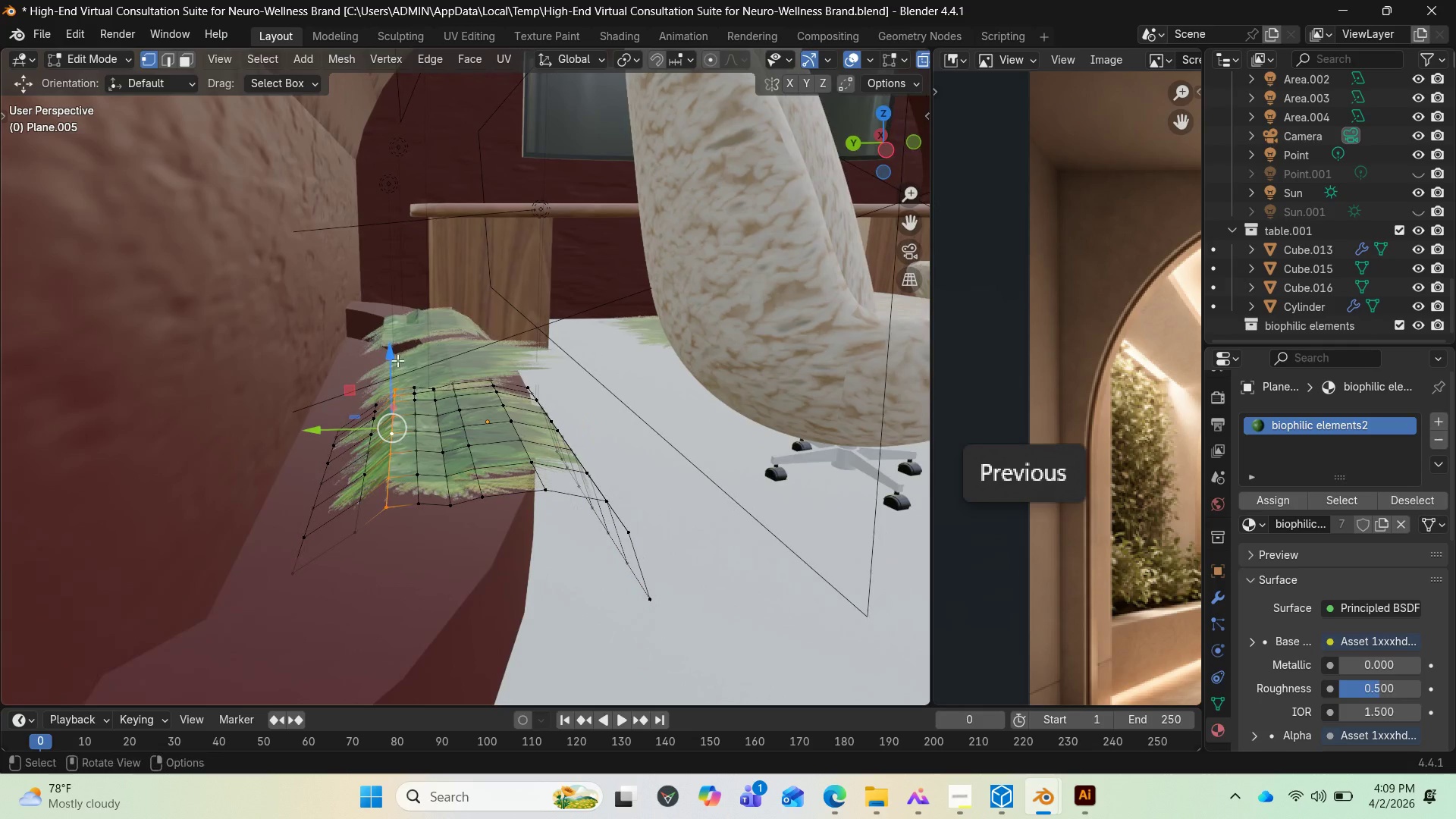 
left_click_drag(start_coordinate=[397, 360], to_coordinate=[383, 366])
 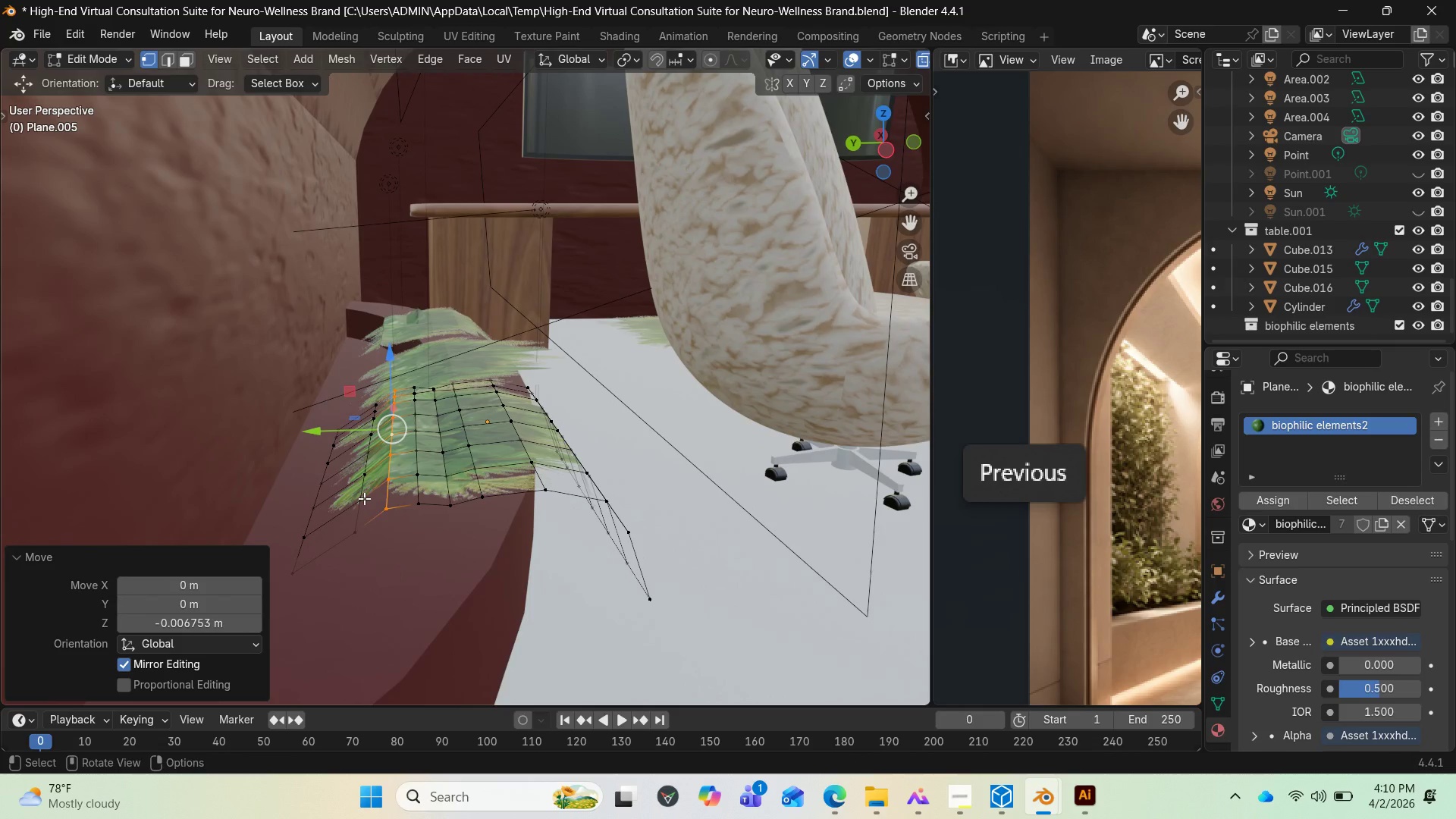 
left_click([364, 498])
 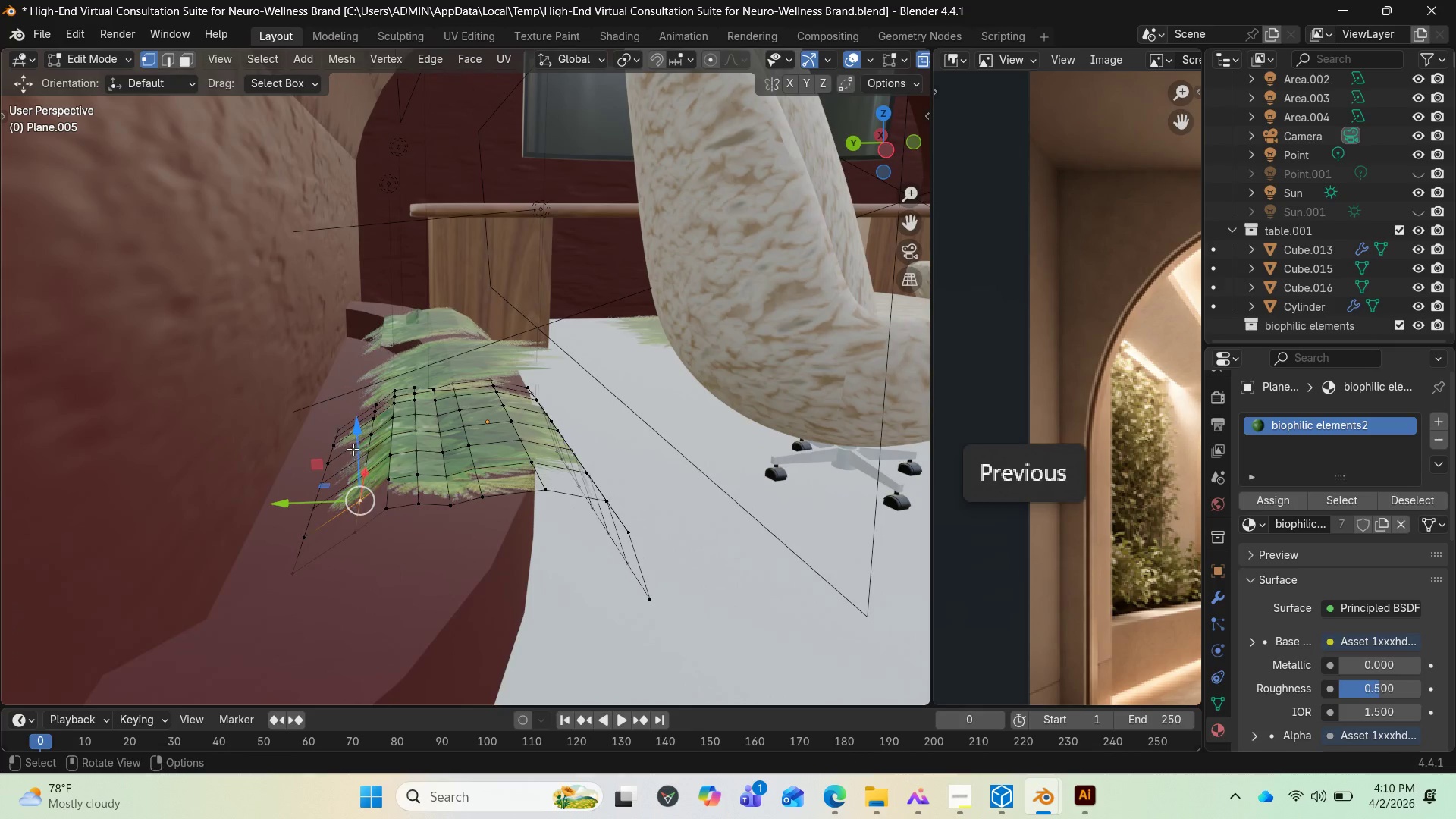 
left_click_drag(start_coordinate=[355, 446], to_coordinate=[356, 435])
 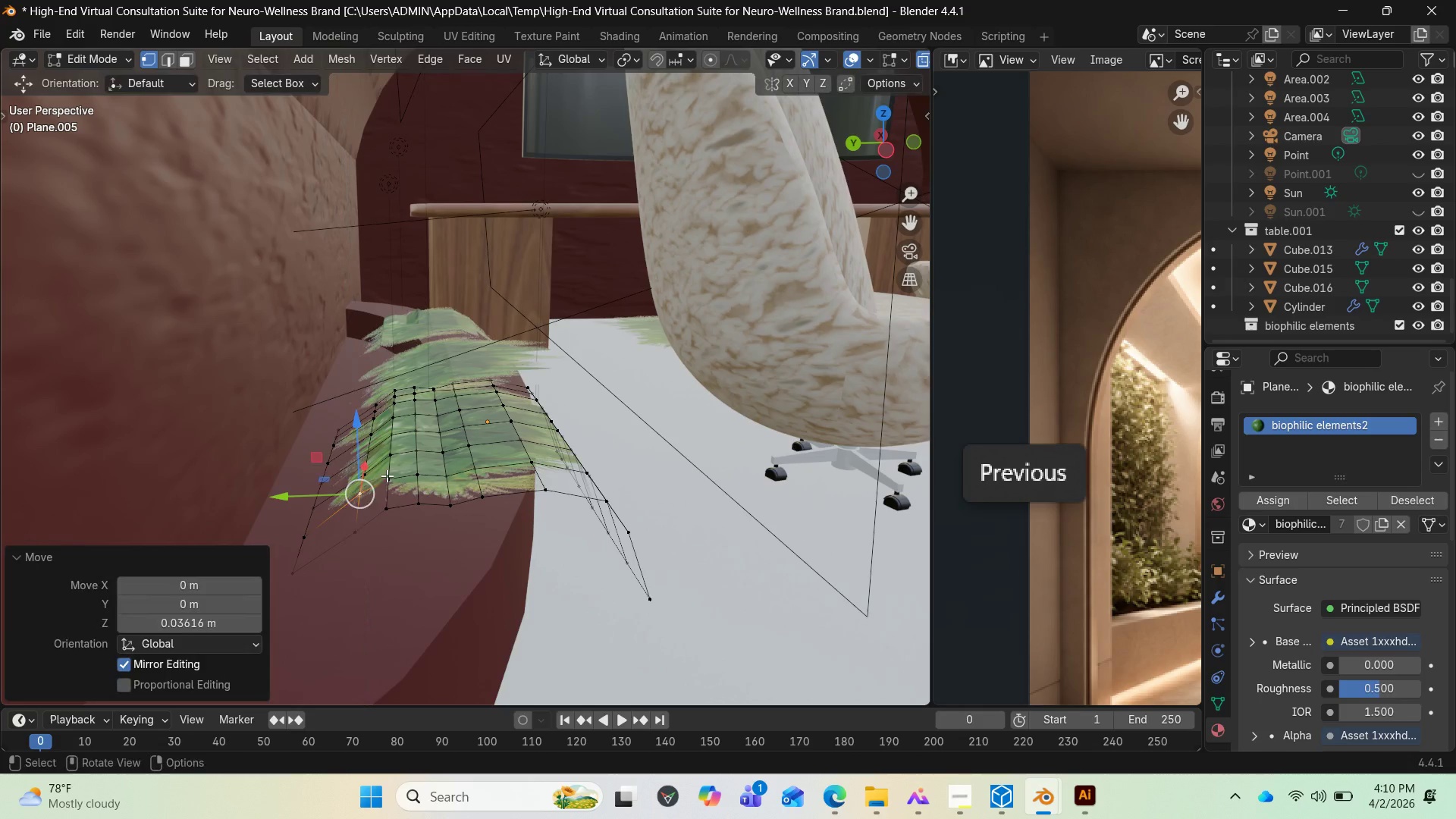 
left_click([387, 475])
 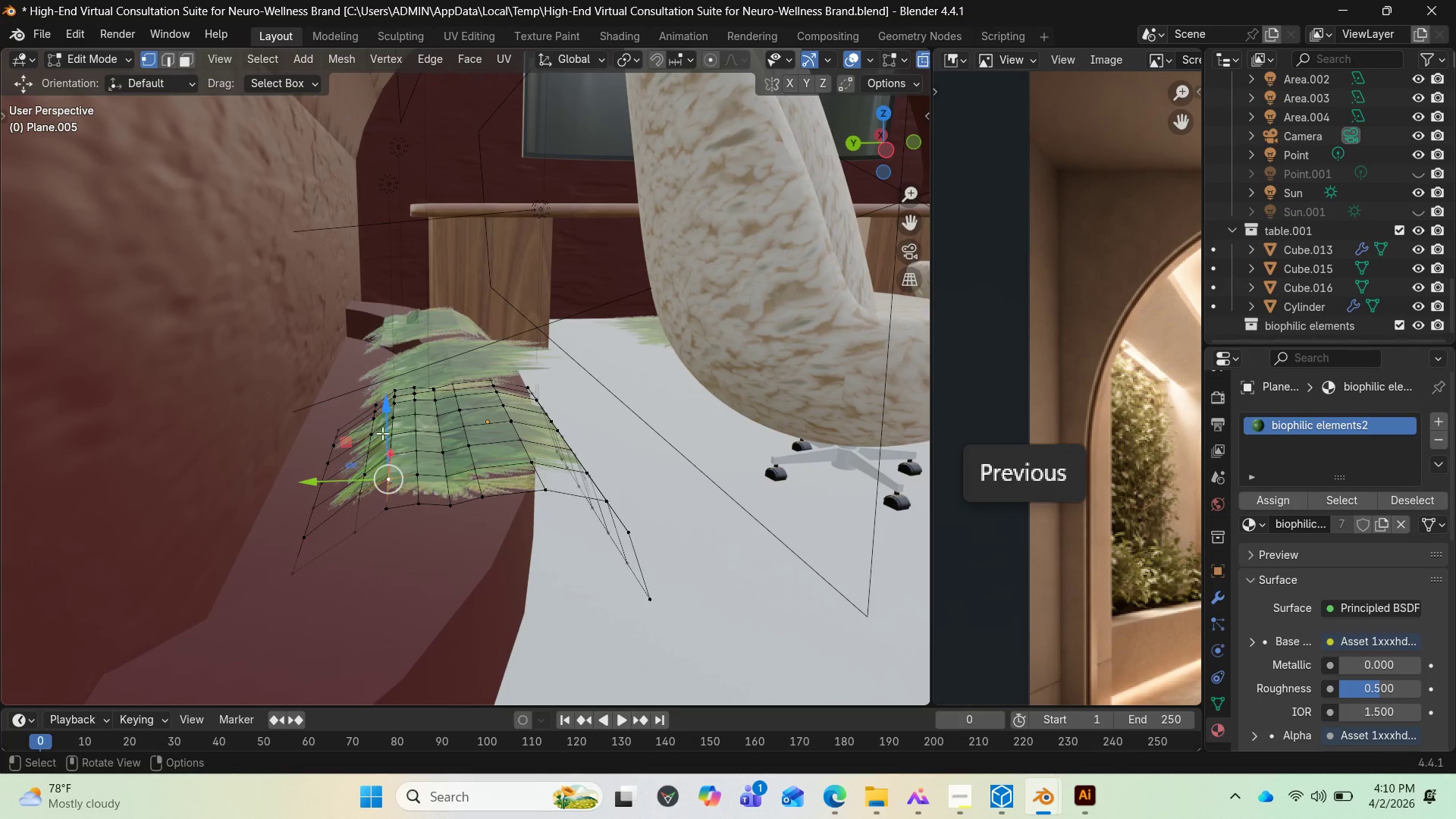 
left_click_drag(start_coordinate=[384, 437], to_coordinate=[380, 431])
 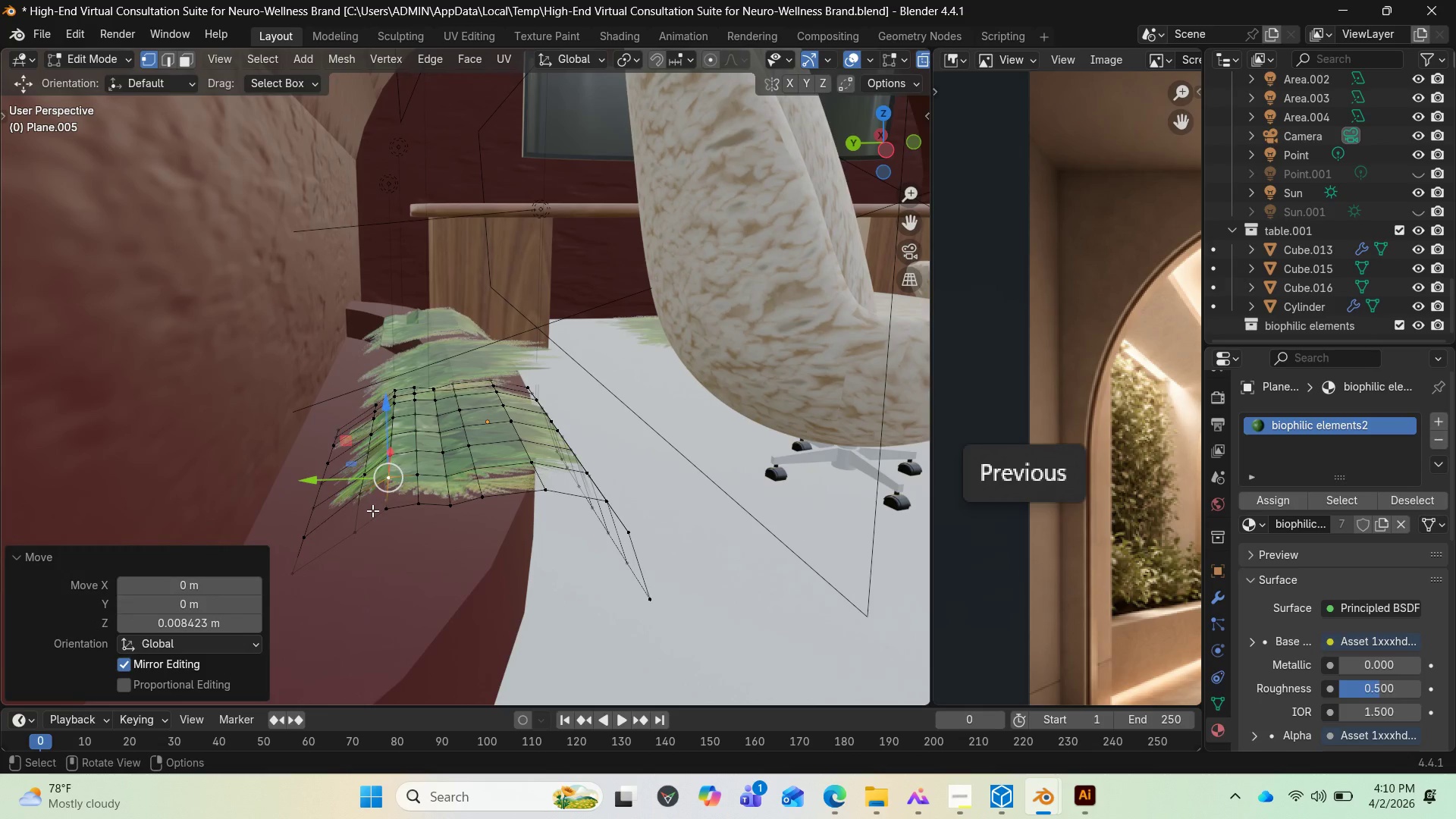 
key(Control+R)
 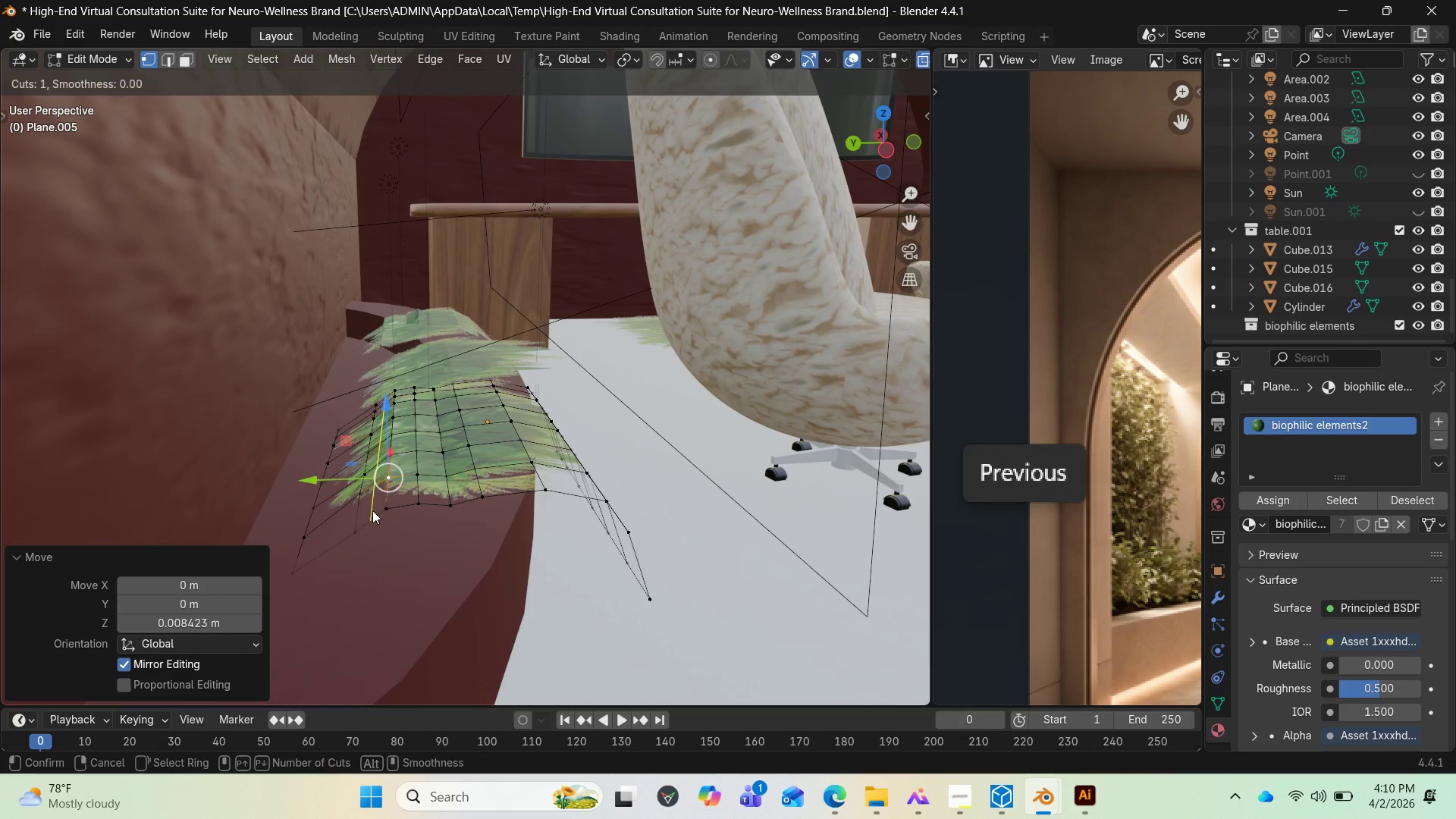 
left_click([372, 510])
 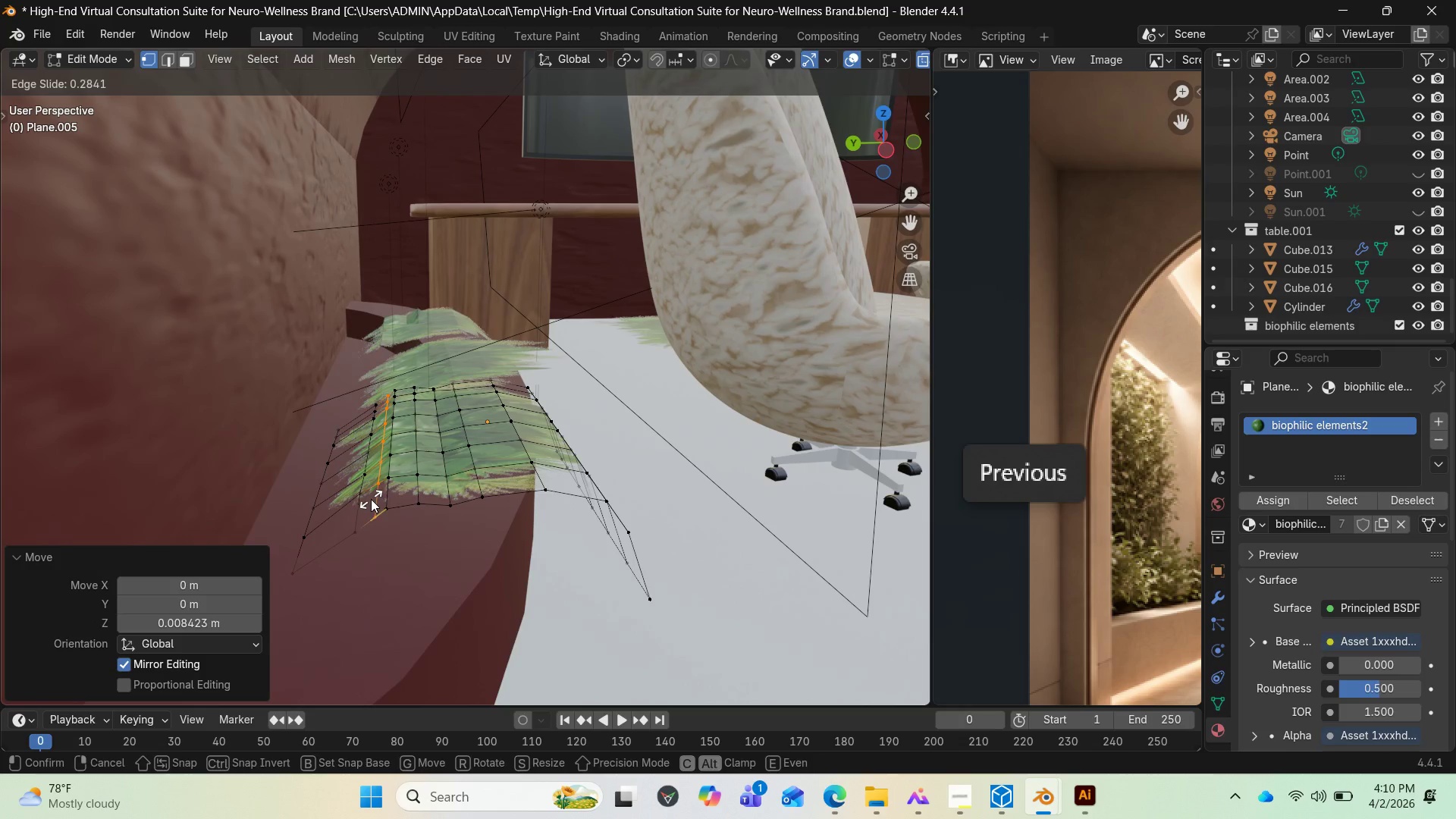 
right_click([371, 499])
 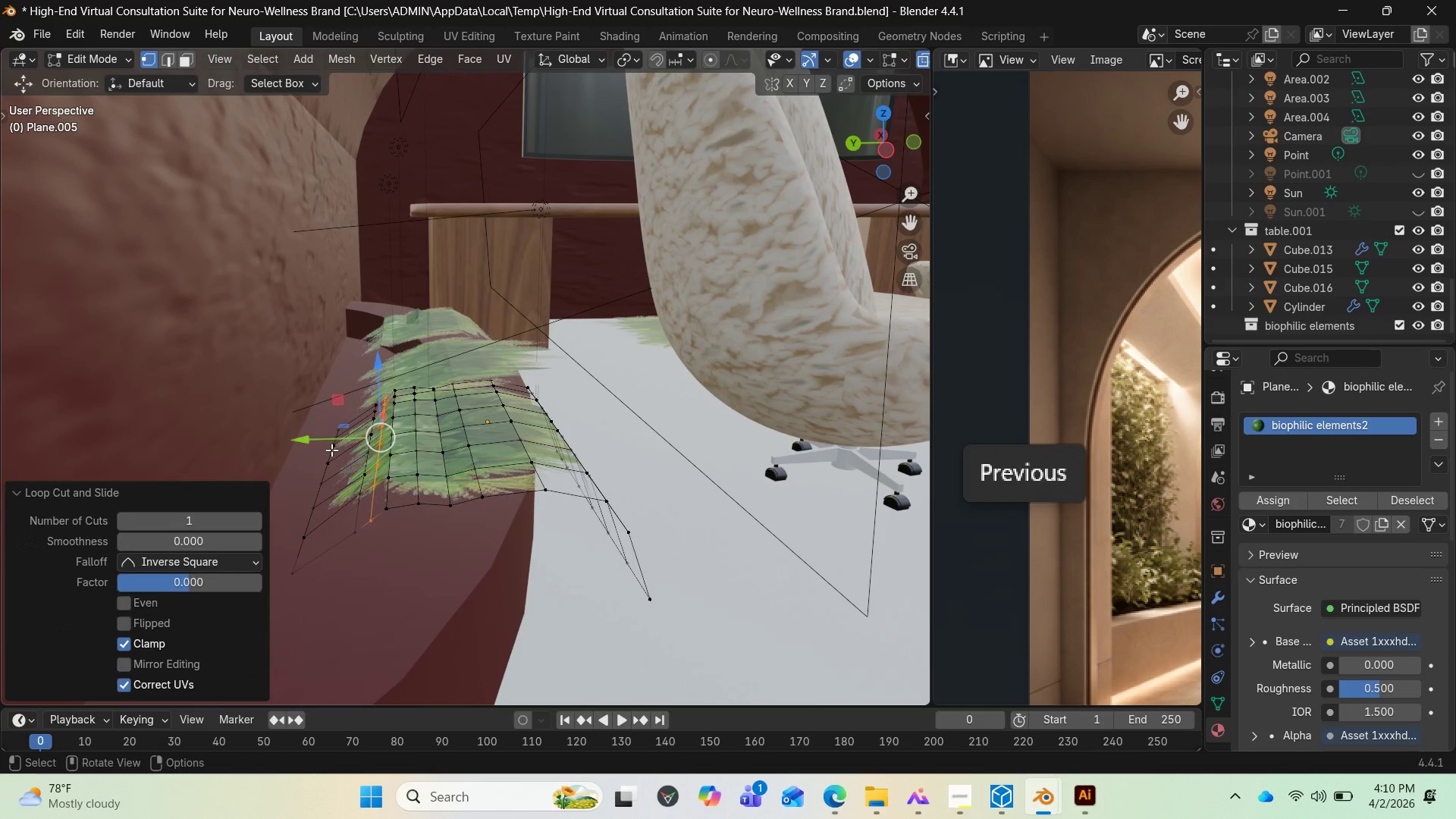 
left_click_drag(start_coordinate=[328, 446], to_coordinate=[319, 440])
 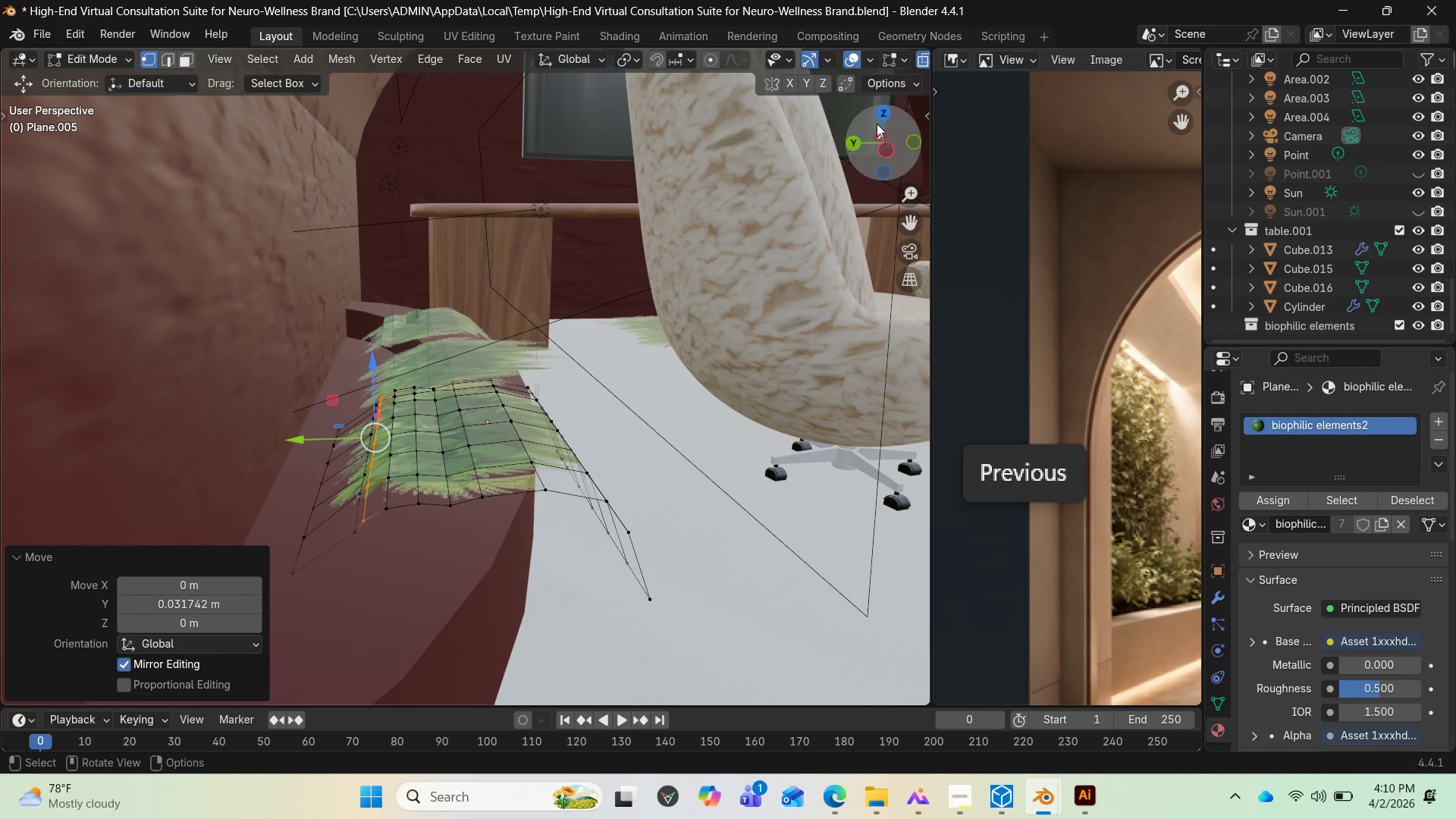 
left_click_drag(start_coordinate=[877, 124], to_coordinate=[873, 133])
 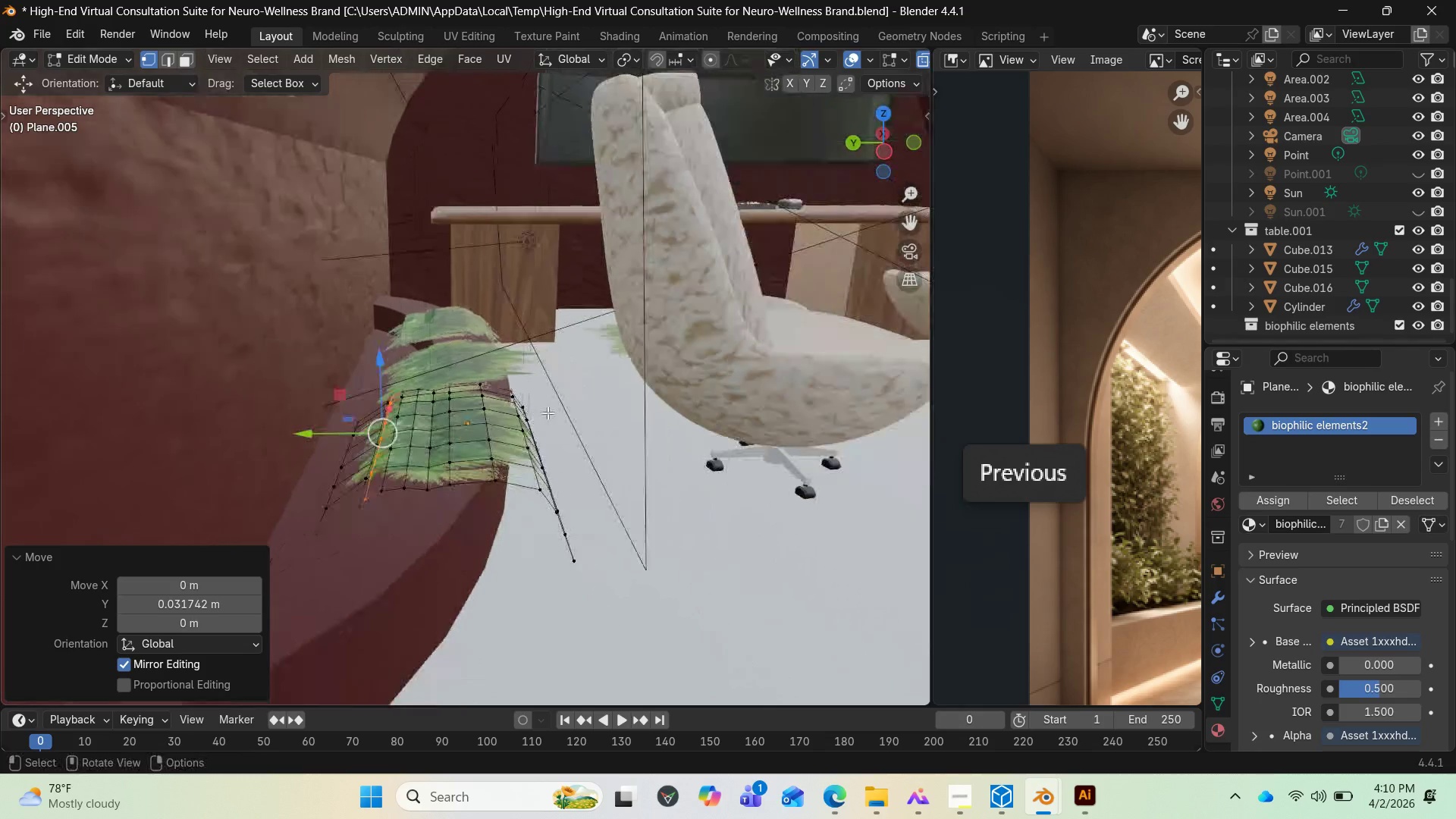 
scroll: coordinate [520, 435], scroll_direction: down, amount: 3.0
 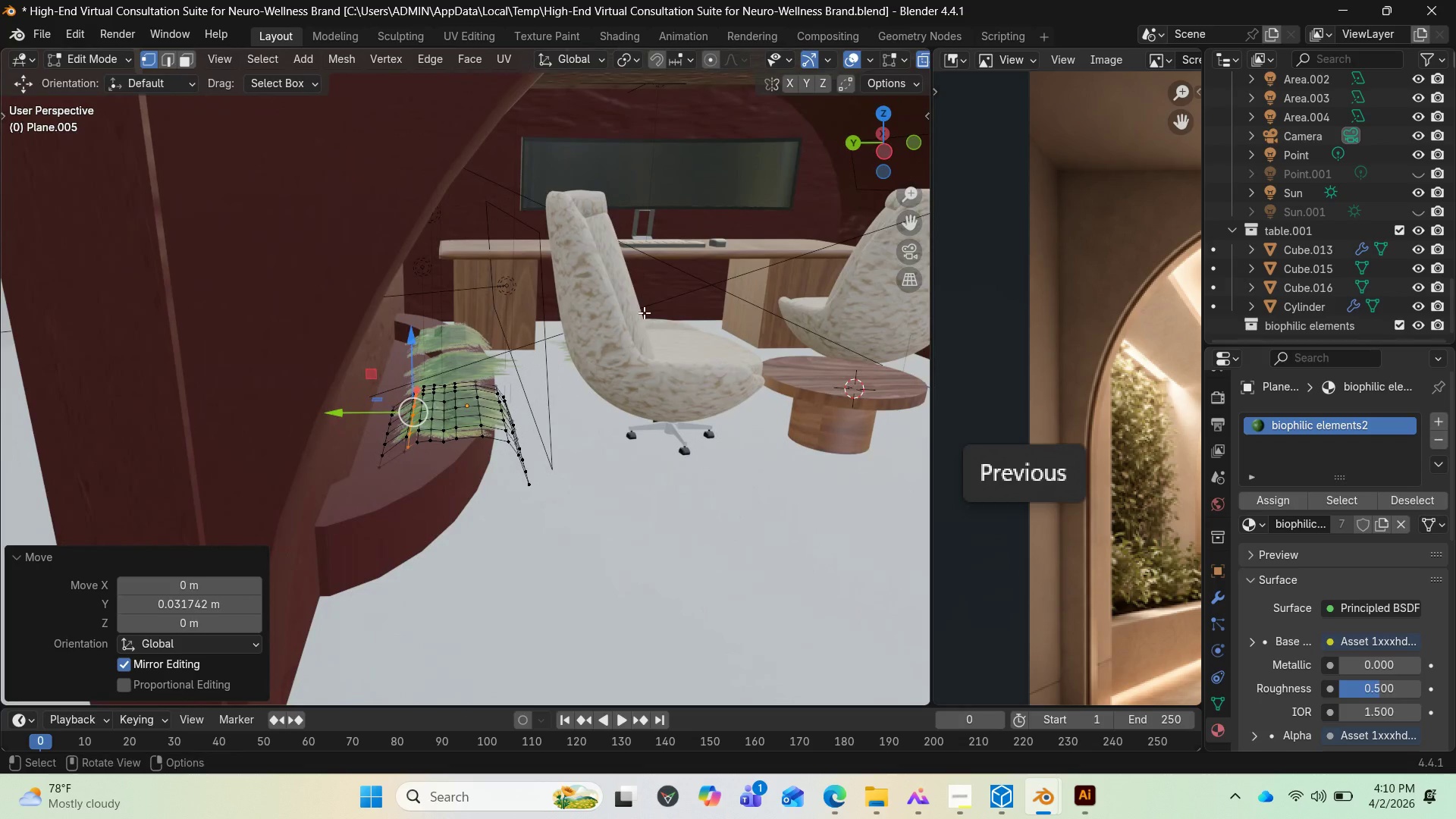 
left_click_drag(start_coordinate=[882, 153], to_coordinate=[843, 164])
 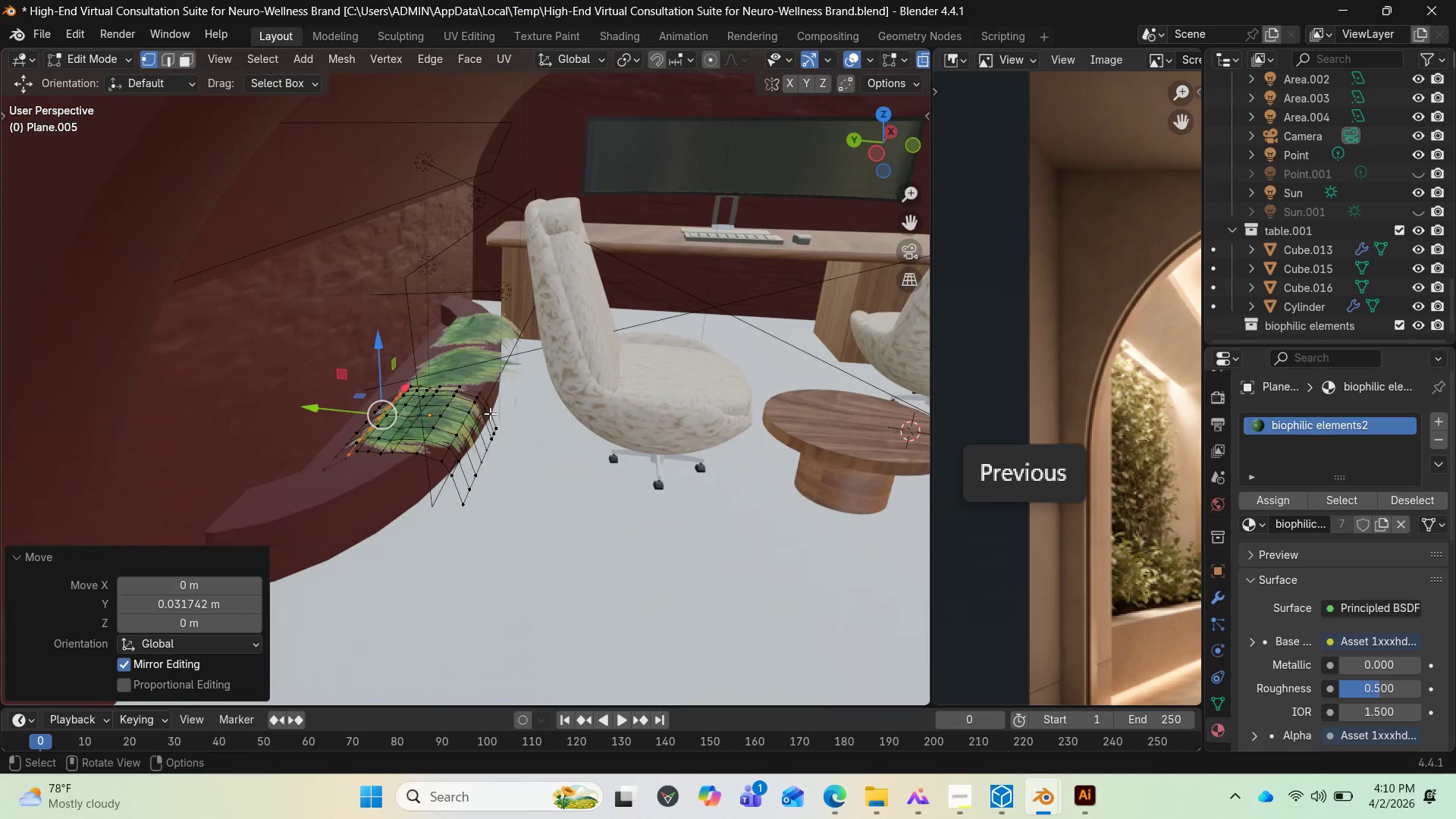 
key(Tab)
 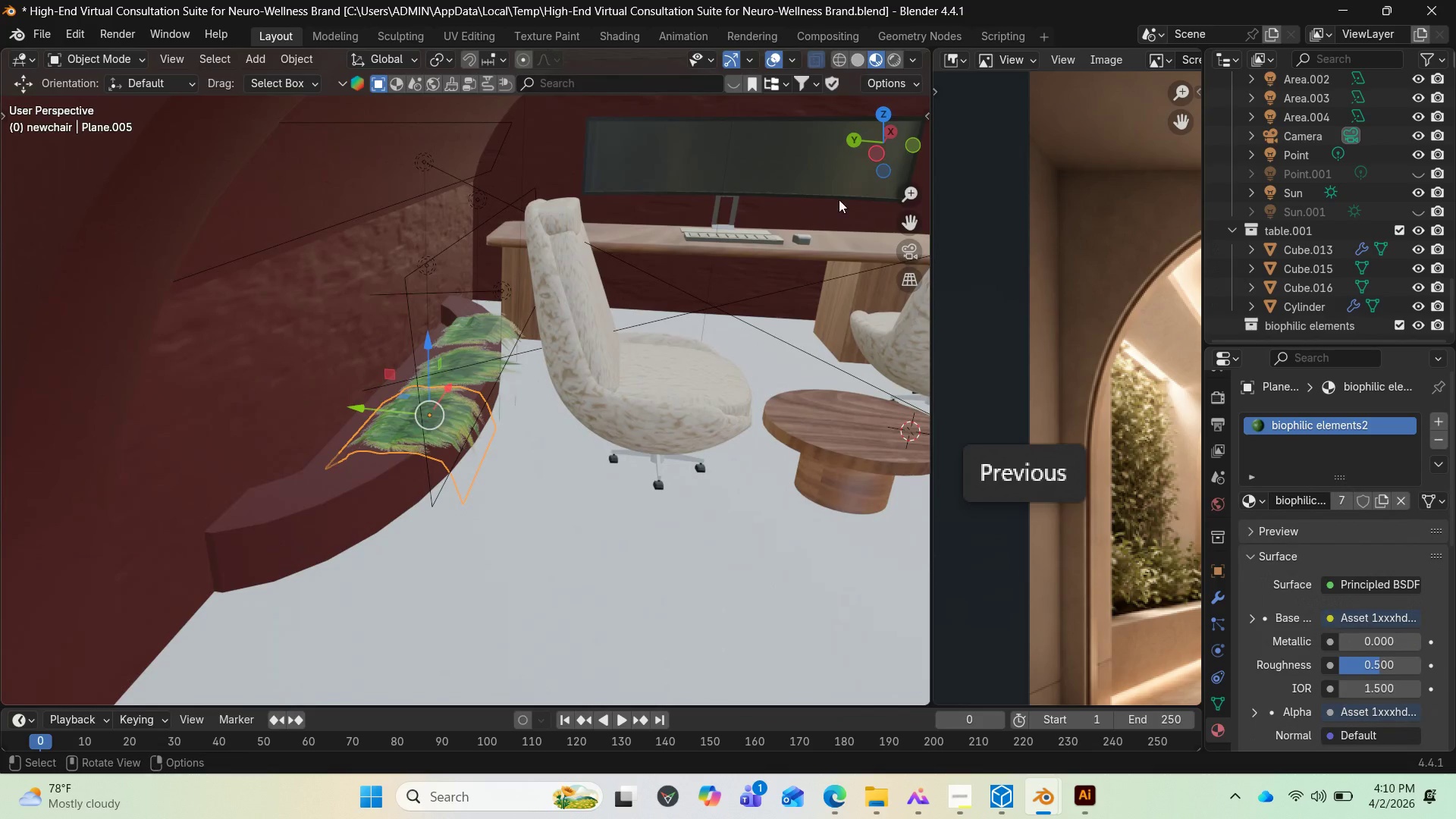 
left_click_drag(start_coordinate=[888, 146], to_coordinate=[866, 171])
 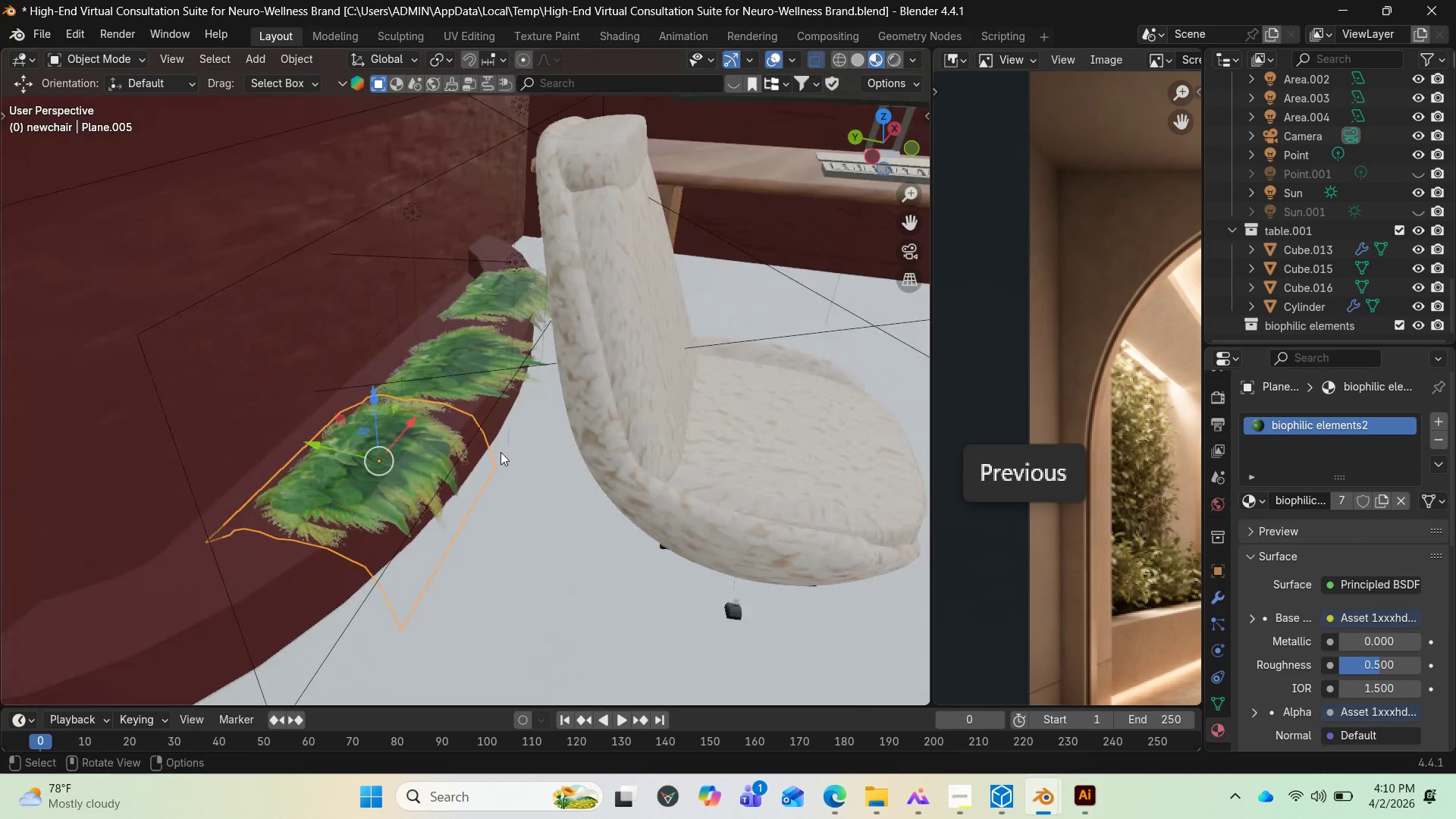 
scroll: coordinate [560, 438], scroll_direction: up, amount: 6.0
 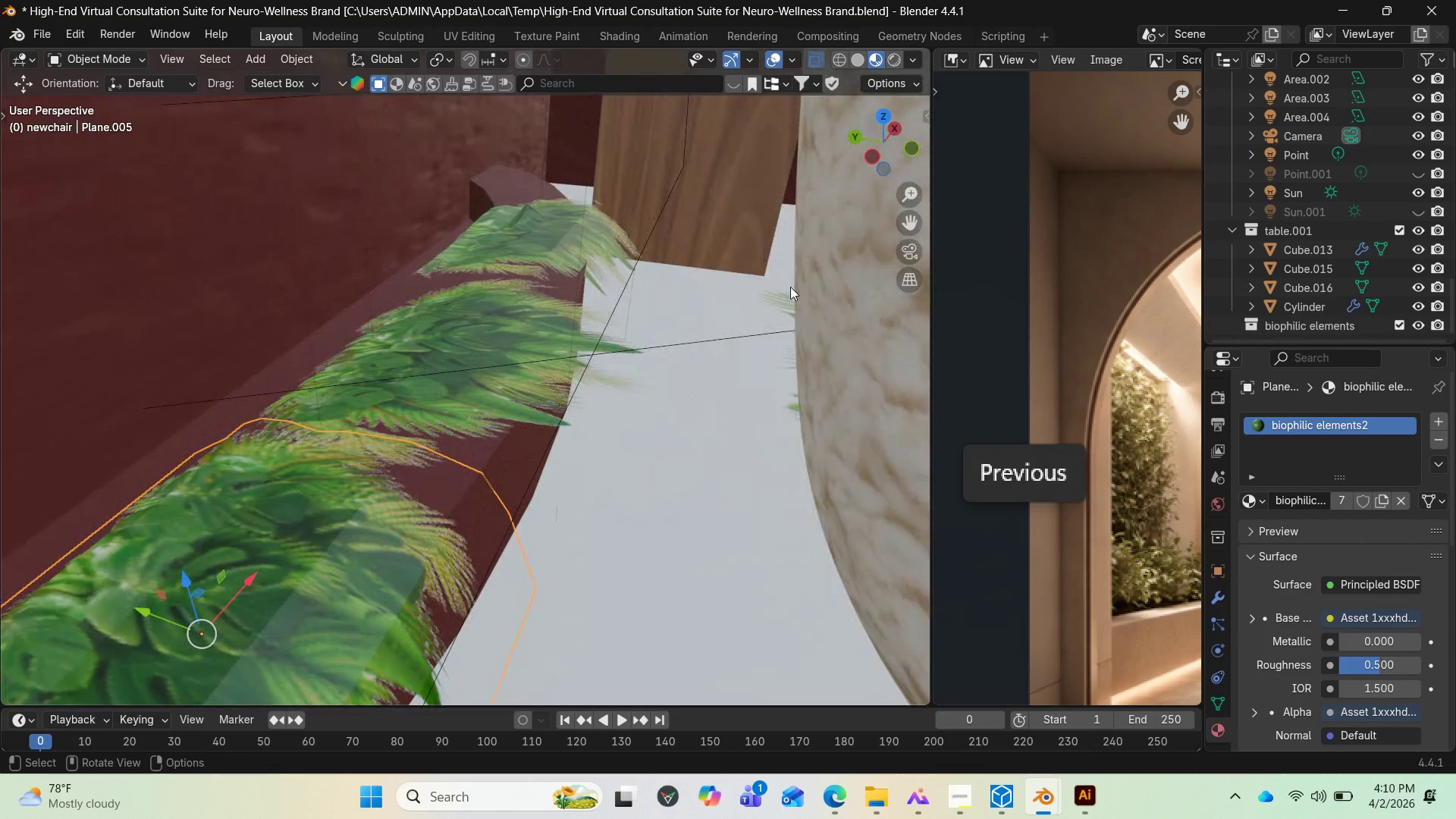 
left_click([790, 287])
 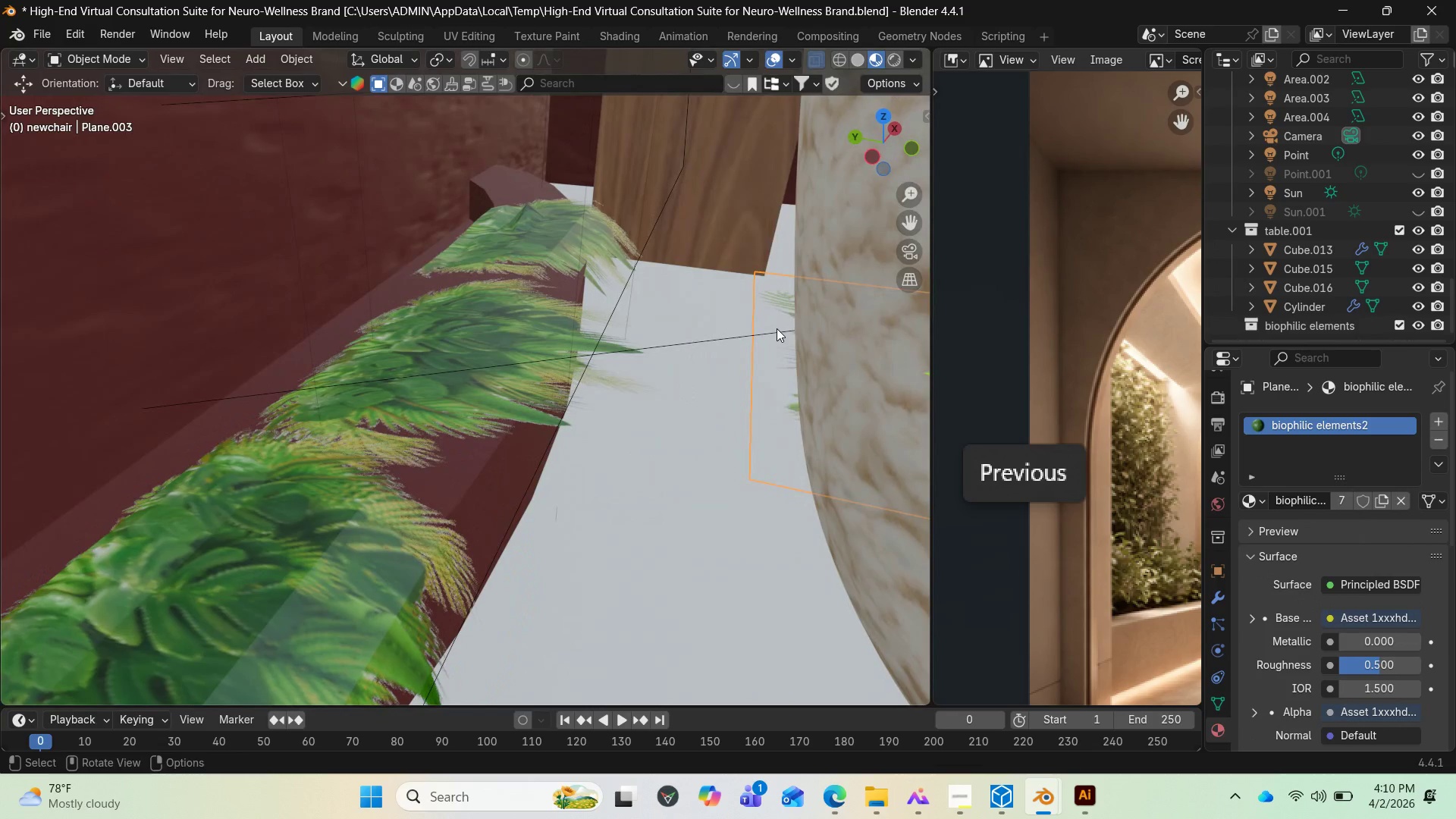 
key(Shift+D)
 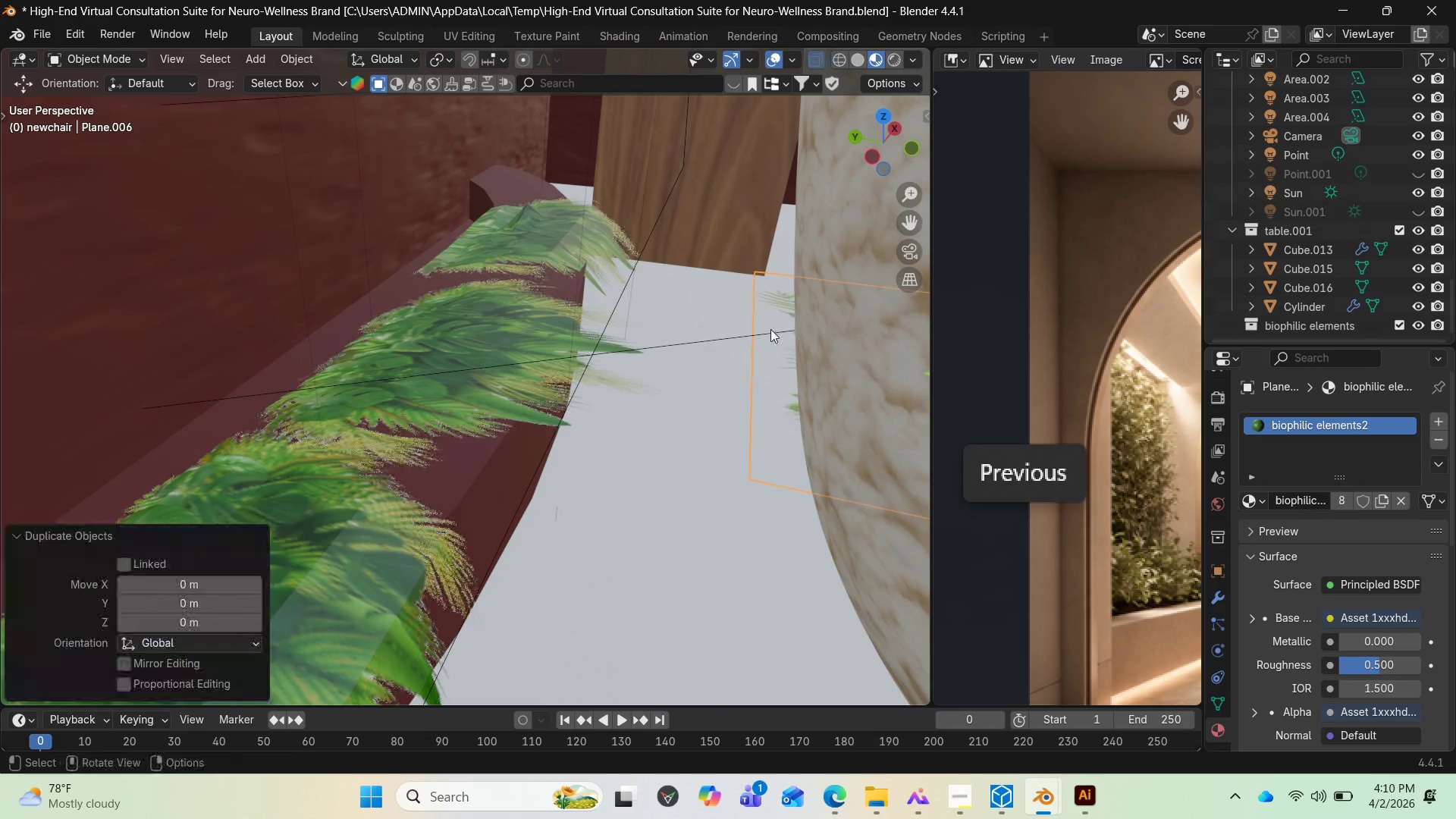 
left_click([770, 329])
 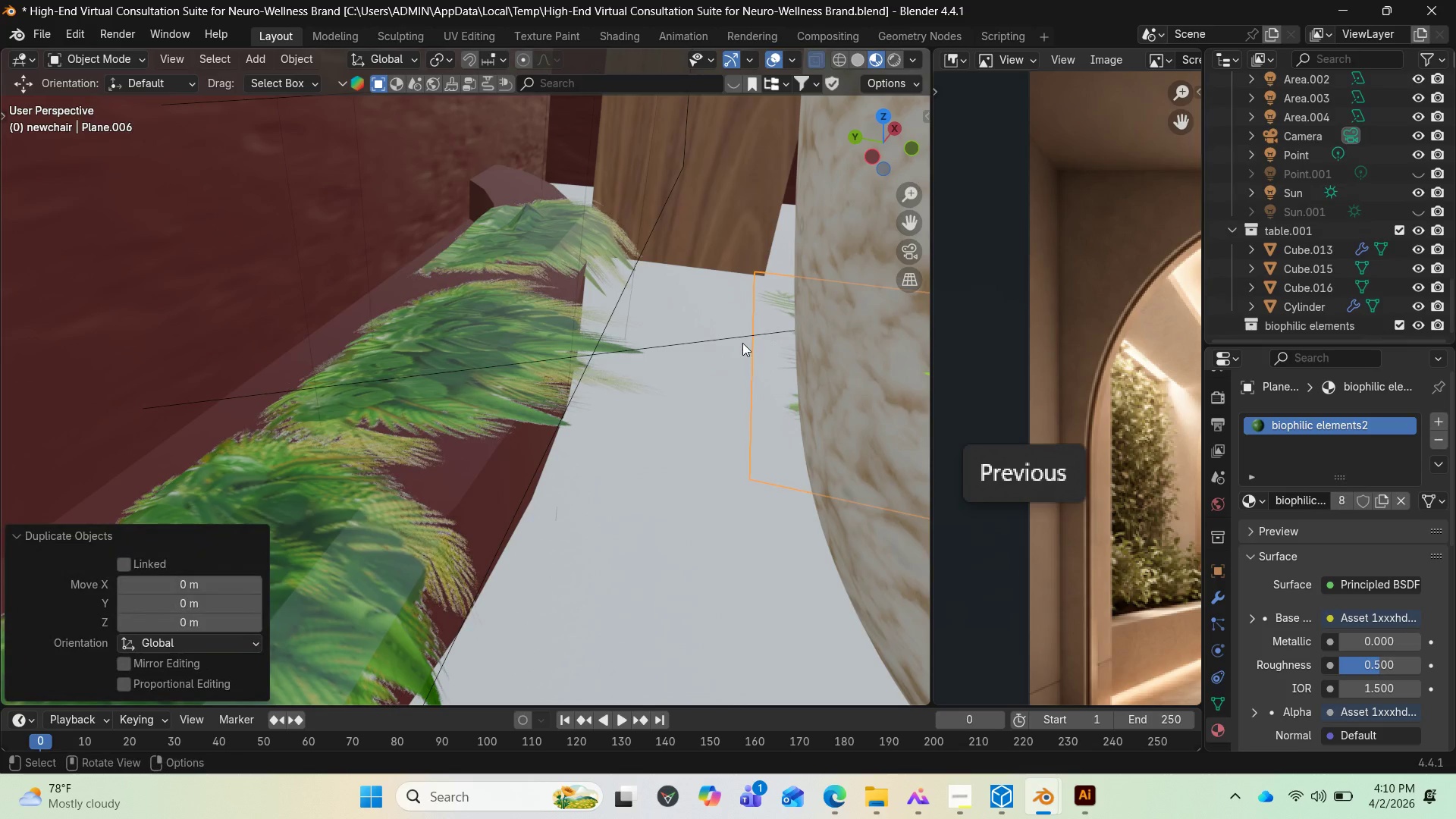 
scroll: coordinate [737, 346], scroll_direction: down, amount: 2.0
 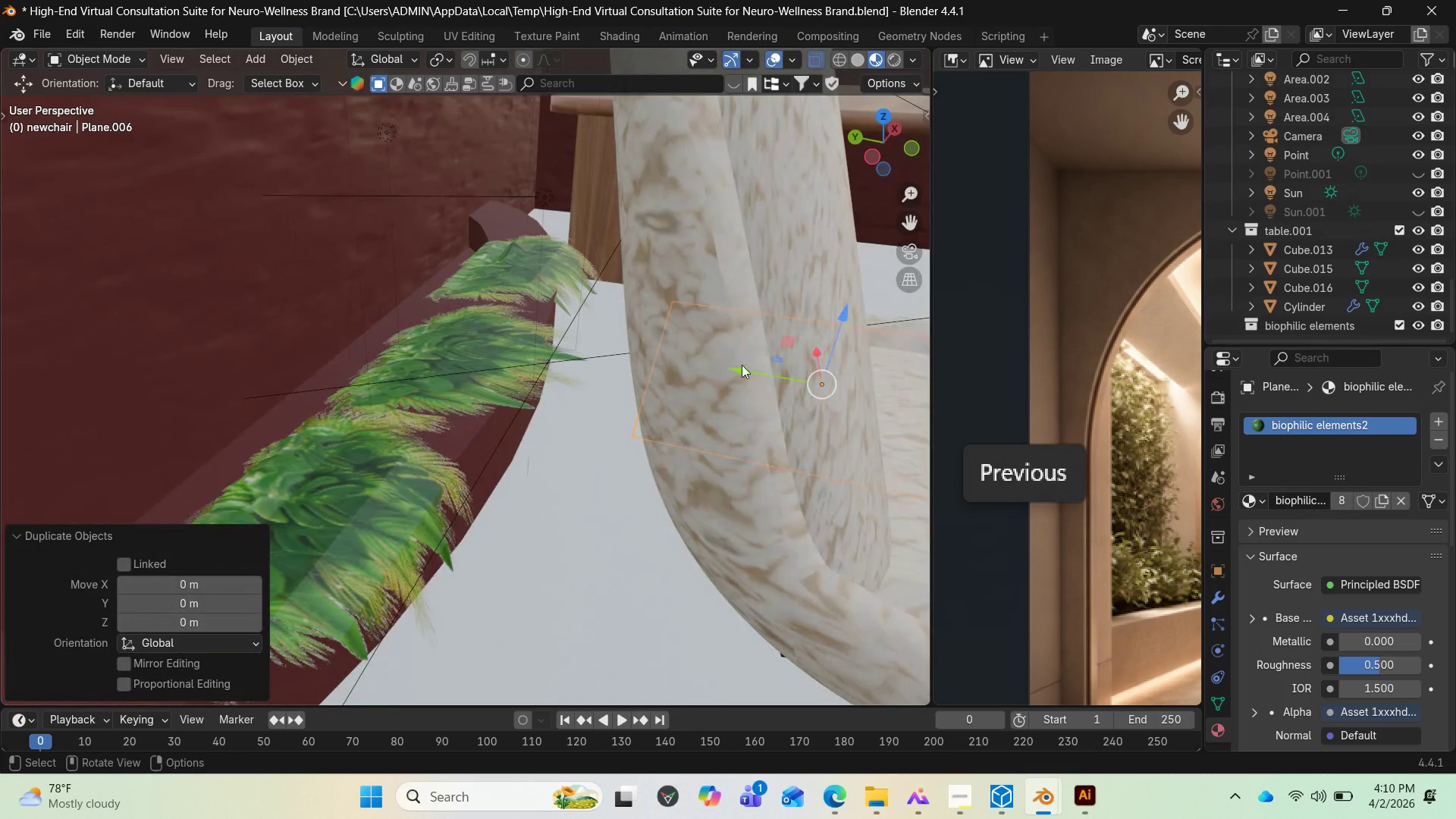 
left_click_drag(start_coordinate=[742, 365], to_coordinate=[335, 388])
 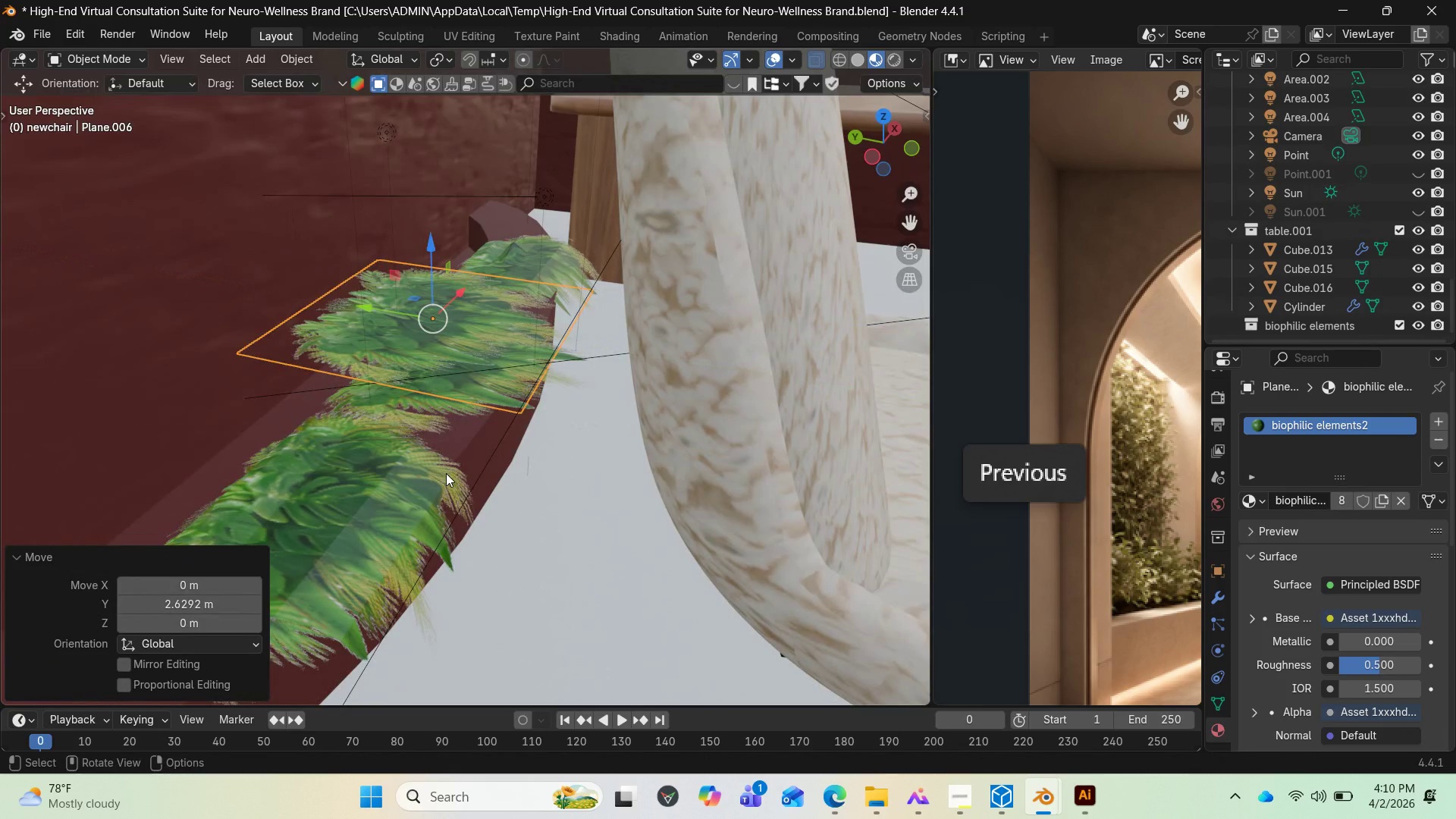 
type(rzx90)
 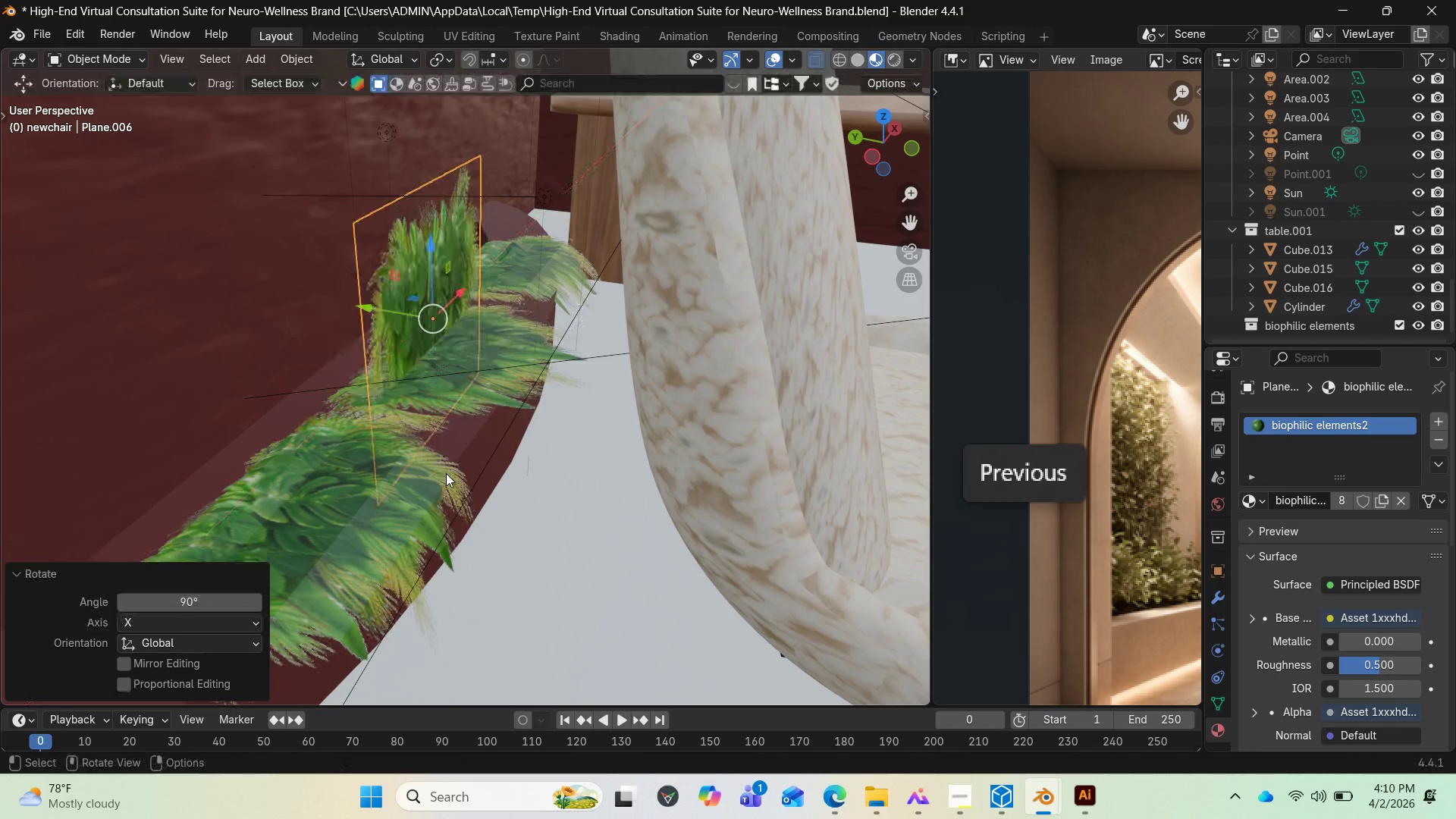 
key(Enter)
 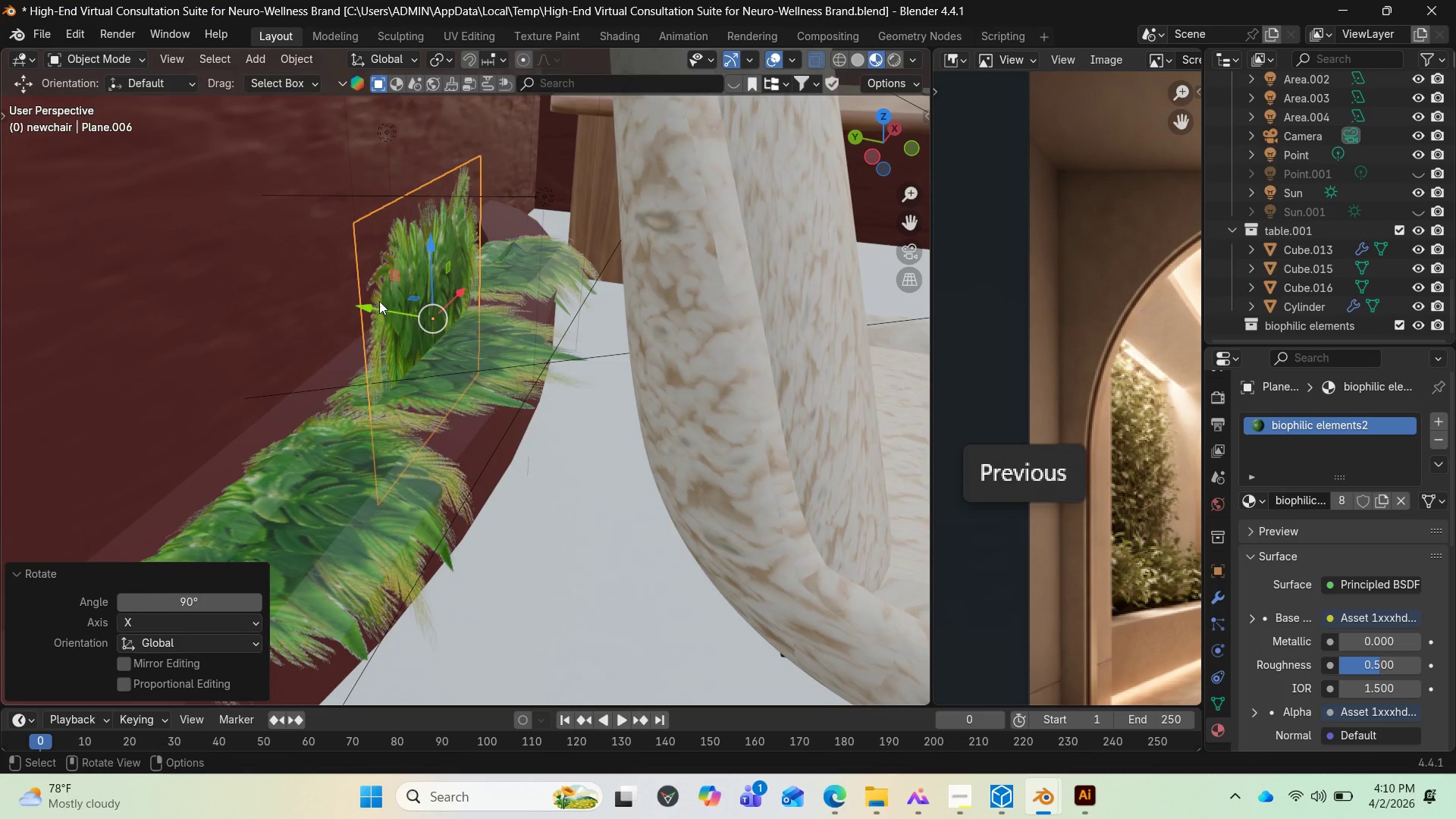 
left_click_drag(start_coordinate=[364, 303], to_coordinate=[269, 281])
 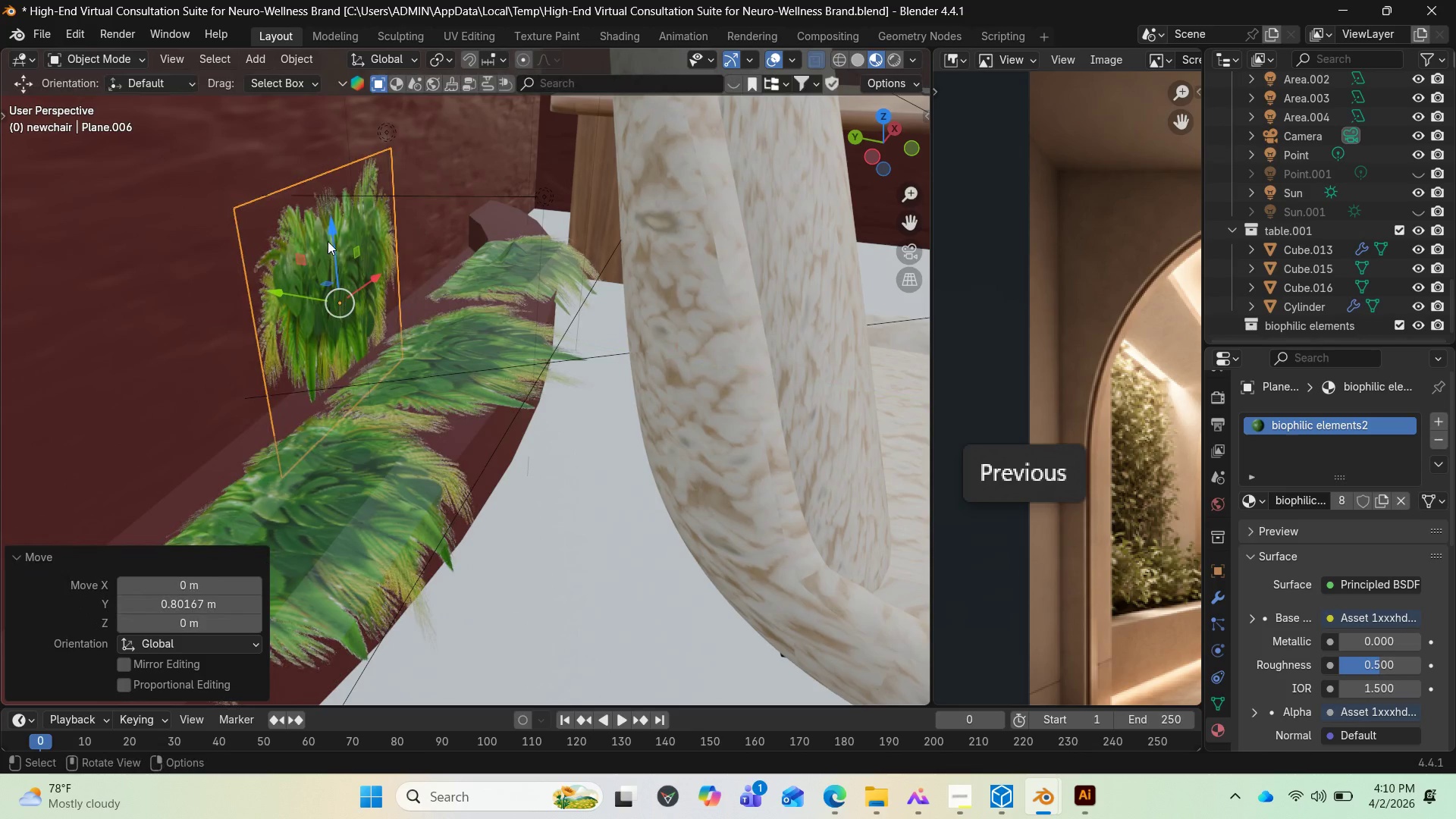 
left_click_drag(start_coordinate=[328, 240], to_coordinate=[334, 267])
 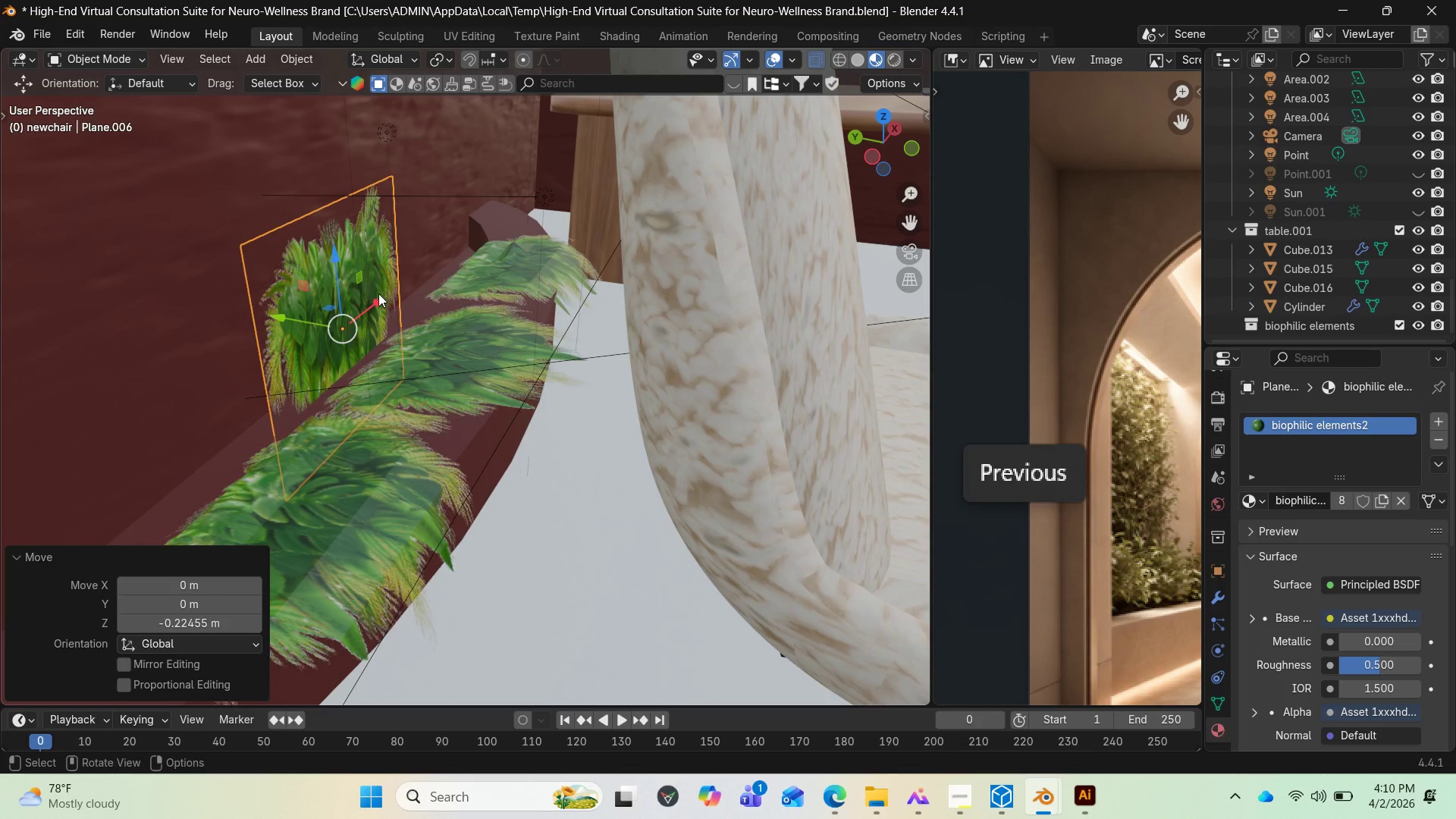 
left_click_drag(start_coordinate=[375, 297], to_coordinate=[491, 212])
 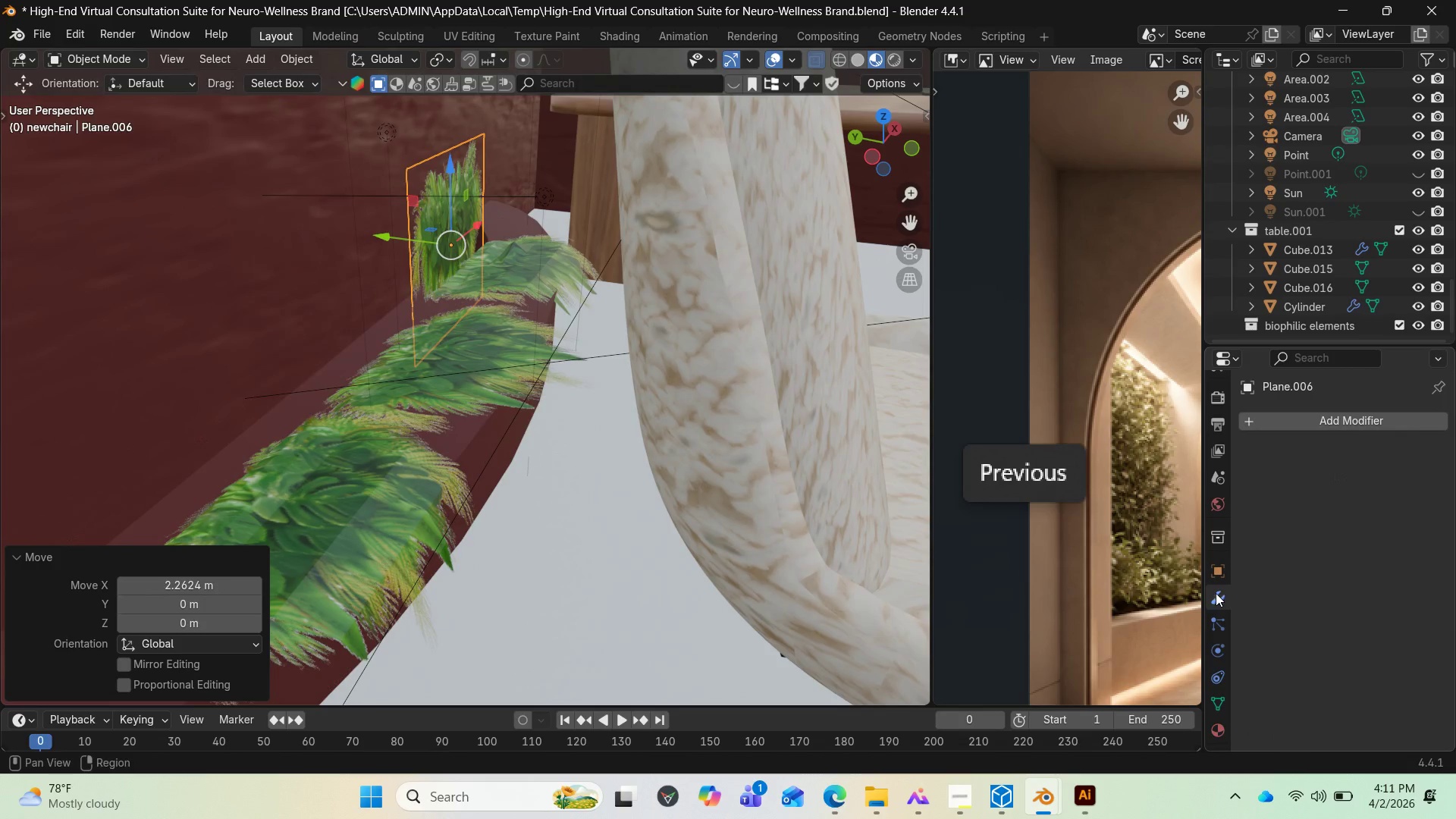 
left_click([1332, 431])
 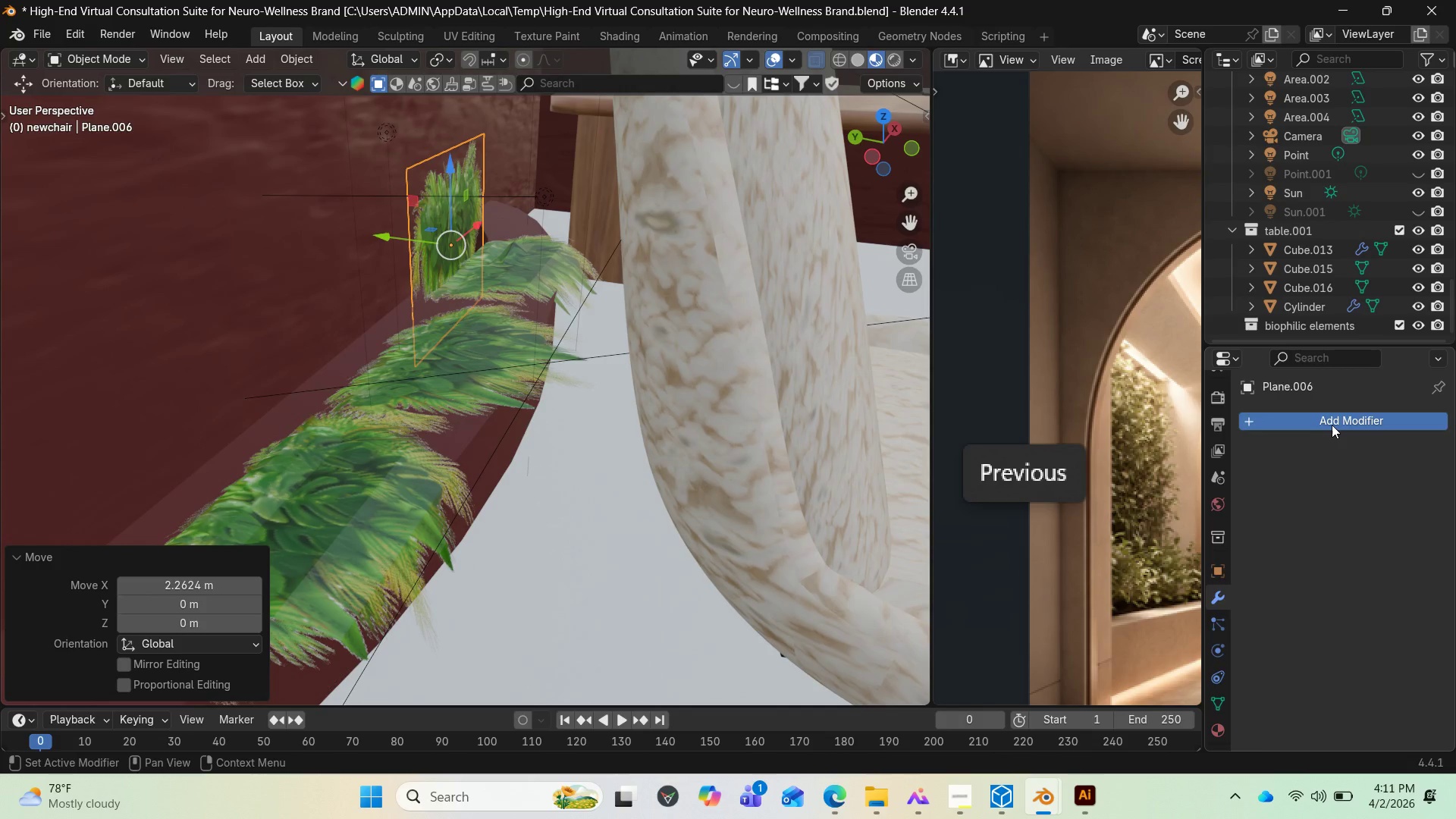 
left_click([1332, 425])
 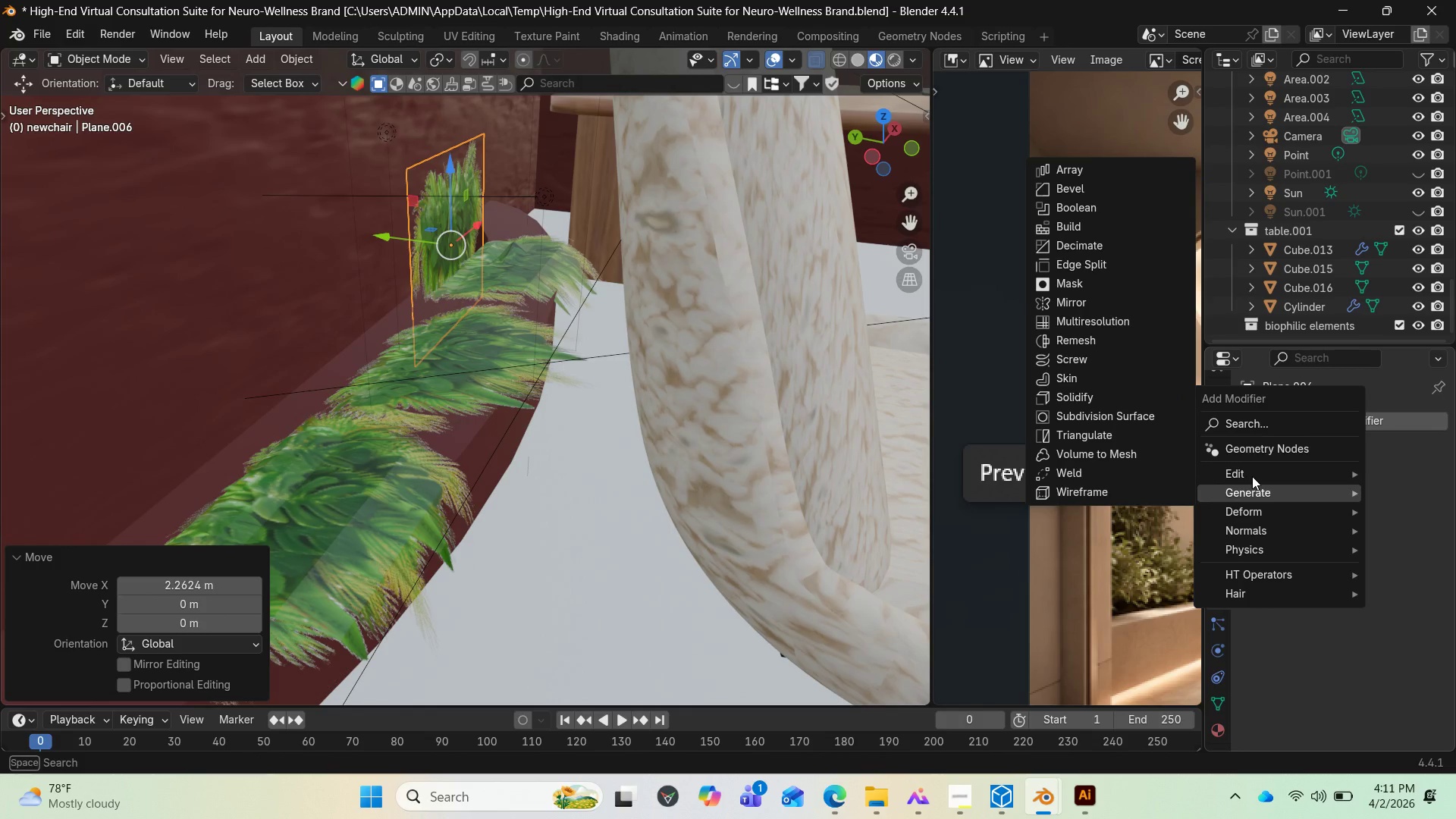 
double_click([1250, 475])
 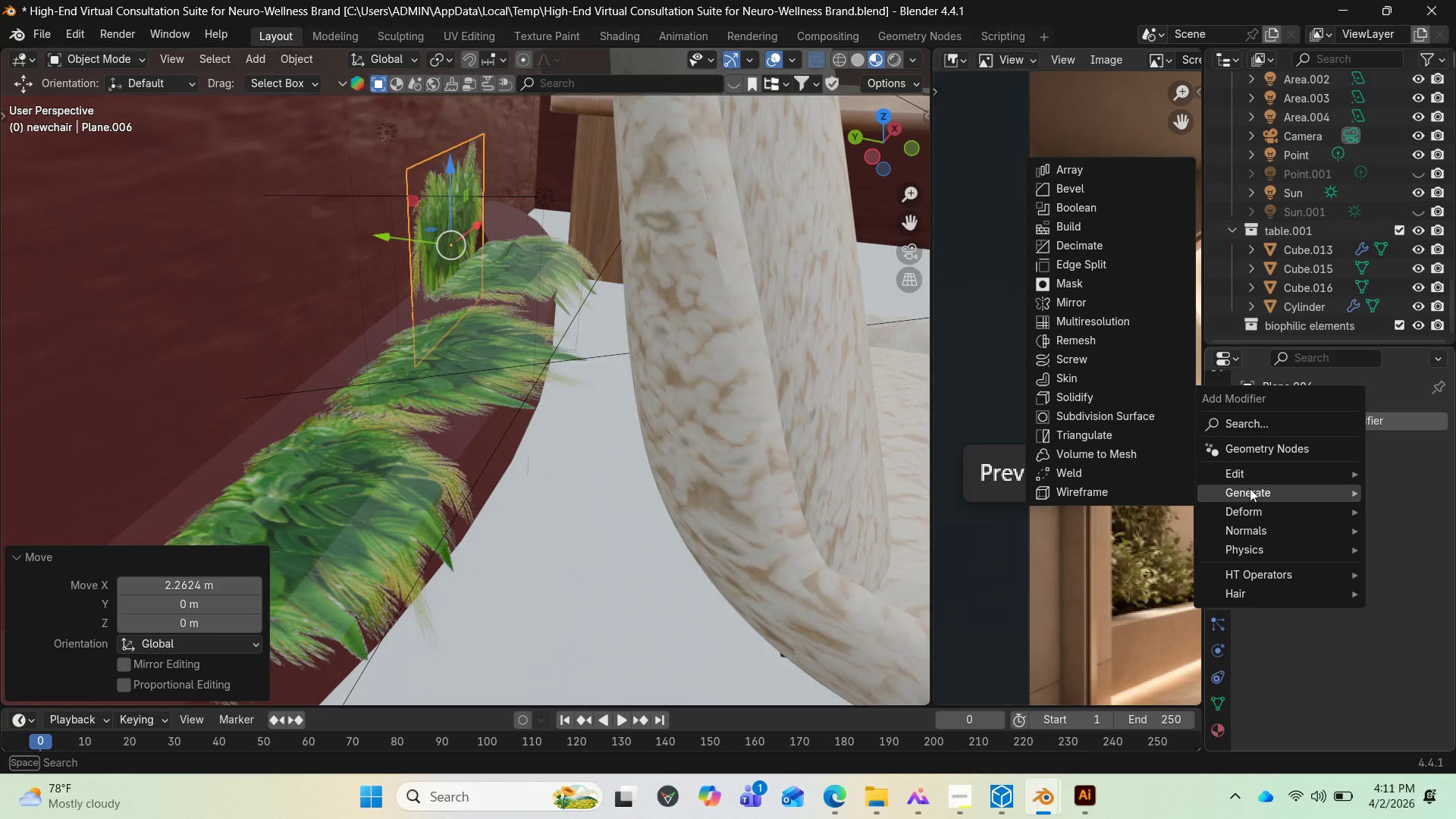 
left_click([1250, 488])
 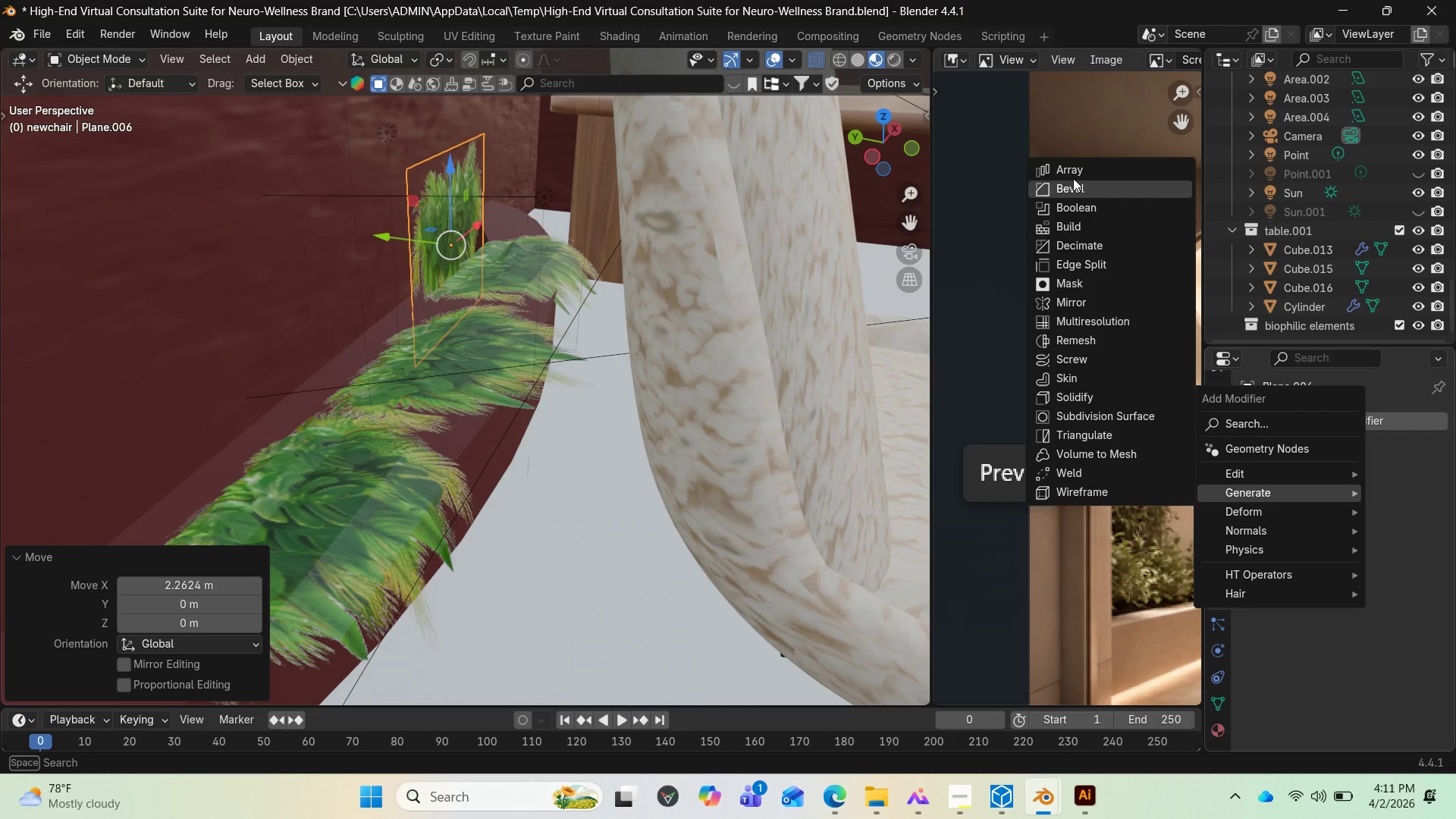 
left_click([1072, 171])
 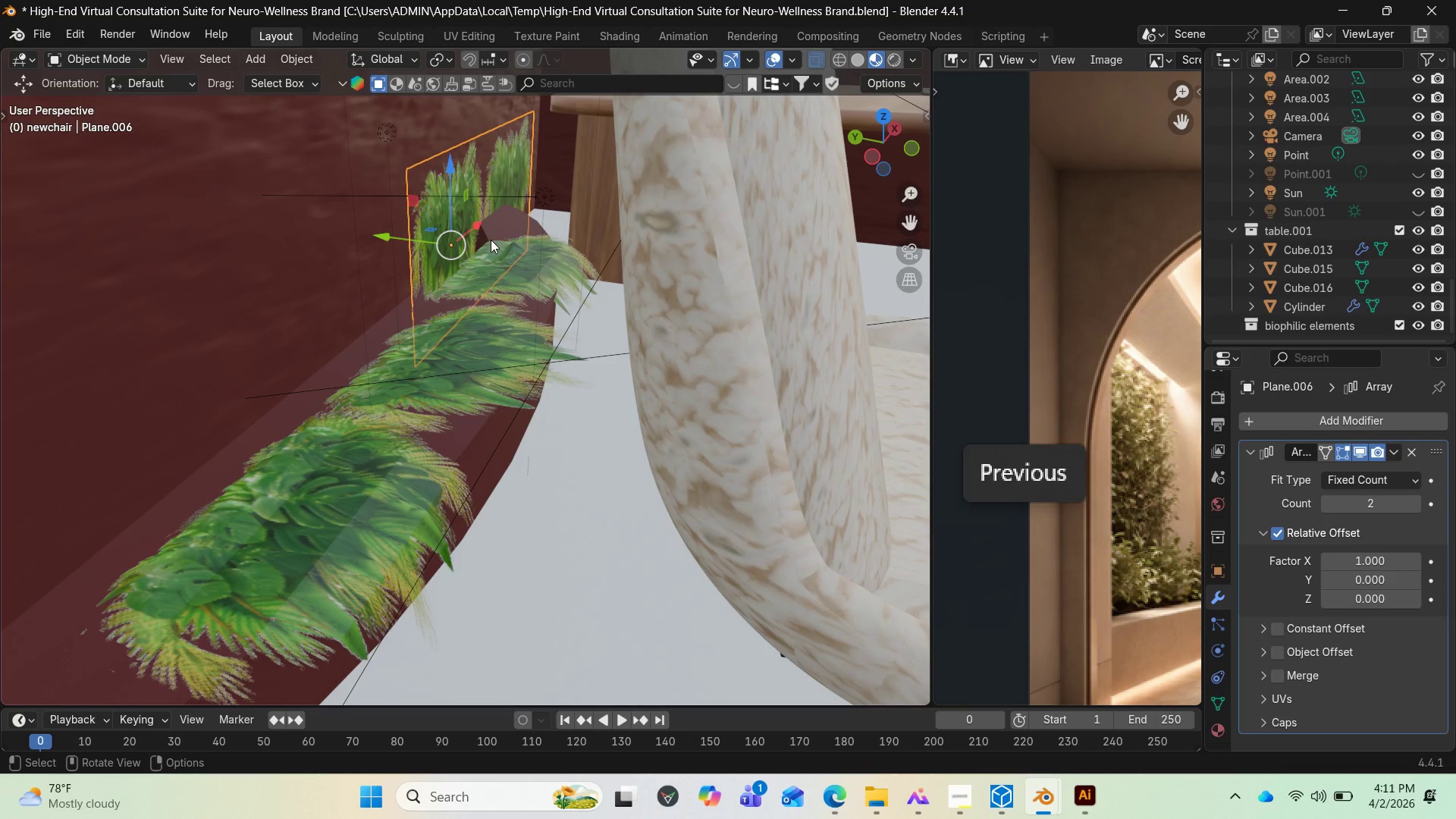 
left_click_drag(start_coordinate=[476, 225], to_coordinate=[364, 279])
 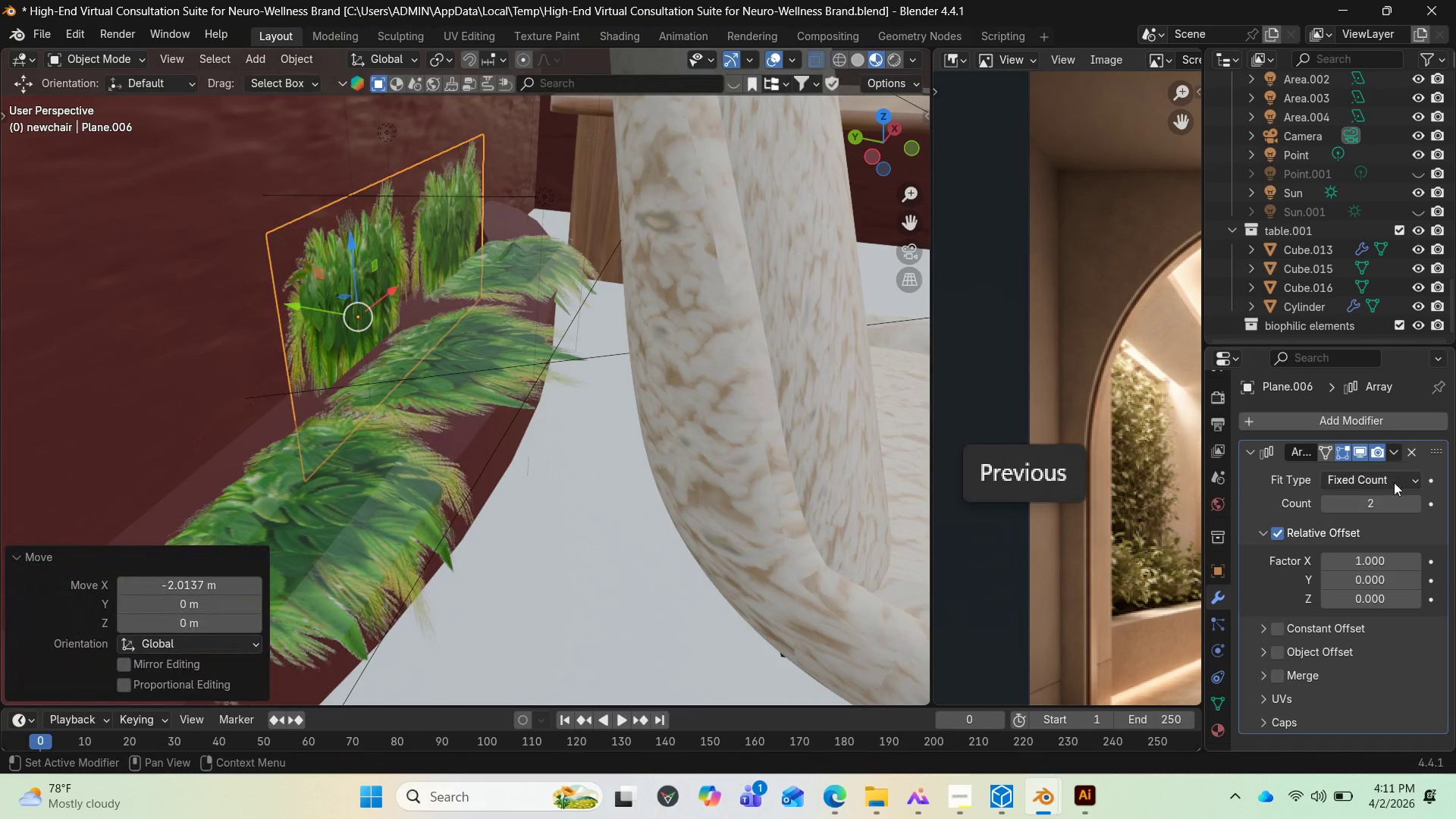 
mouse_move([1410, 500])
 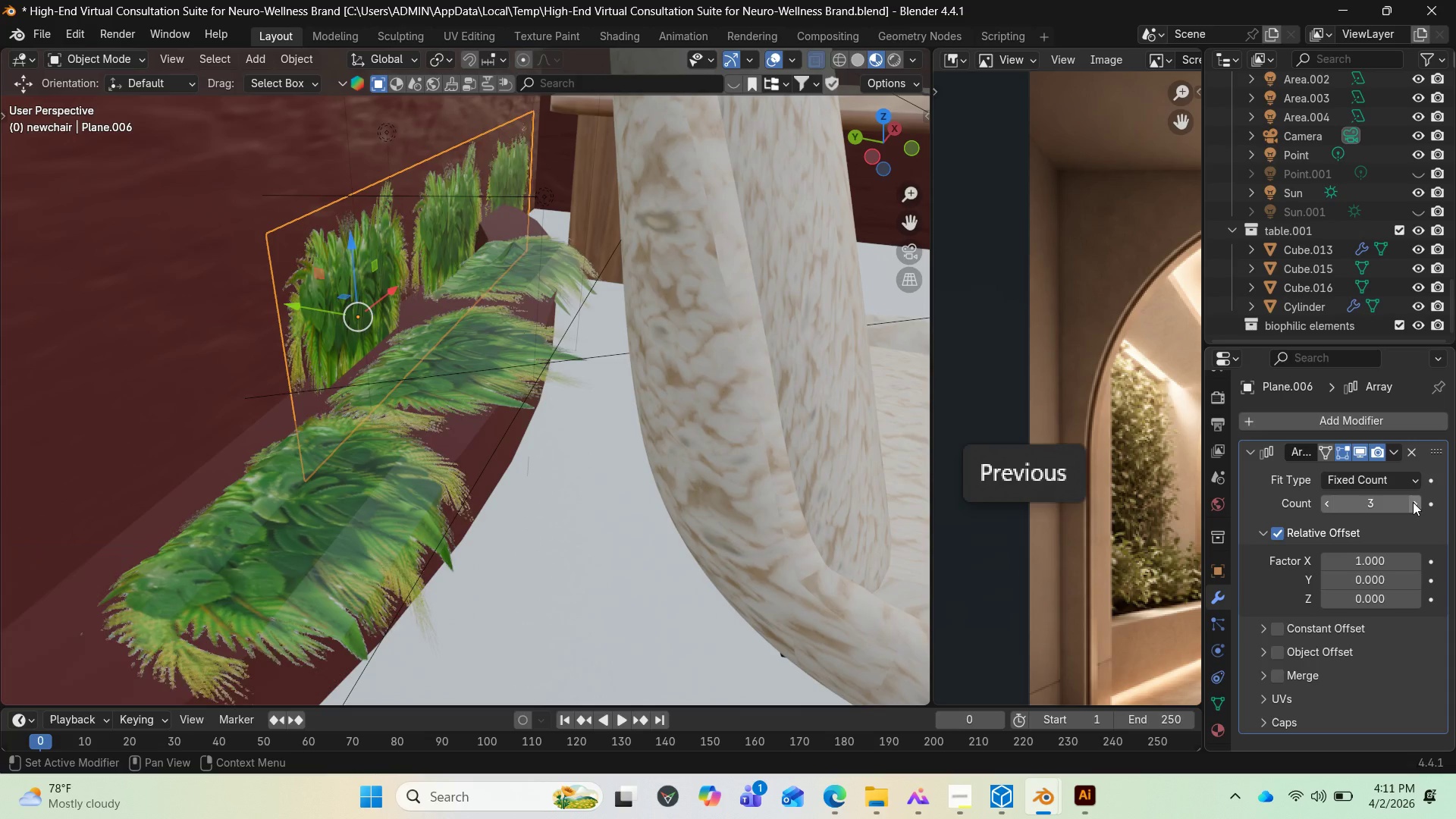 
double_click([1413, 502])
 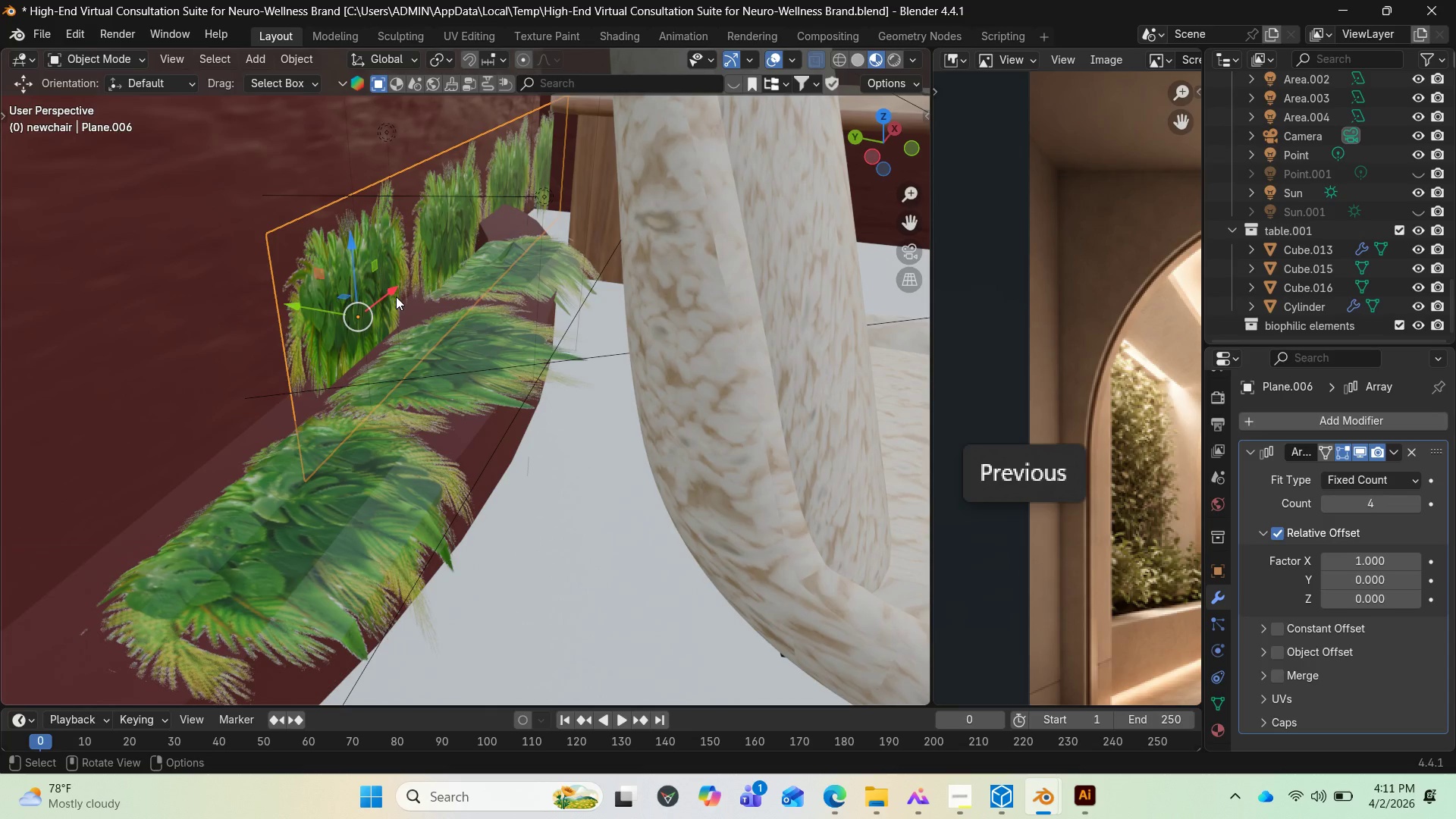 
left_click_drag(start_coordinate=[394, 294], to_coordinate=[36, 424])
 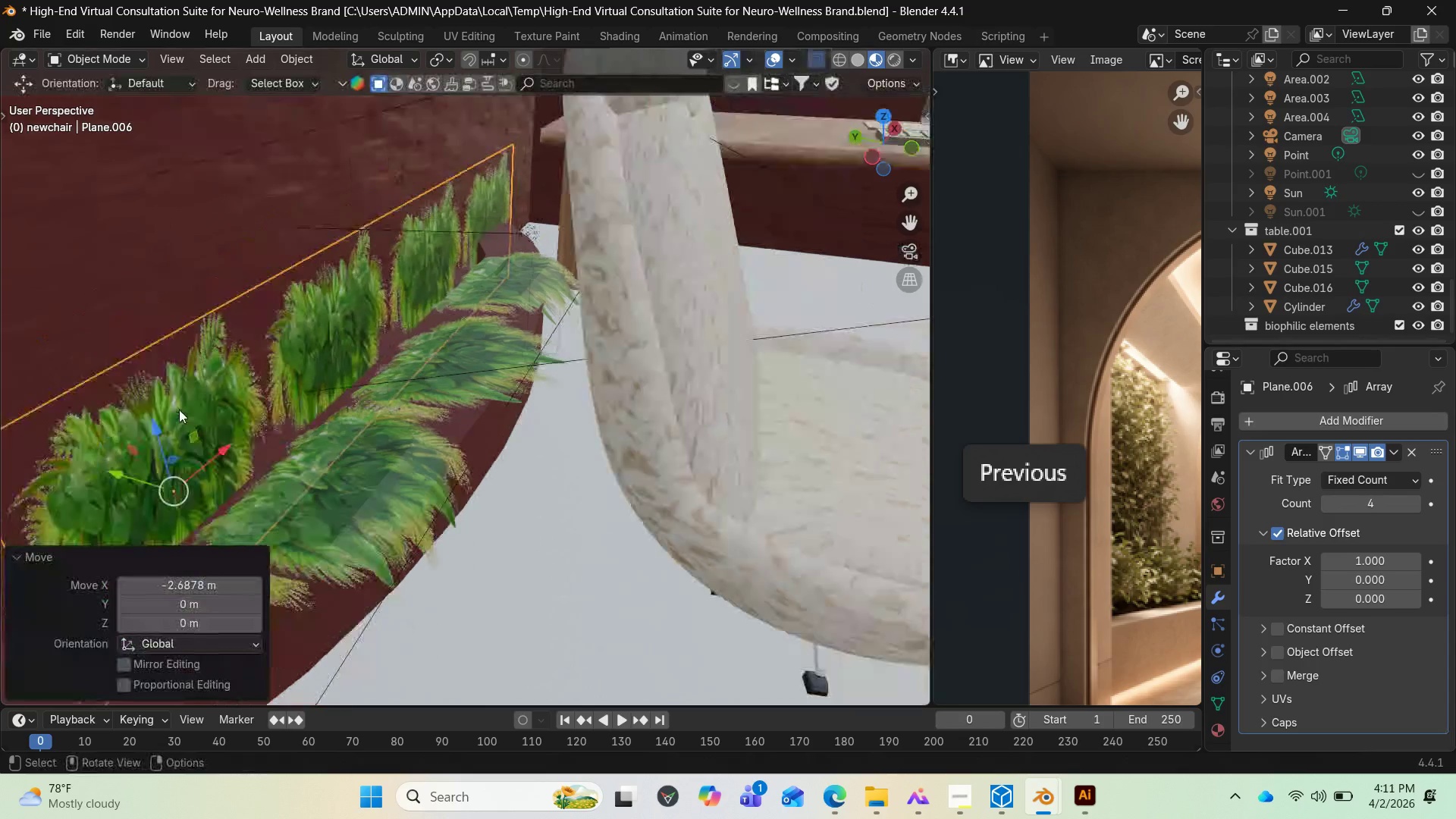 
scroll: coordinate [186, 398], scroll_direction: down, amount: 2.0
 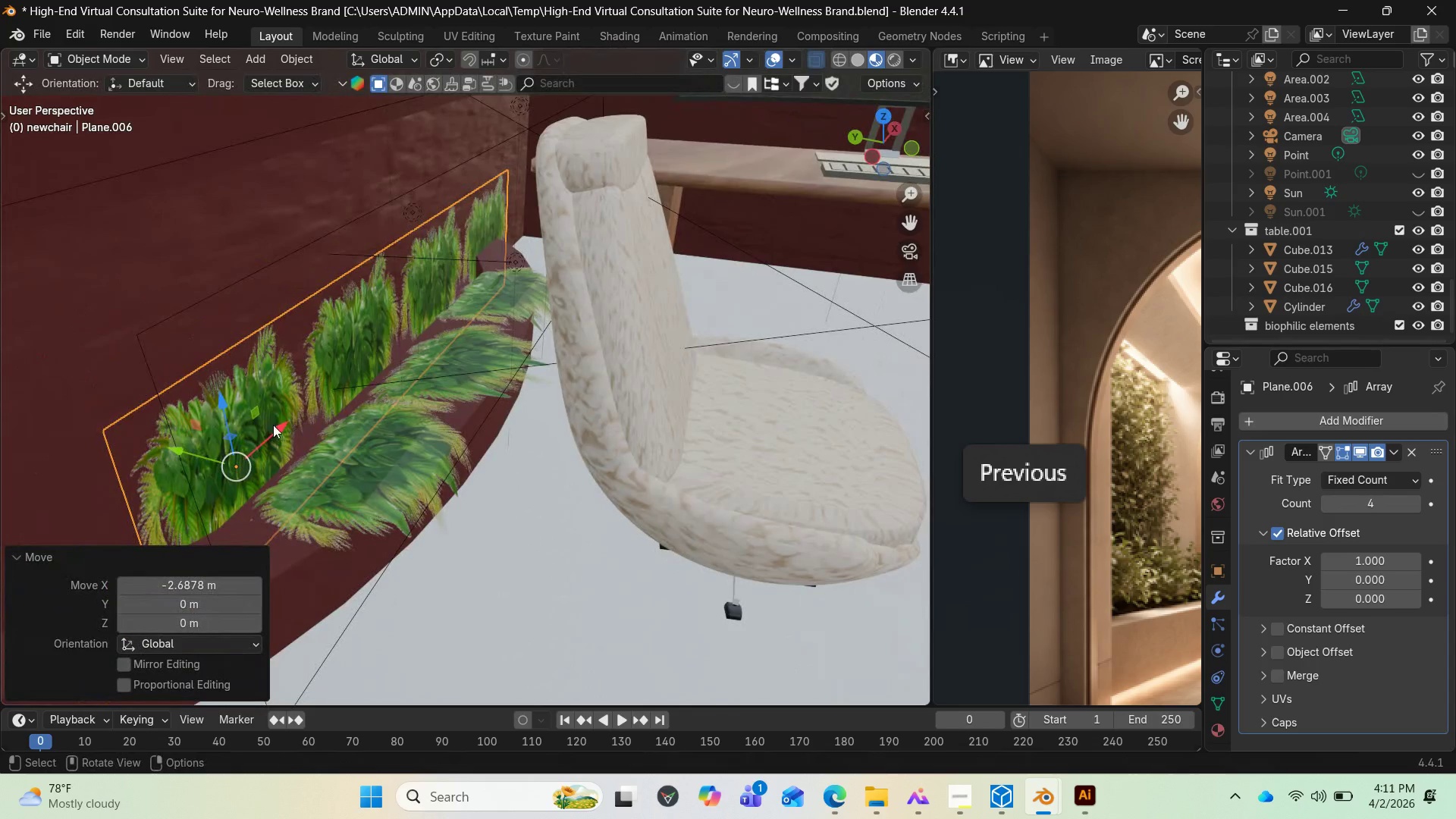 
left_click_drag(start_coordinate=[274, 425], to_coordinate=[190, 466])
 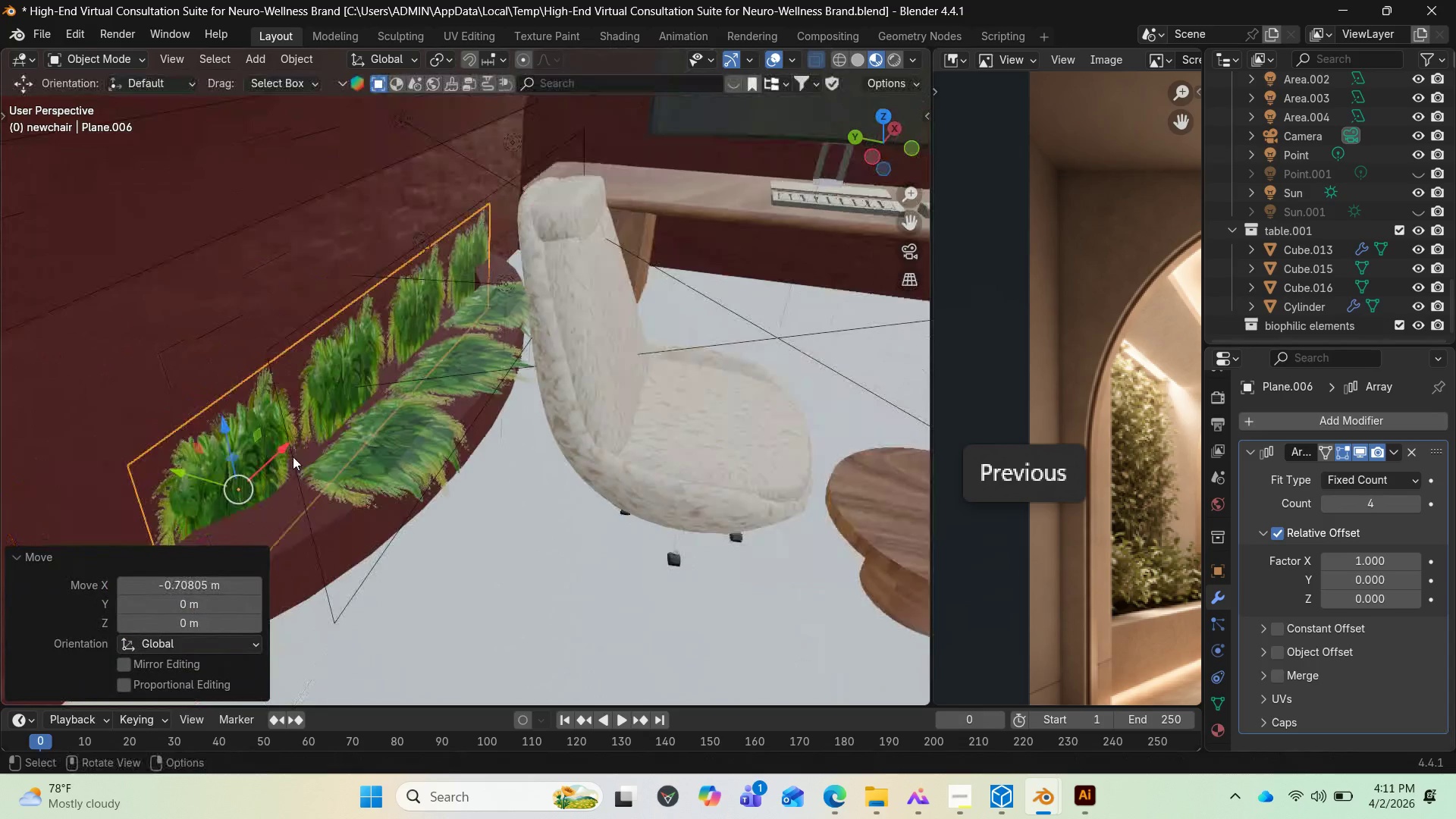 
scroll: coordinate [295, 455], scroll_direction: down, amount: 2.0
 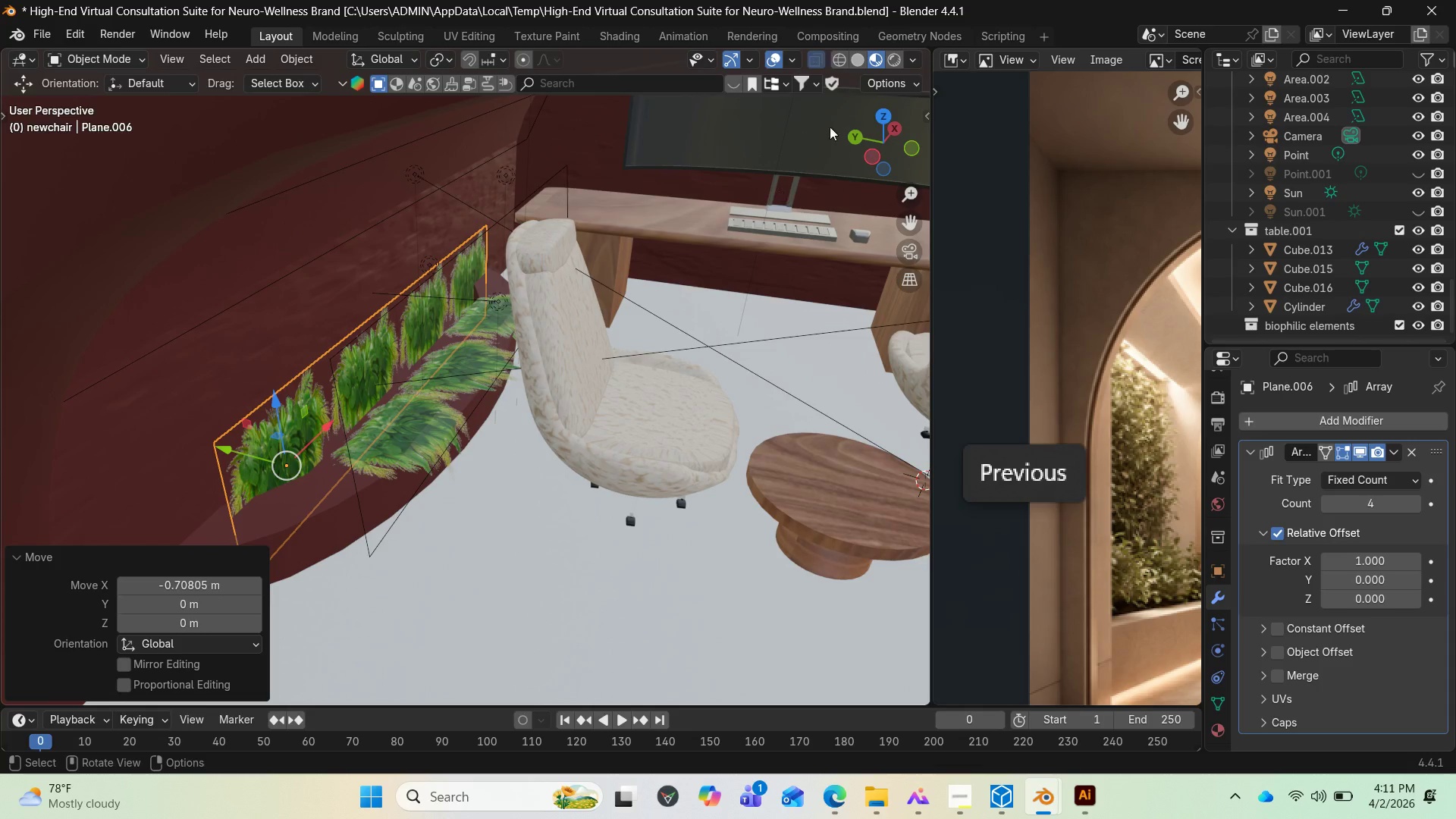 
left_click_drag(start_coordinate=[869, 134], to_coordinate=[875, 108])
 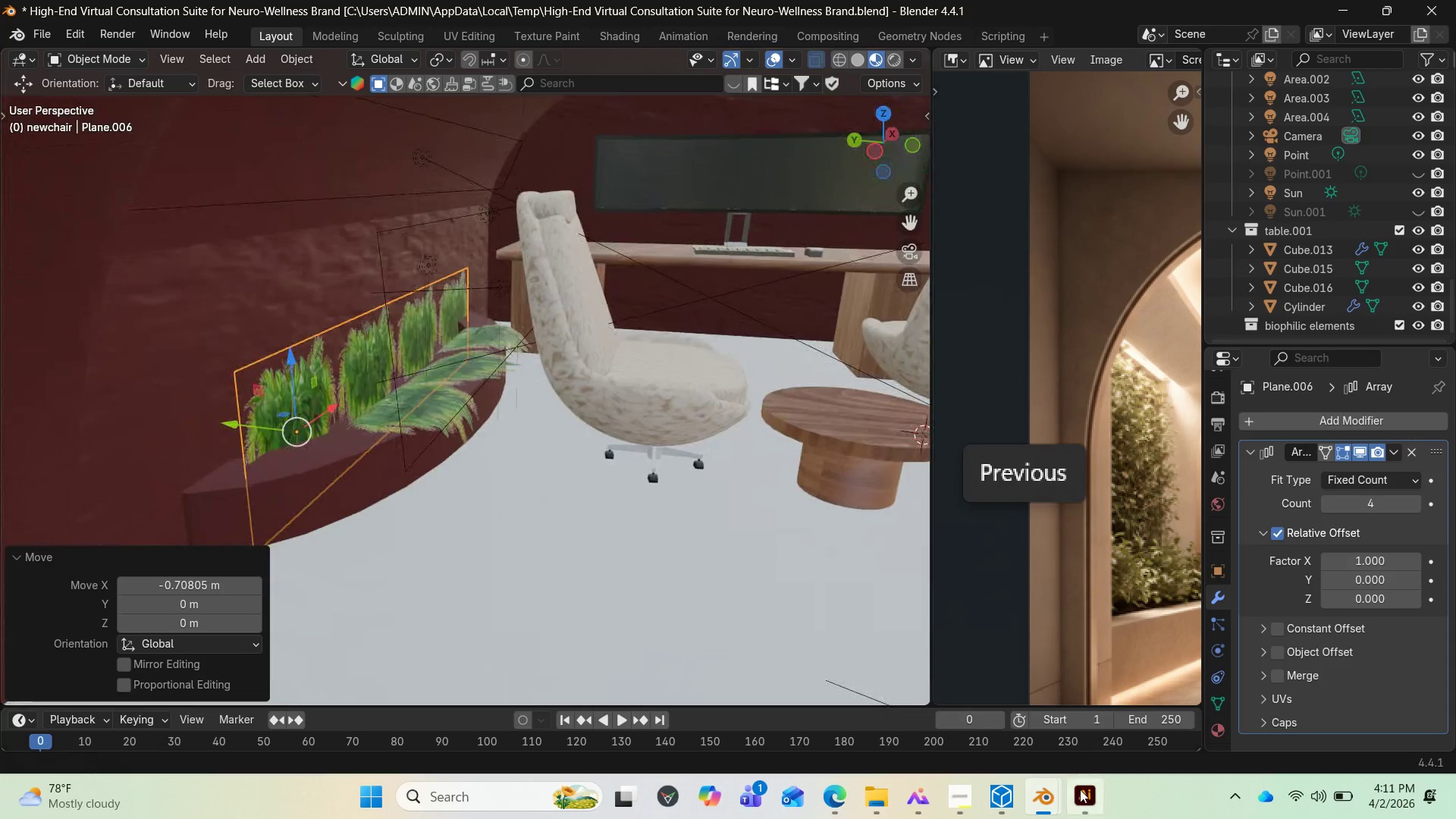 
left_click([1080, 789])
 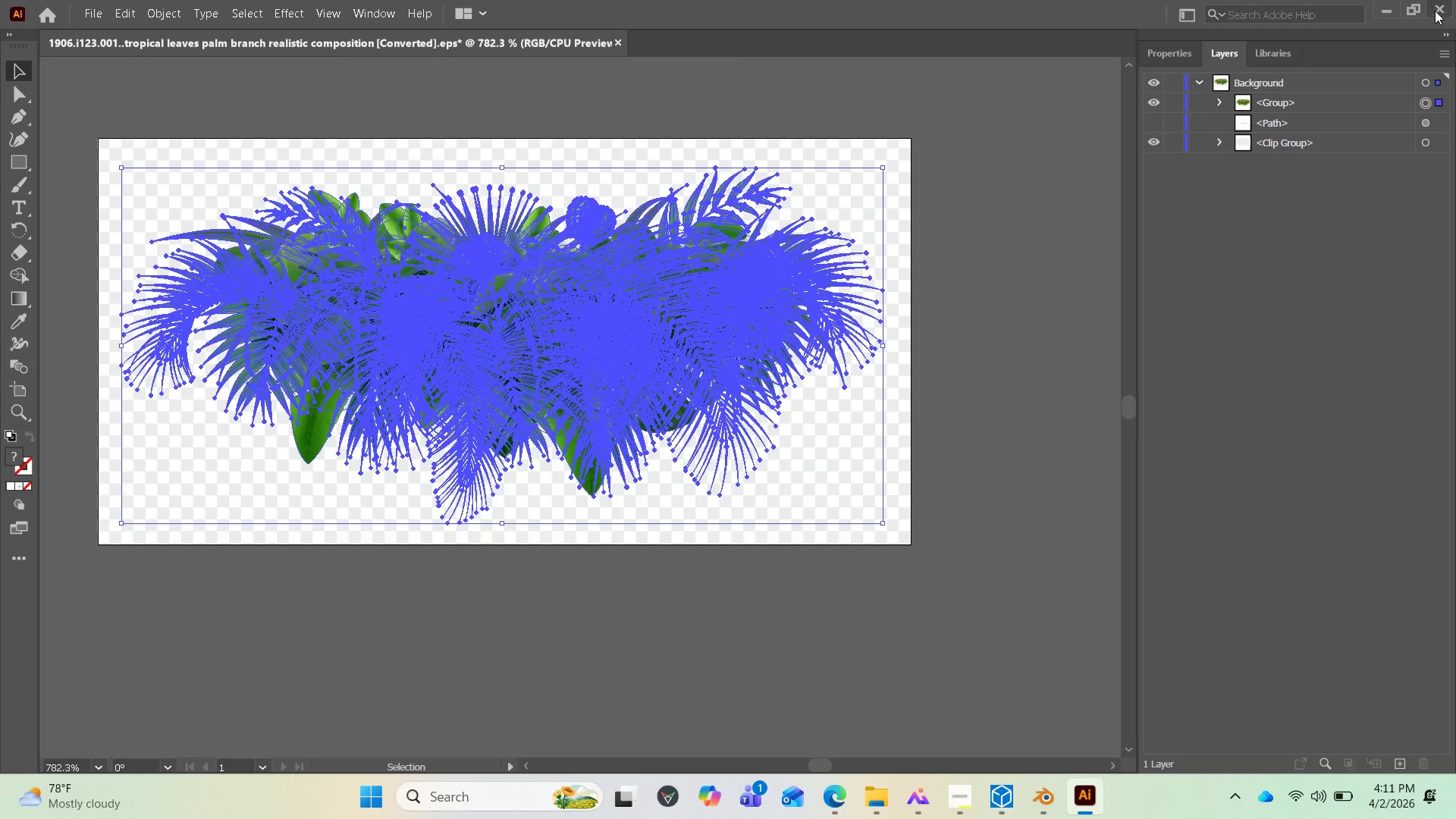 
double_click([1436, 10])
 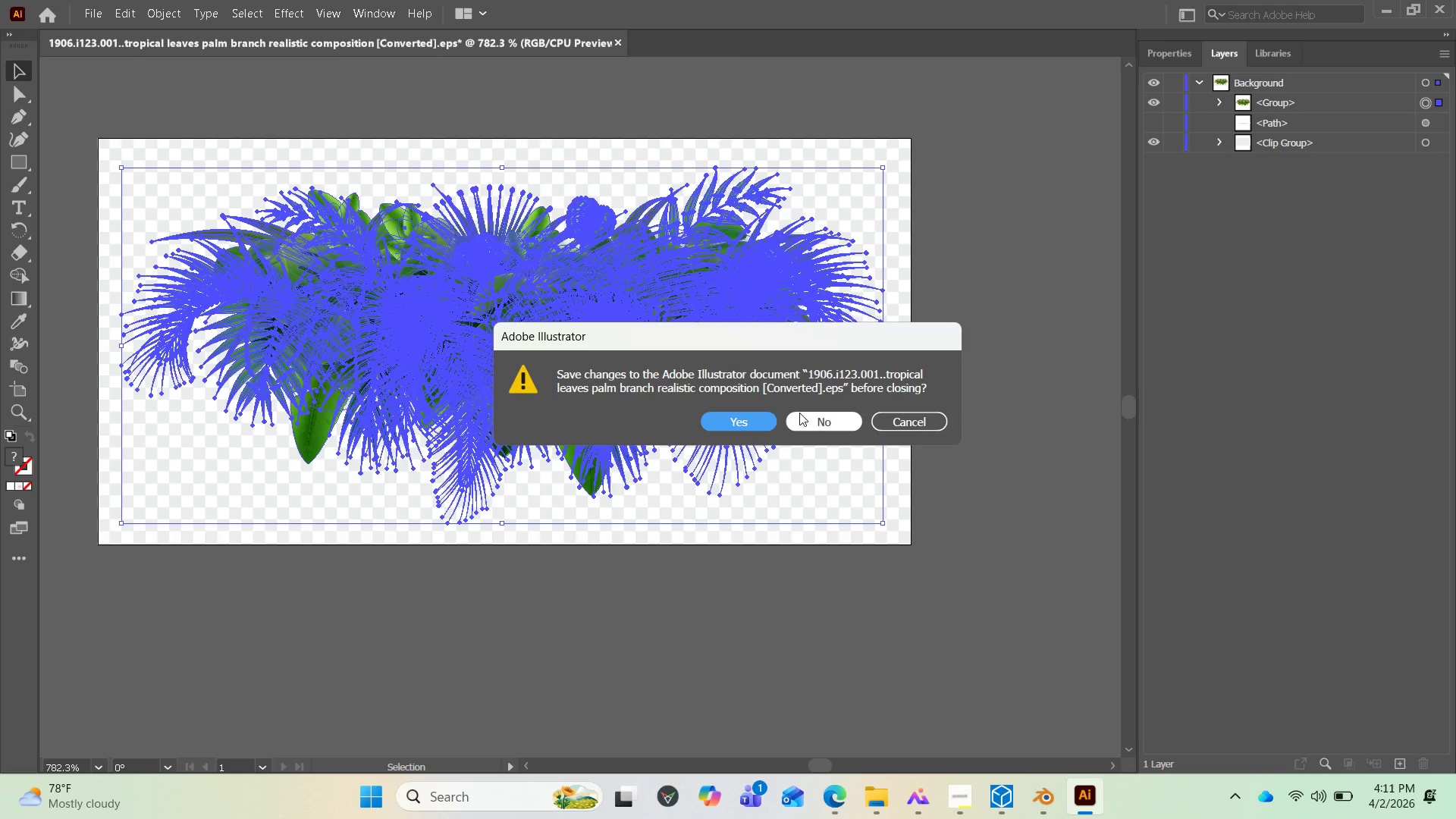 
left_click([821, 416])
 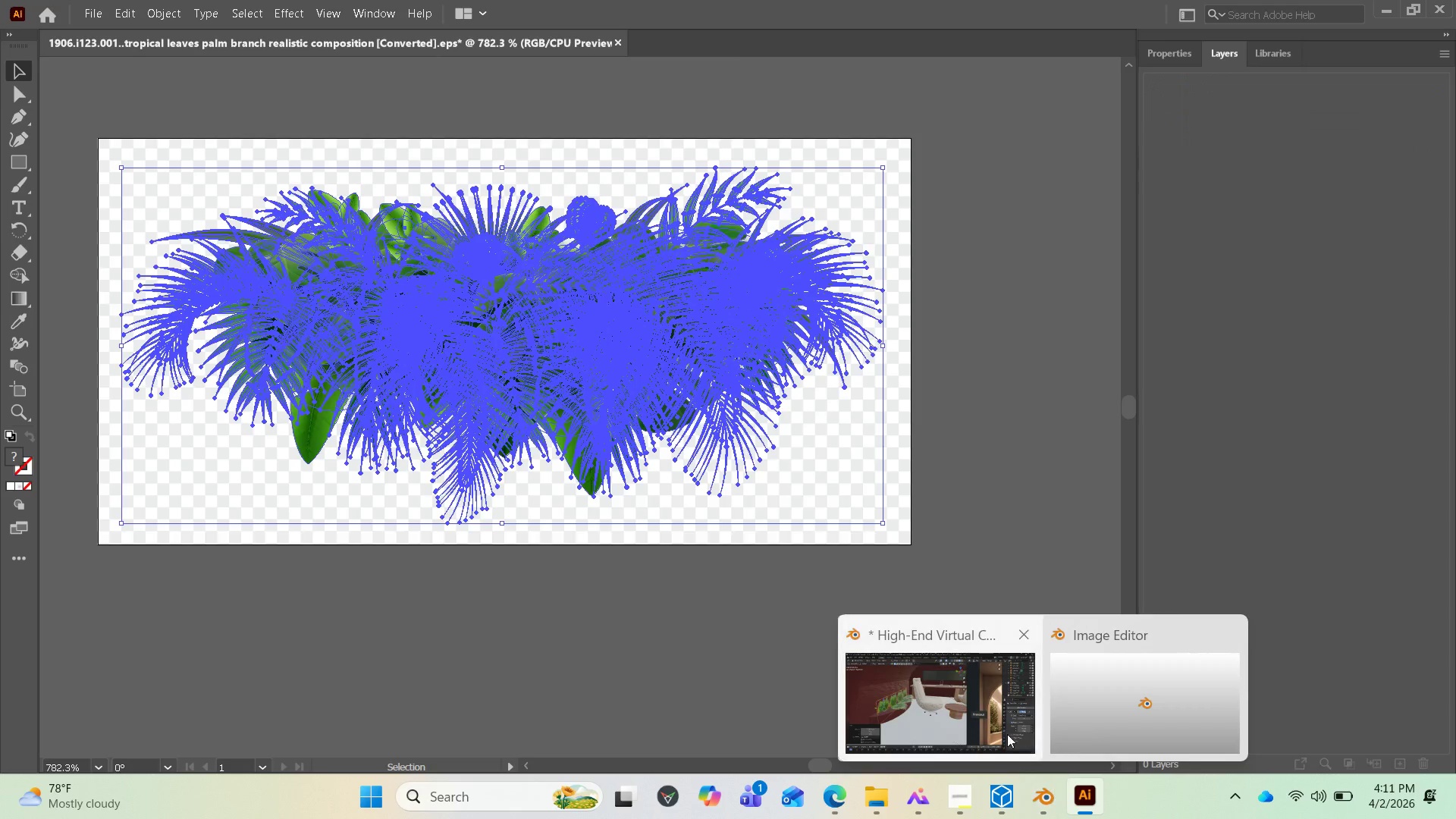 
left_click([971, 730])
 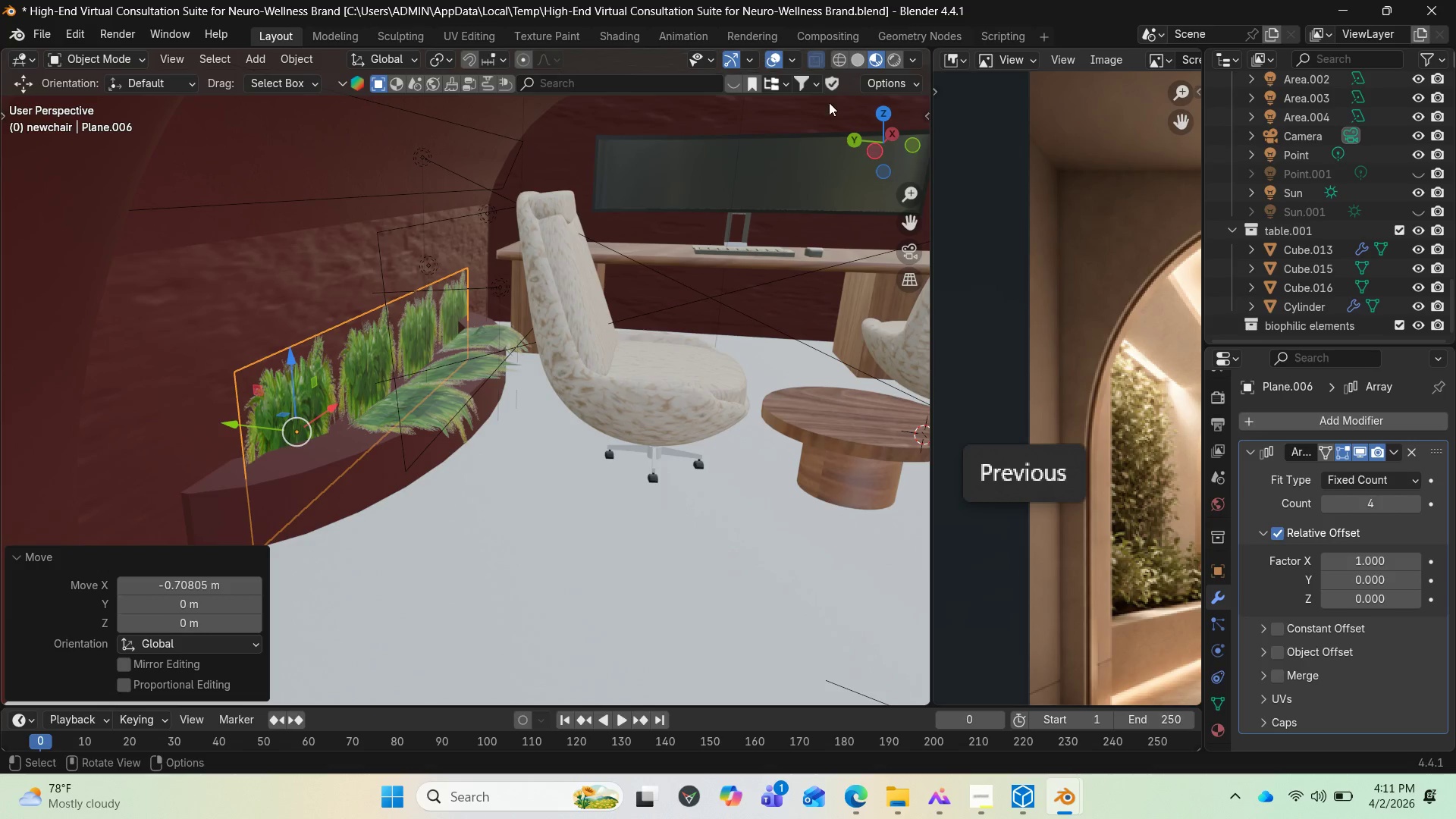 
left_click_drag(start_coordinate=[869, 139], to_coordinate=[770, 164])
 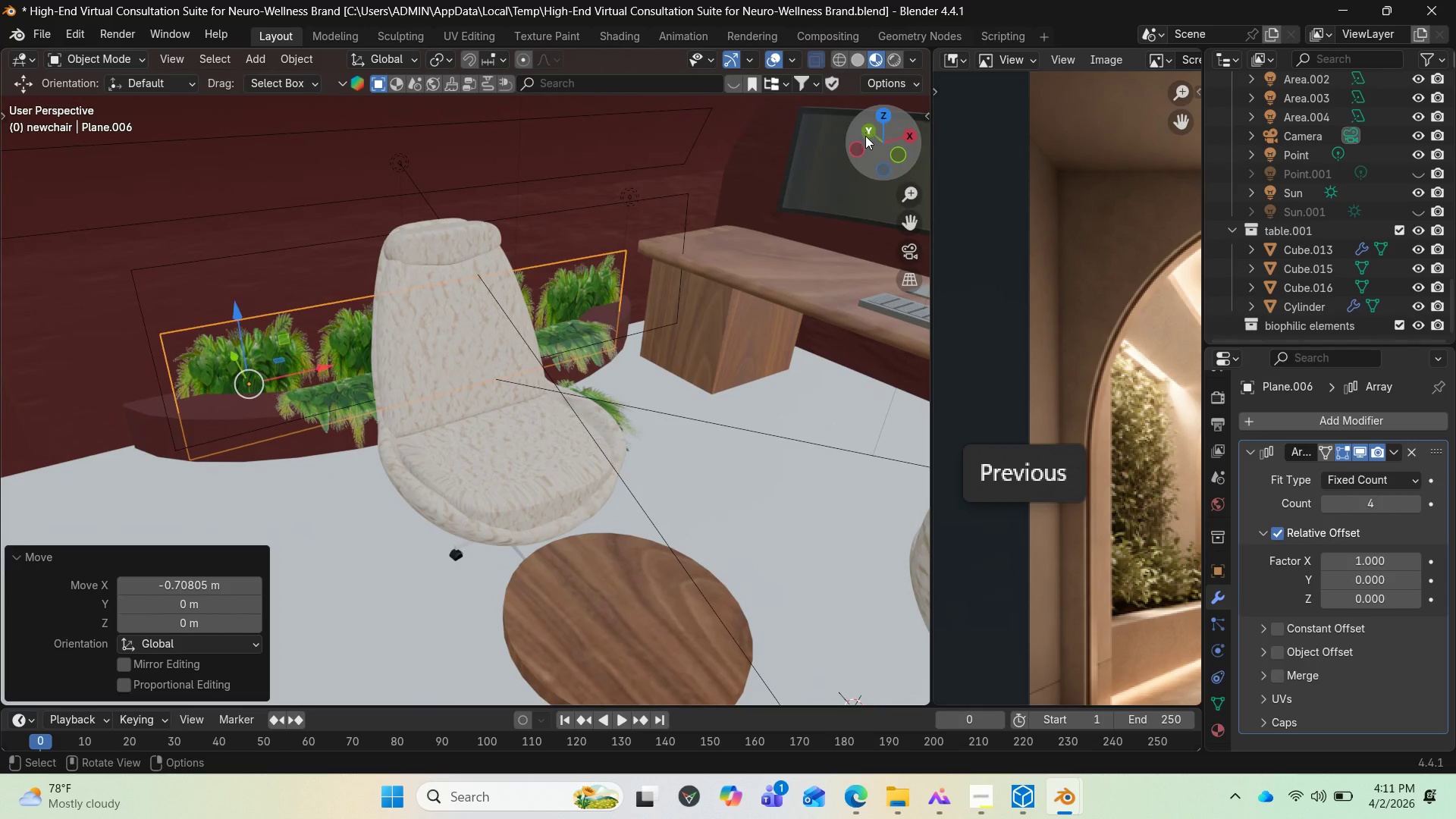 
left_click_drag(start_coordinate=[865, 135], to_coordinate=[869, 121])
 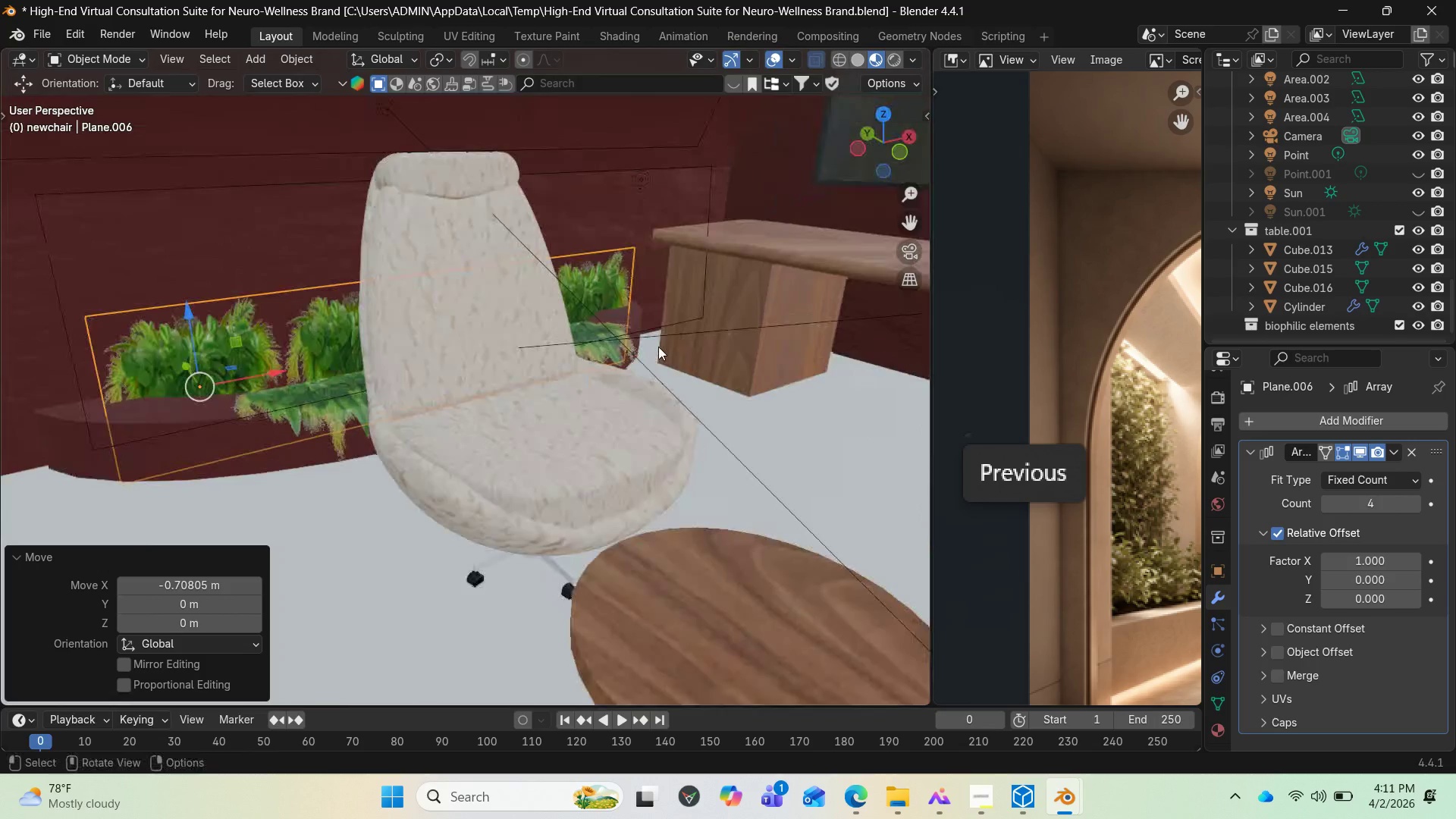 
scroll: coordinate [658, 347], scroll_direction: up, amount: 3.0
 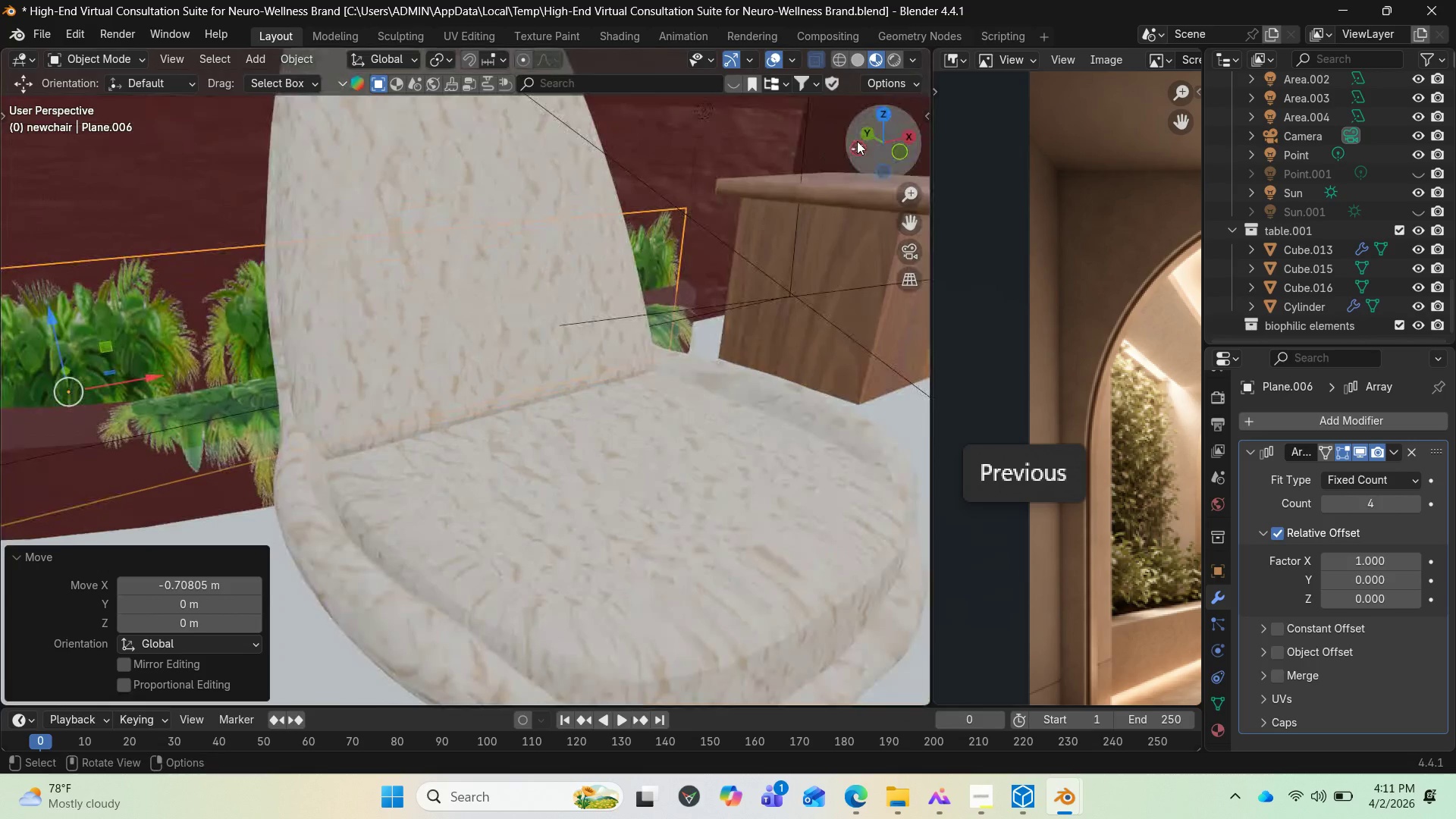 
left_click_drag(start_coordinate=[857, 141], to_coordinate=[790, 149])
 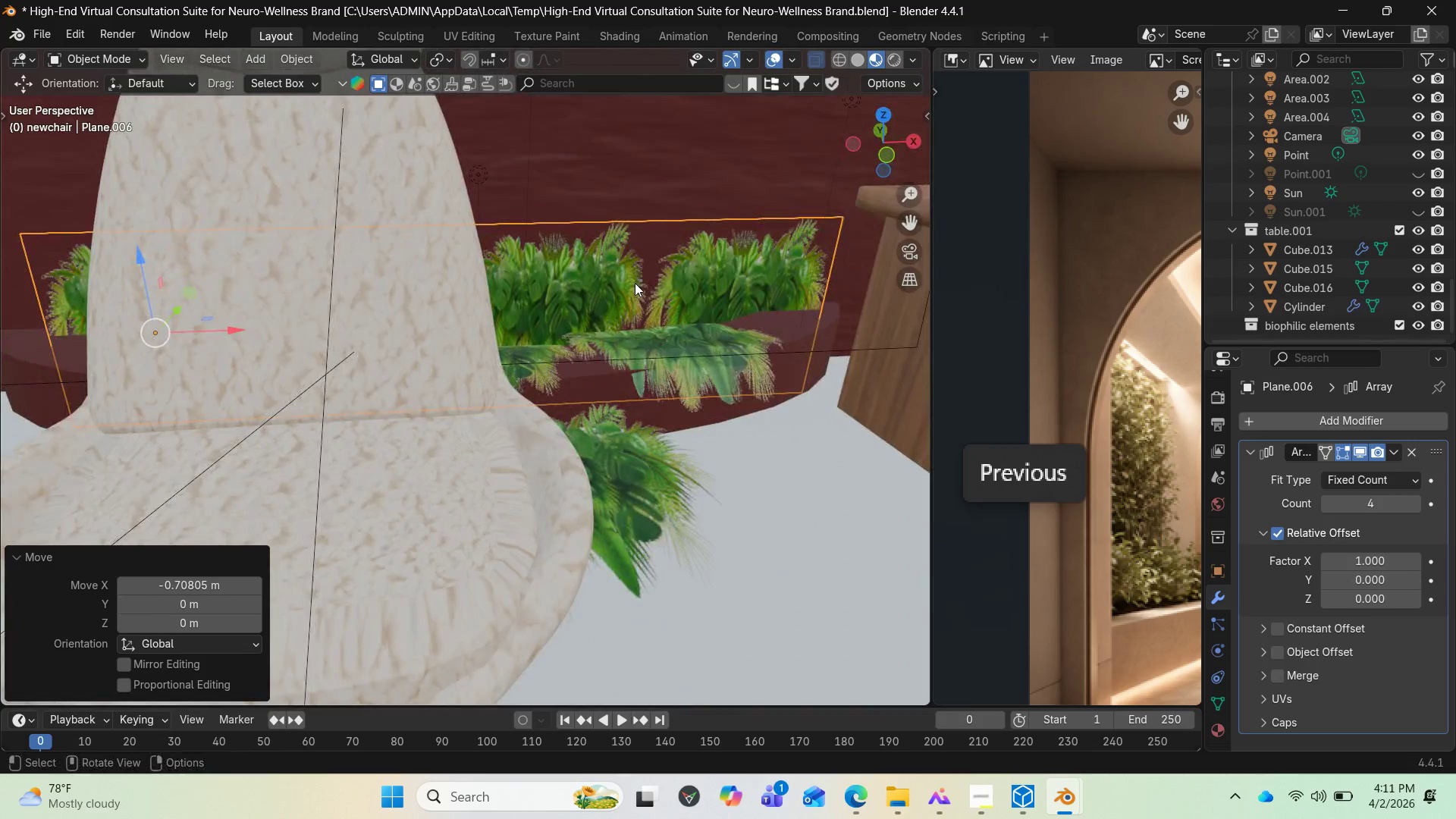 
left_click([634, 269])
 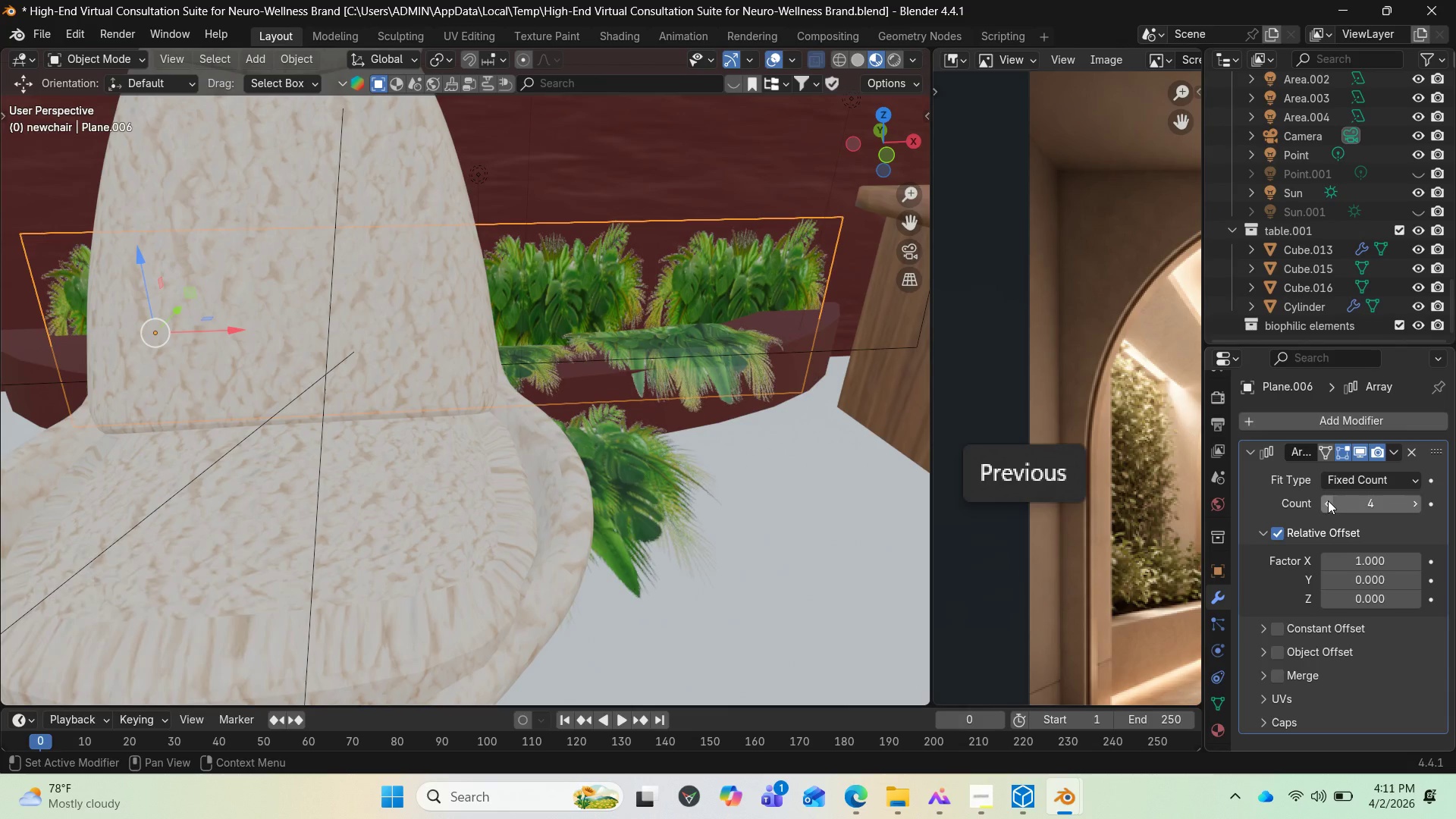 
double_click([1326, 503])
 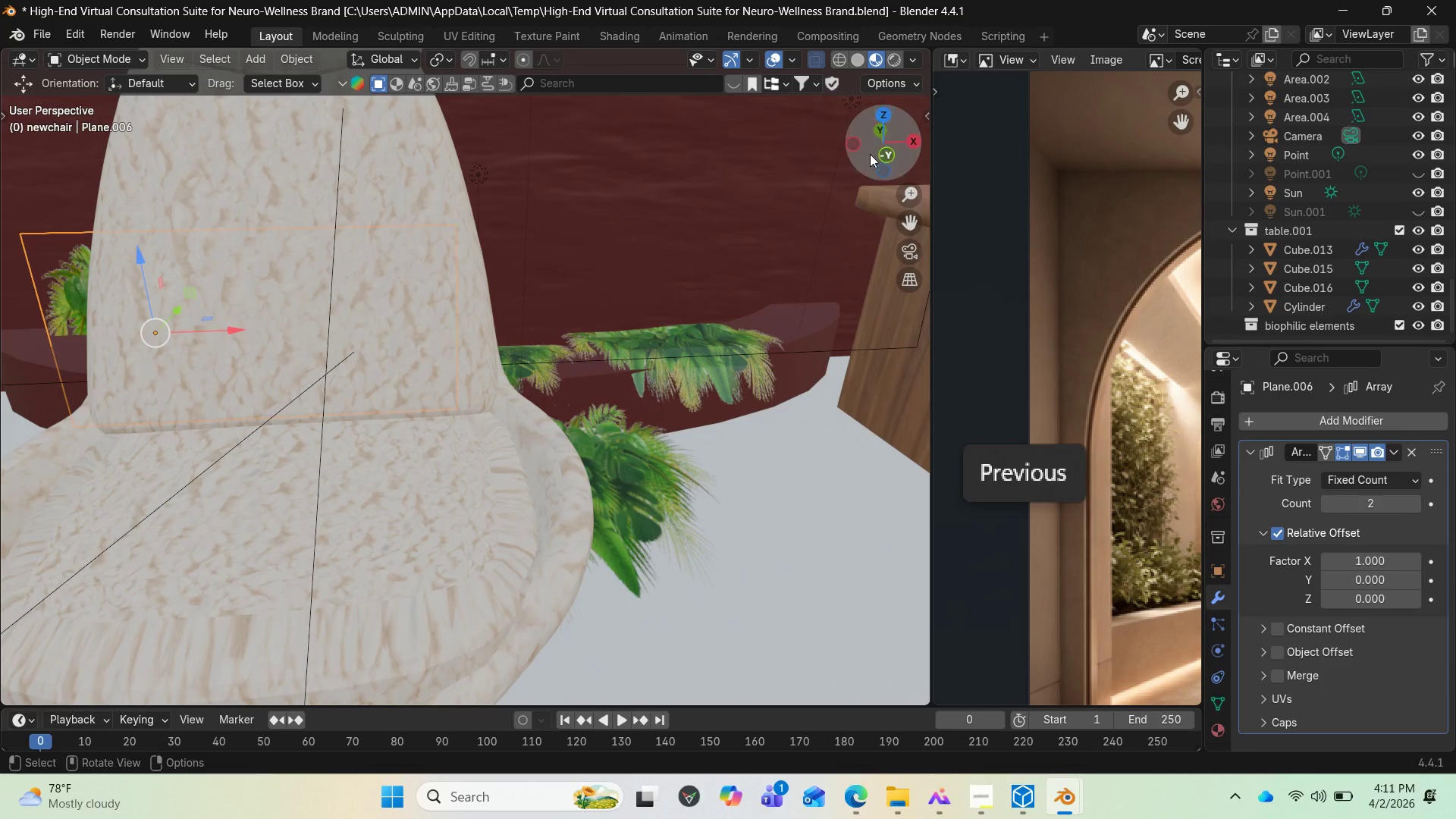 
left_click_drag(start_coordinate=[874, 149], to_coordinate=[72, 132])
 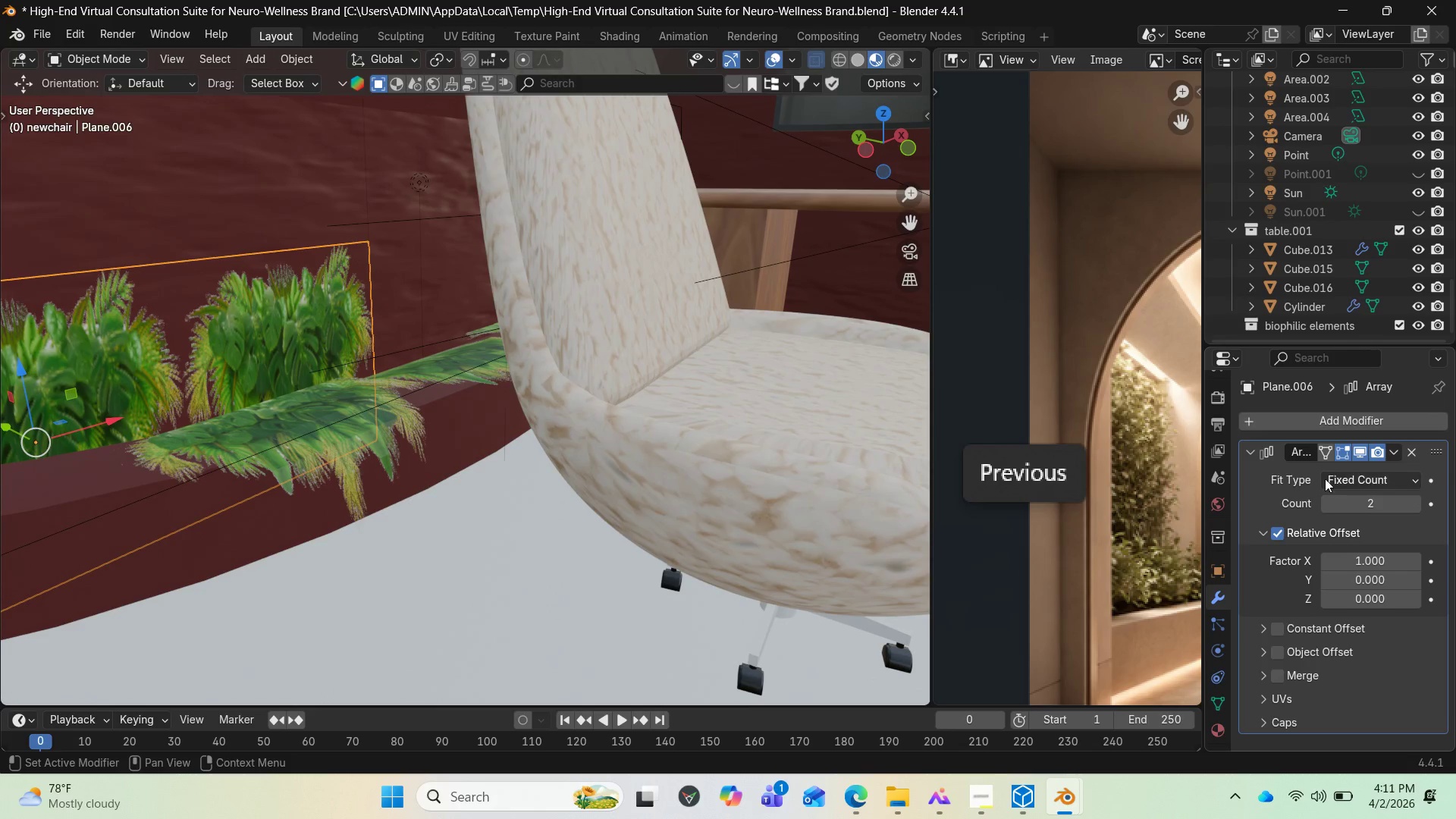 
left_click([1323, 500])
 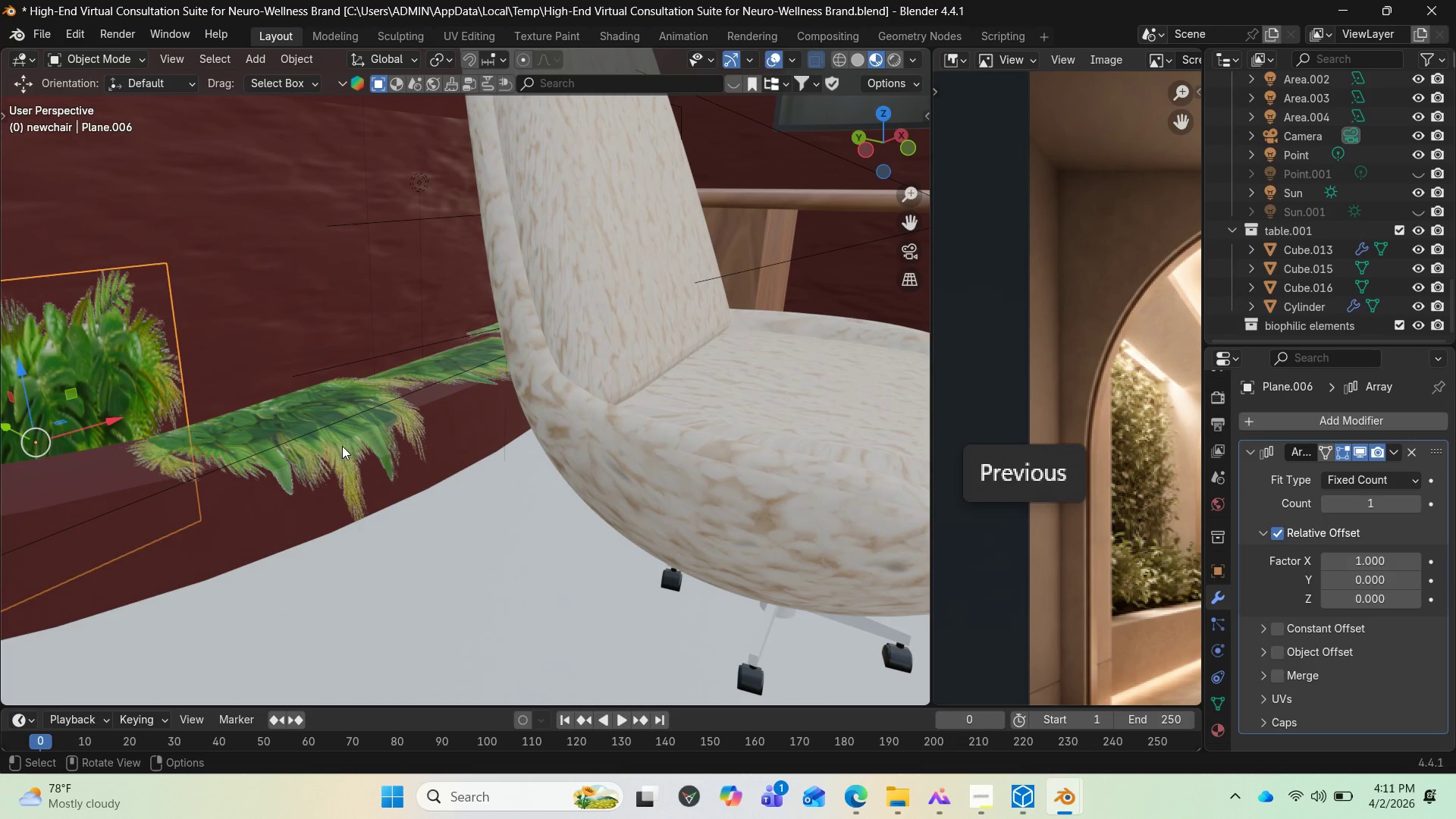 
type(rx)
 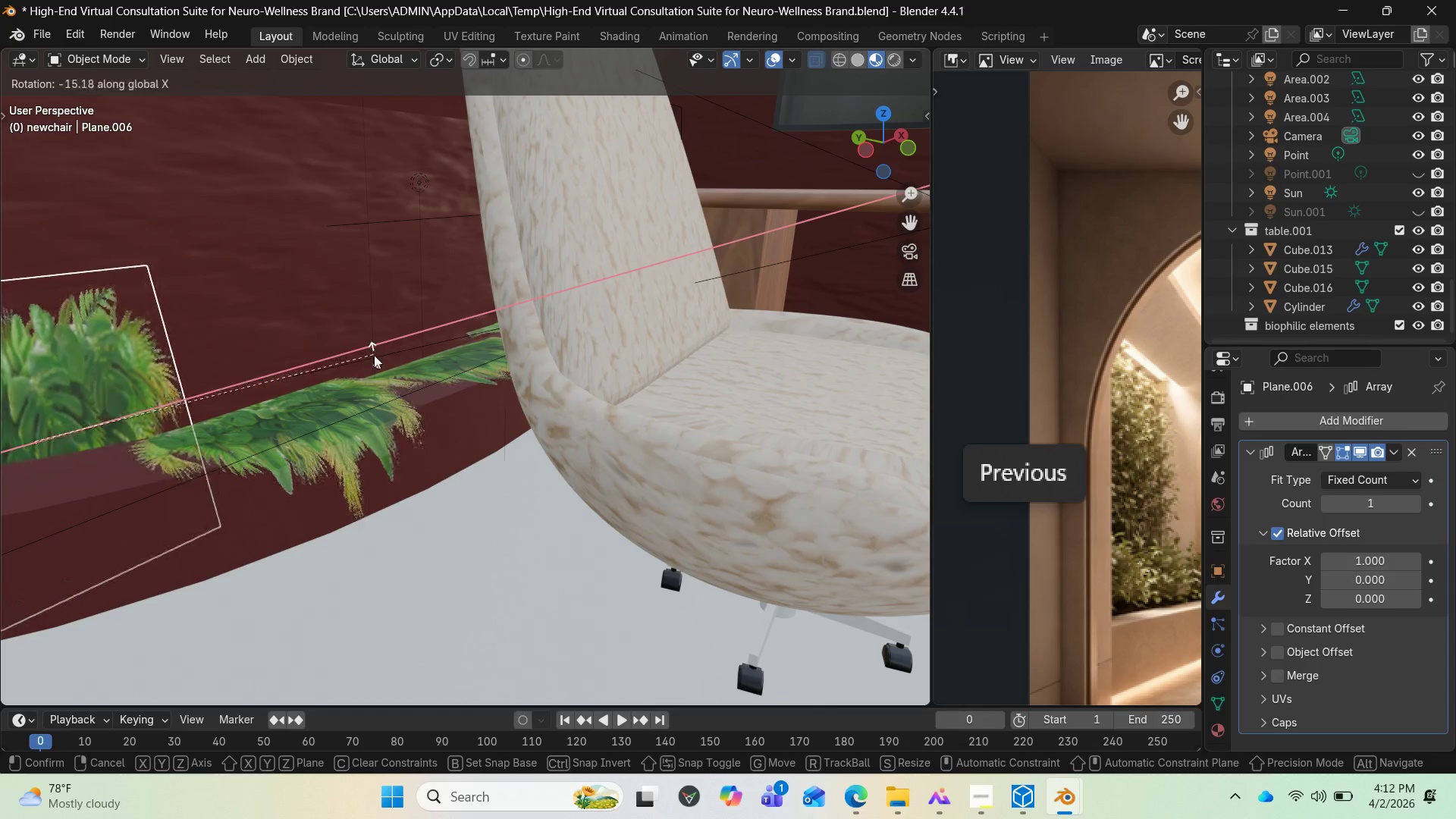 
type(zy)
 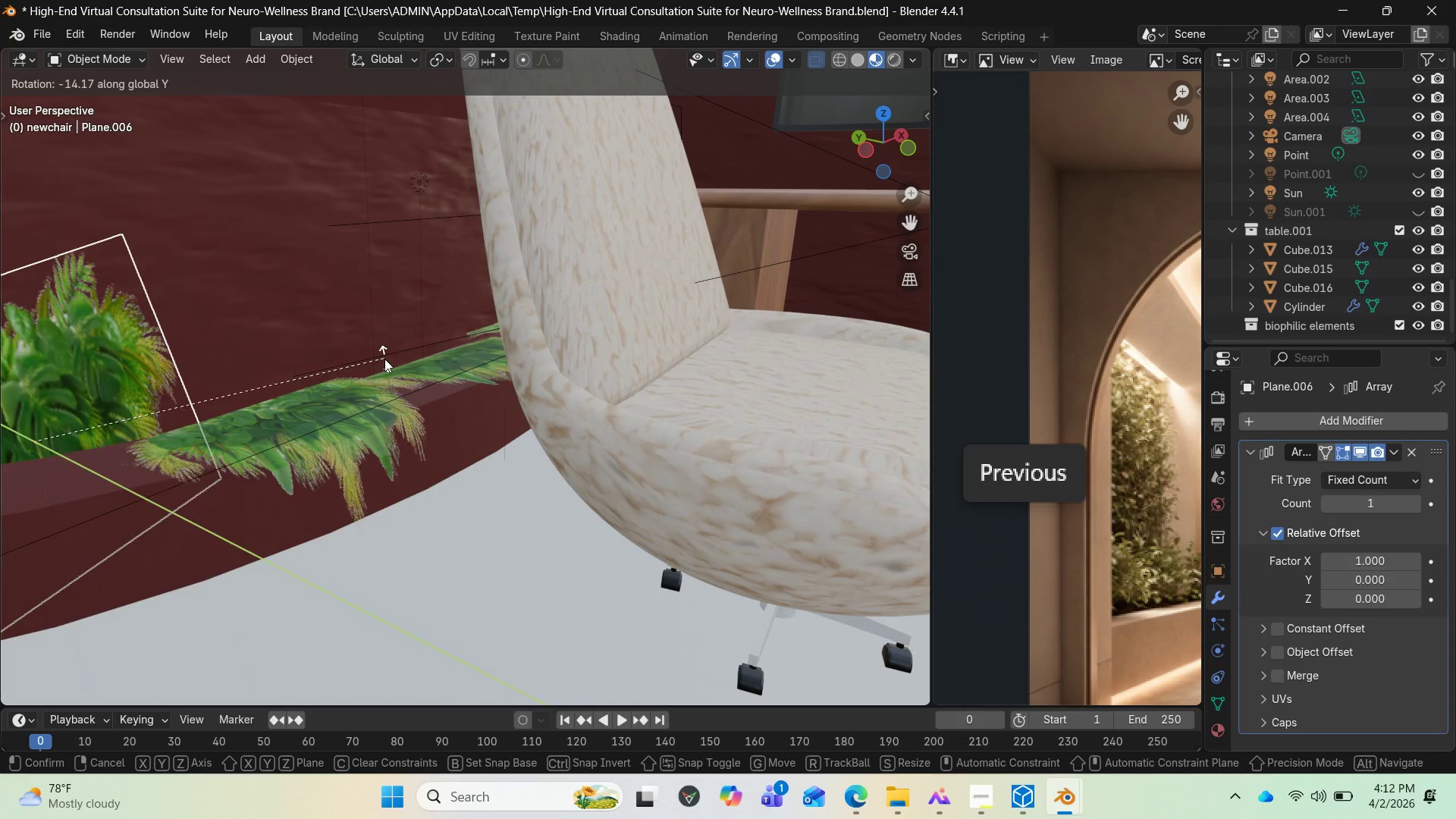 
type(180)
 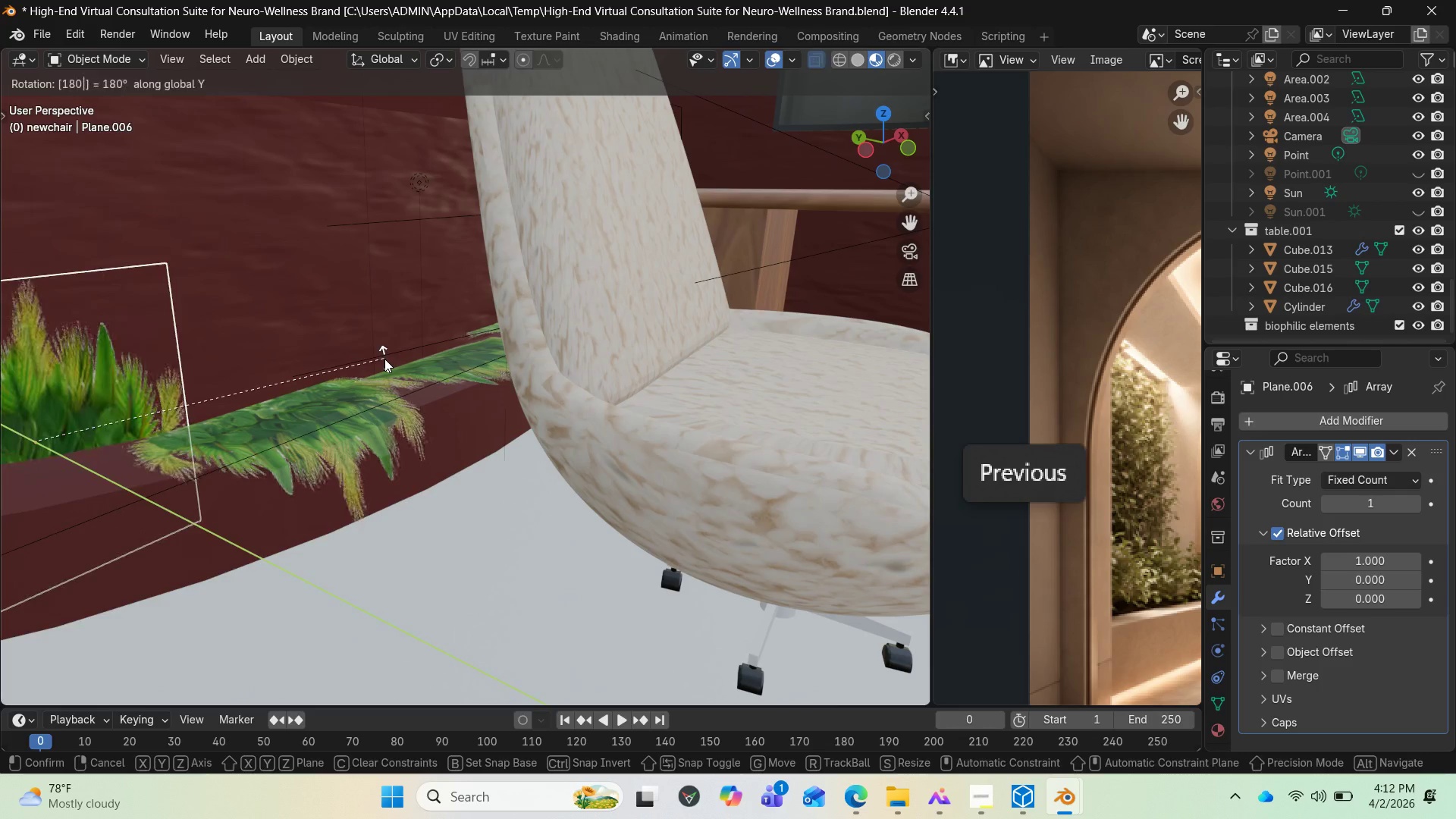 
key(Enter)
 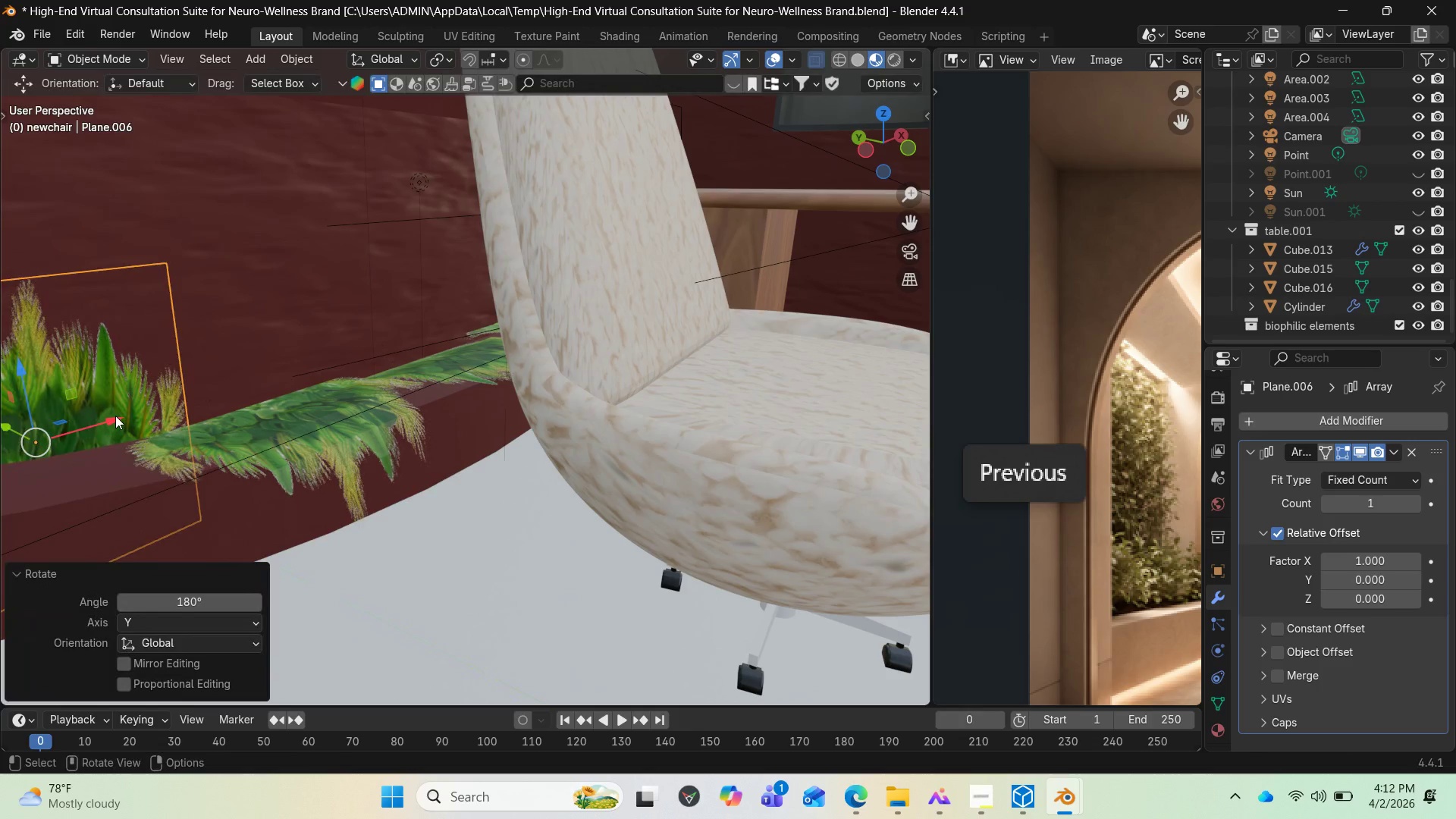 
left_click_drag(start_coordinate=[115, 417], to_coordinate=[557, 268])
 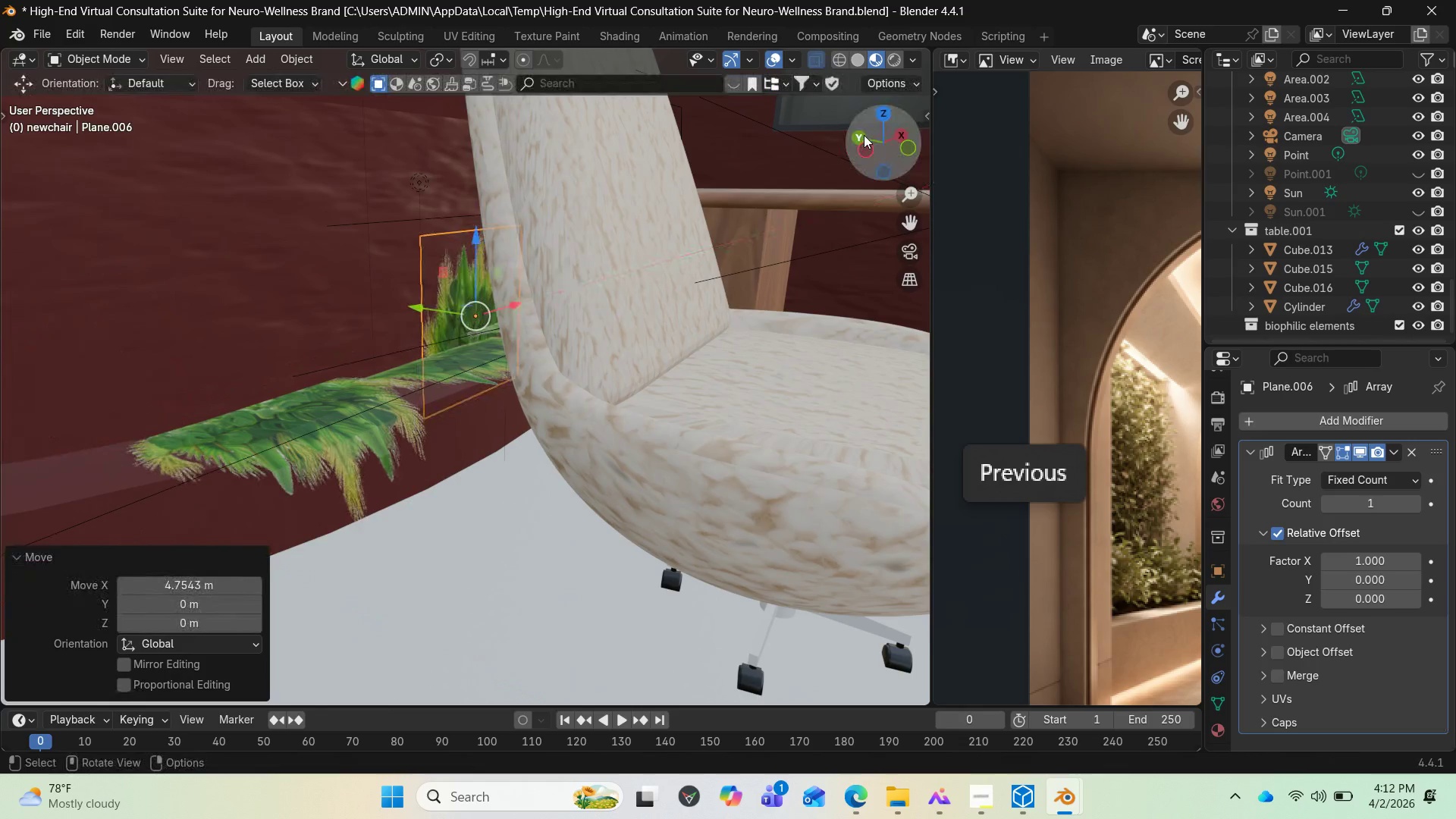 
left_click_drag(start_coordinate=[864, 135], to_coordinate=[921, 152])
 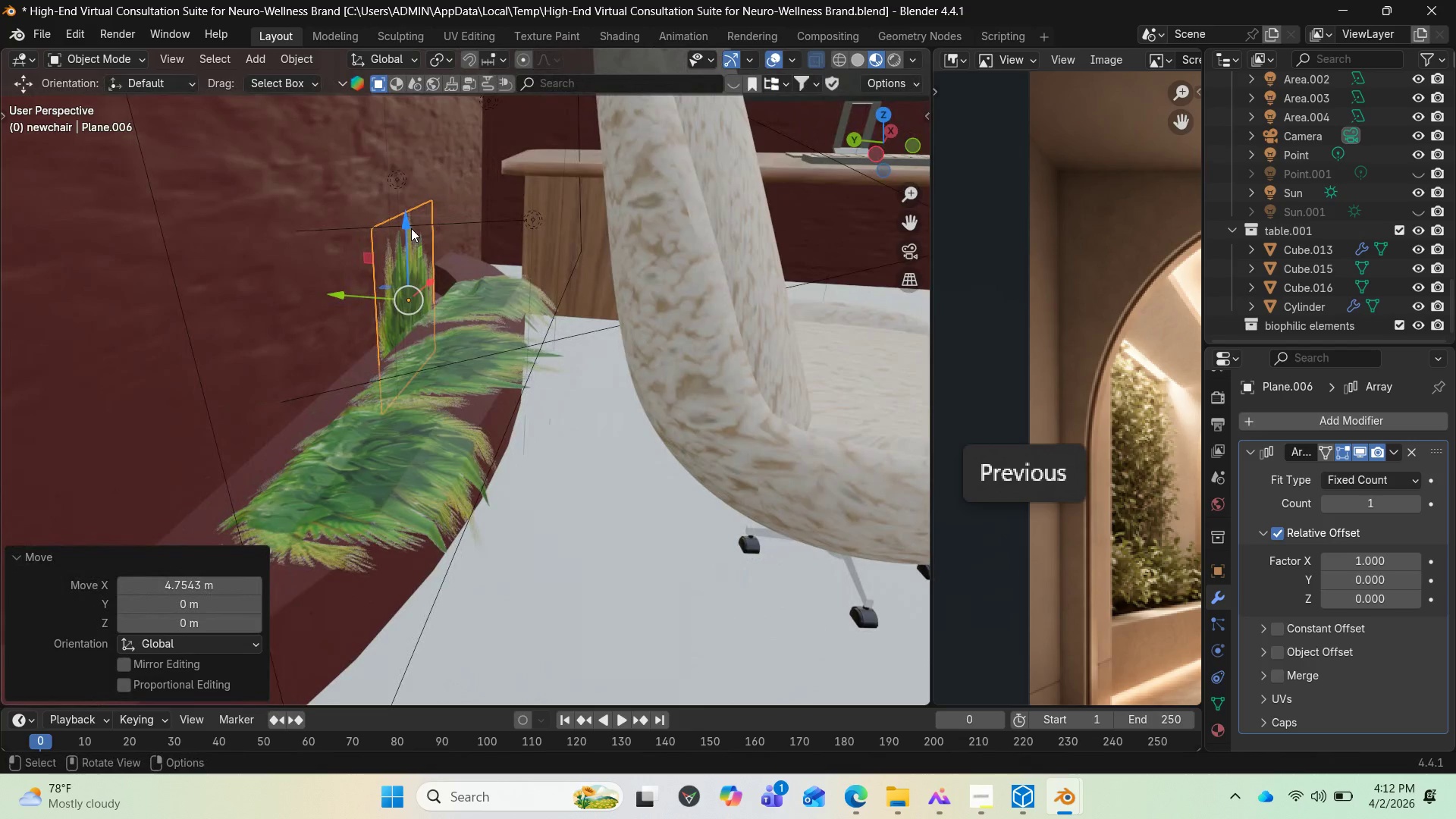 
left_click_drag(start_coordinate=[409, 225], to_coordinate=[411, 180])
 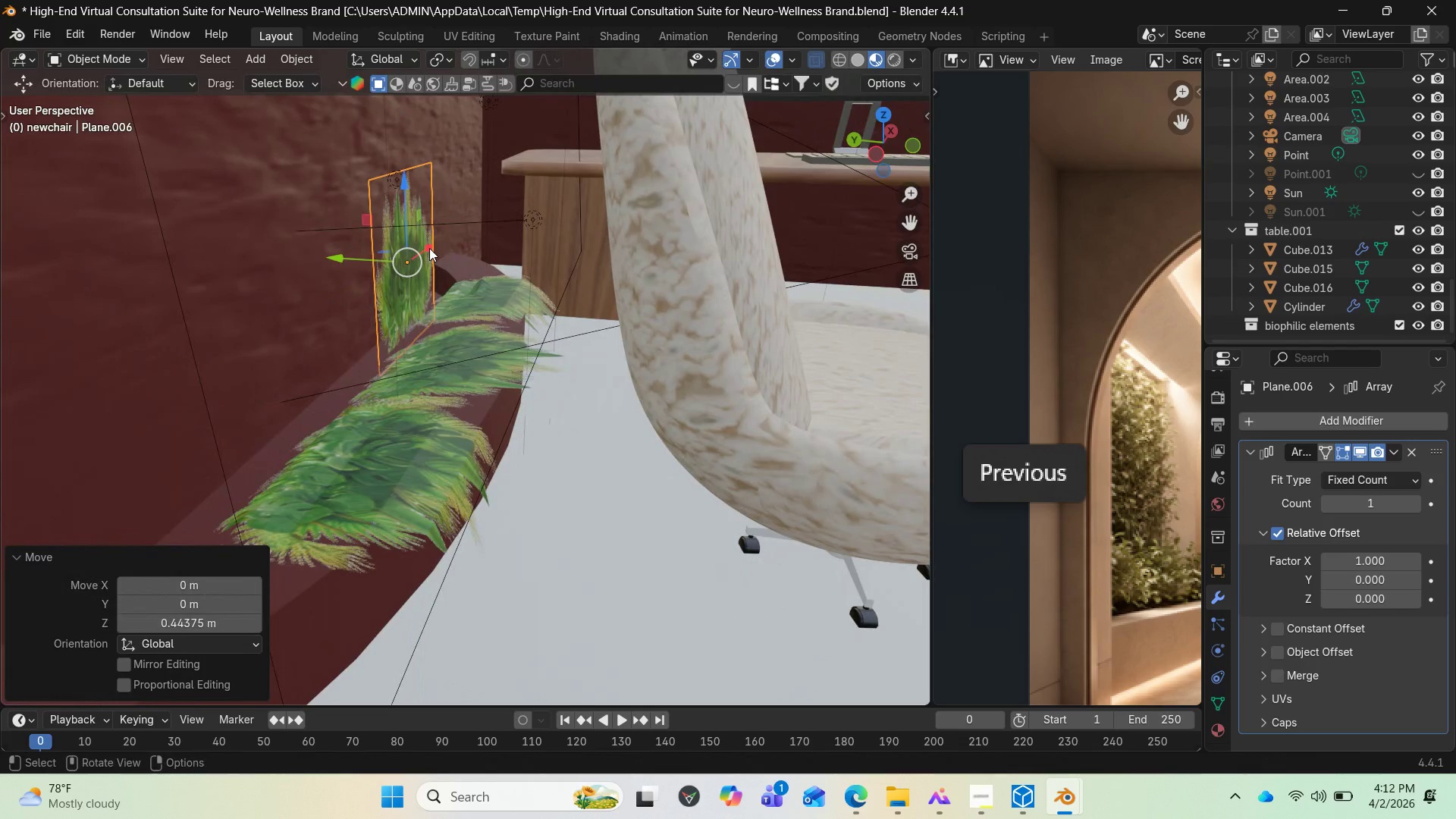 
left_click_drag(start_coordinate=[429, 247], to_coordinate=[444, 236])
 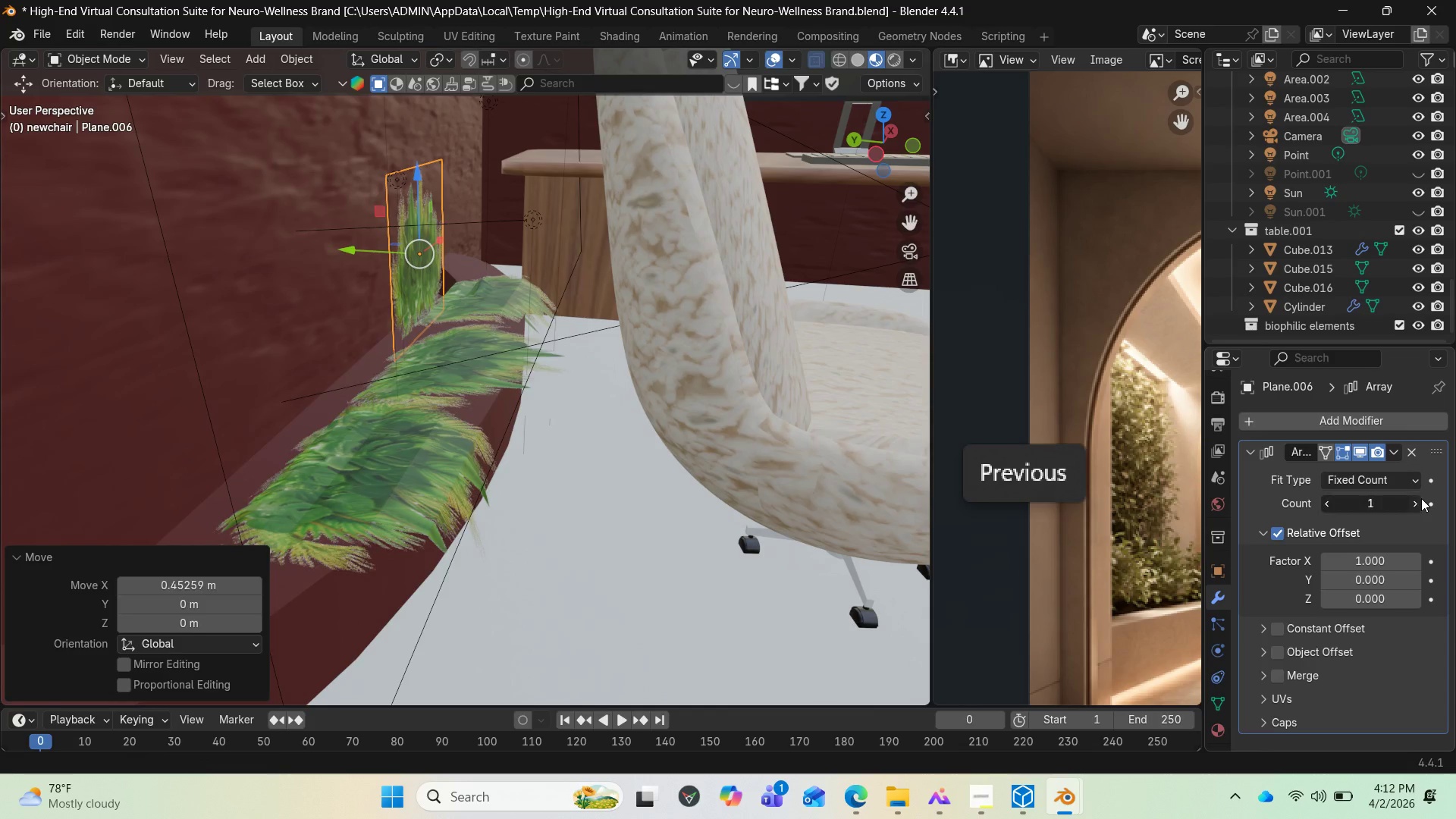 
double_click([1421, 498])
 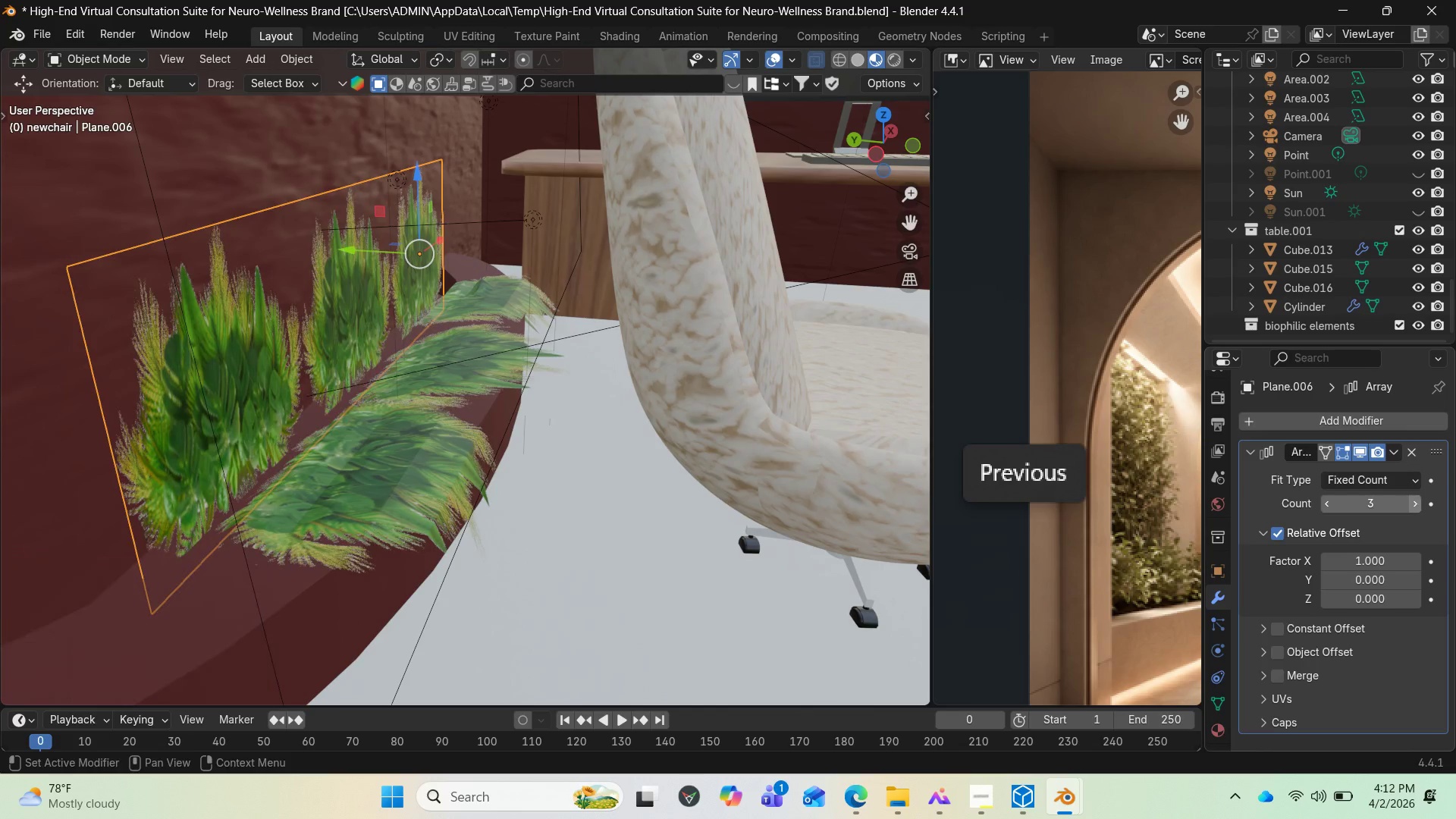 
triple_click([1421, 498])
 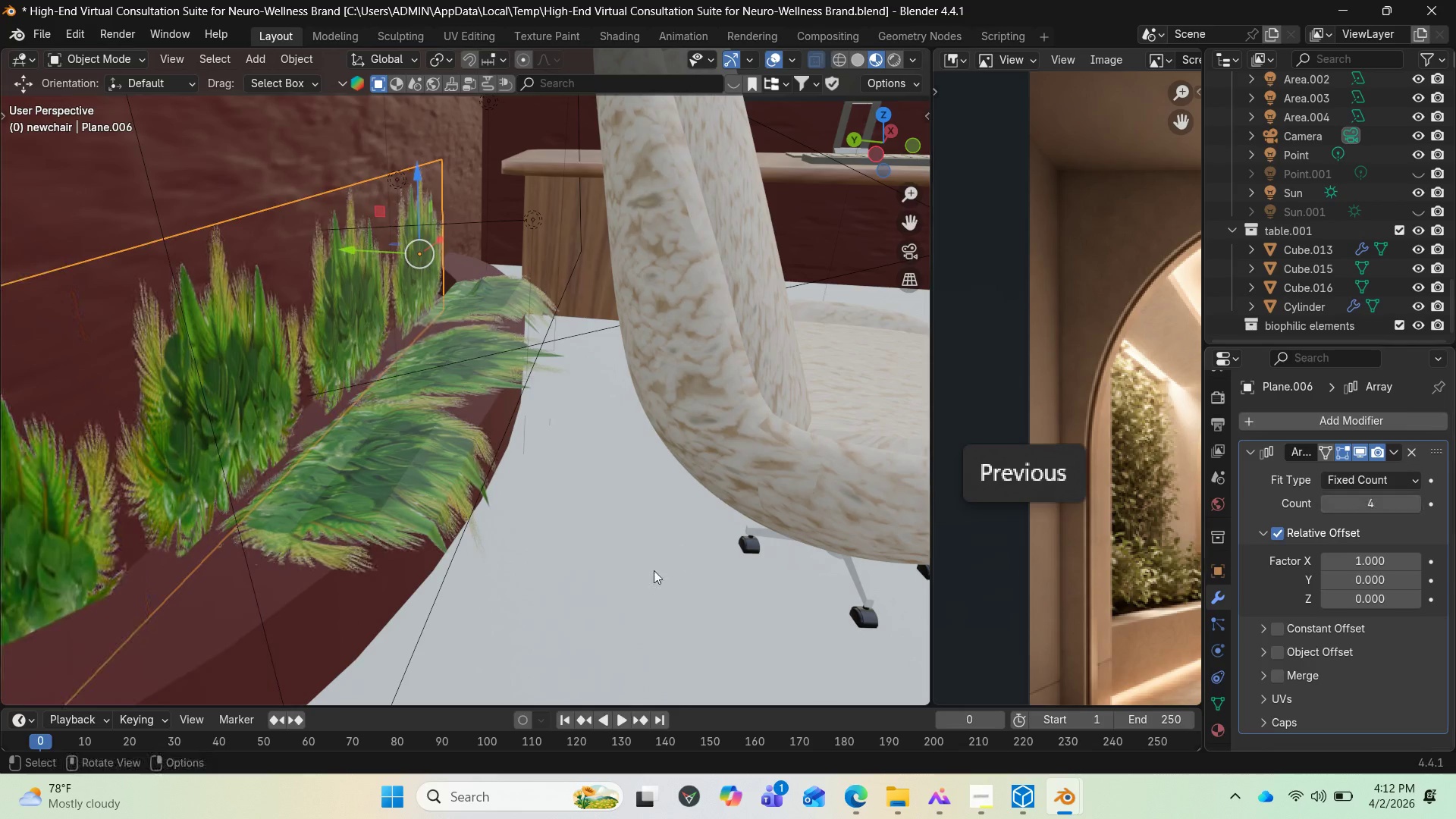 
scroll: coordinate [516, 566], scroll_direction: down, amount: 2.0
 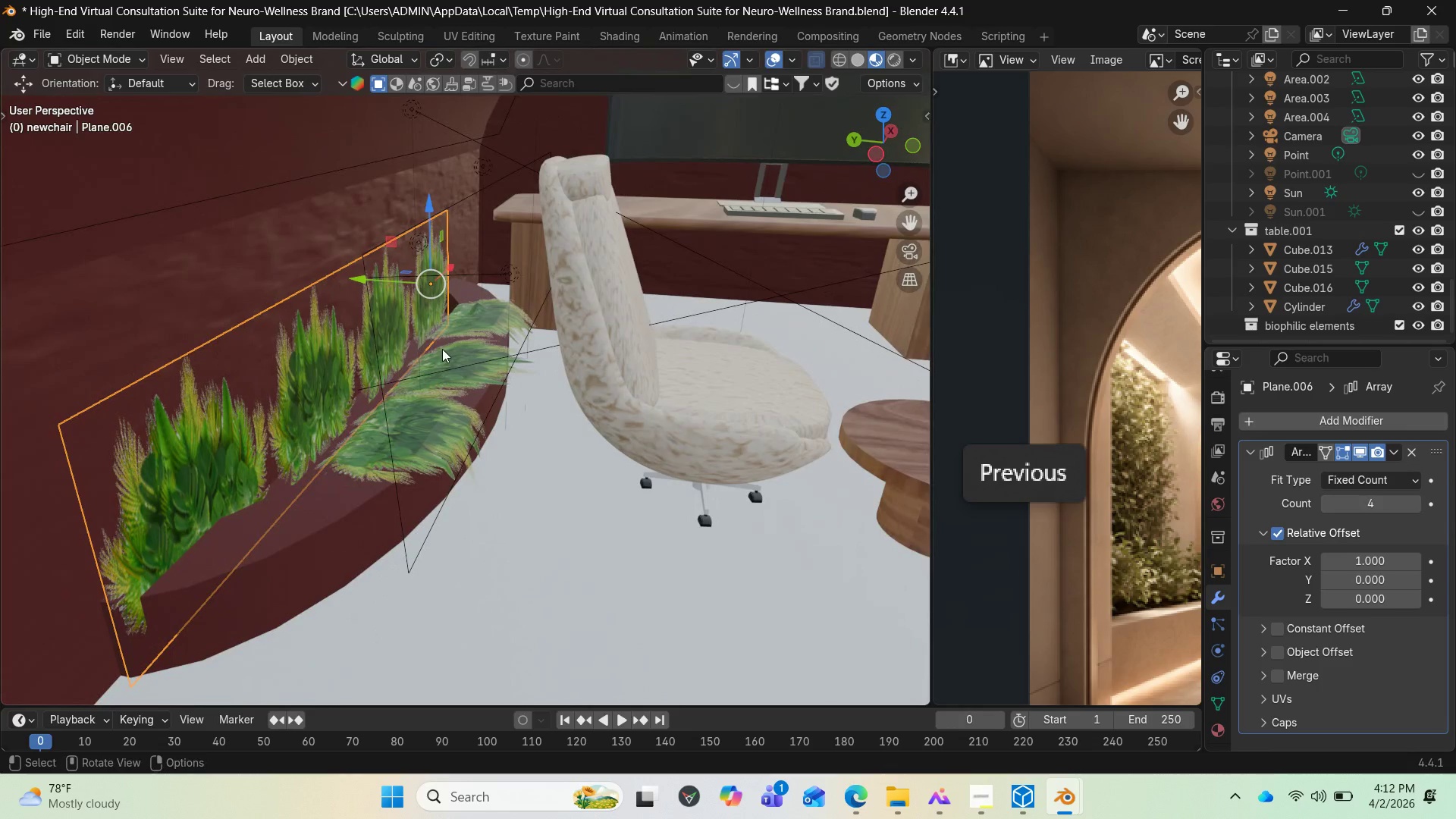 
left_click_drag(start_coordinate=[447, 268], to_coordinate=[454, 257])
 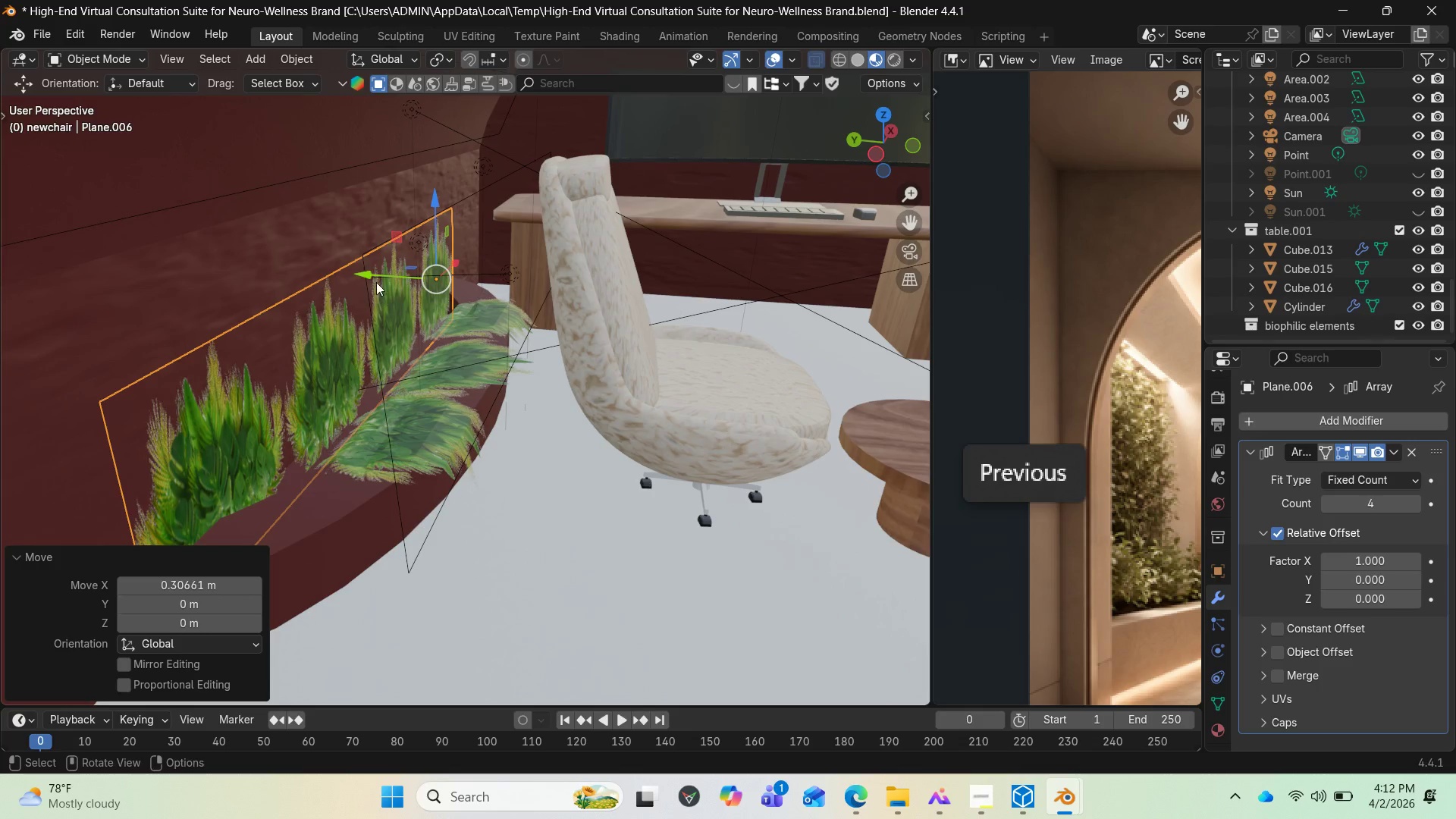 
left_click_drag(start_coordinate=[372, 276], to_coordinate=[367, 270])
 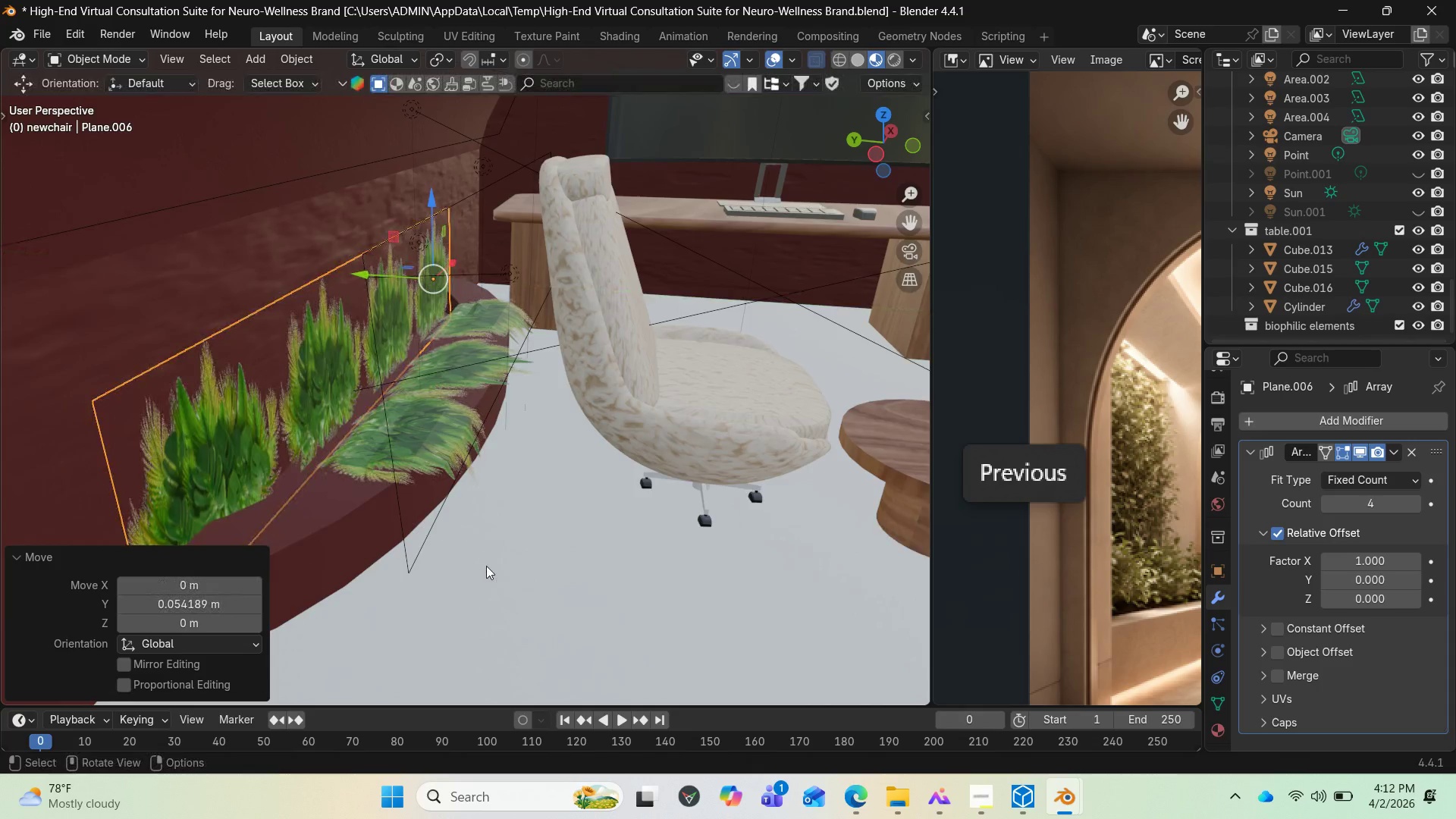 
scroll: coordinate [485, 566], scroll_direction: down, amount: 1.0
 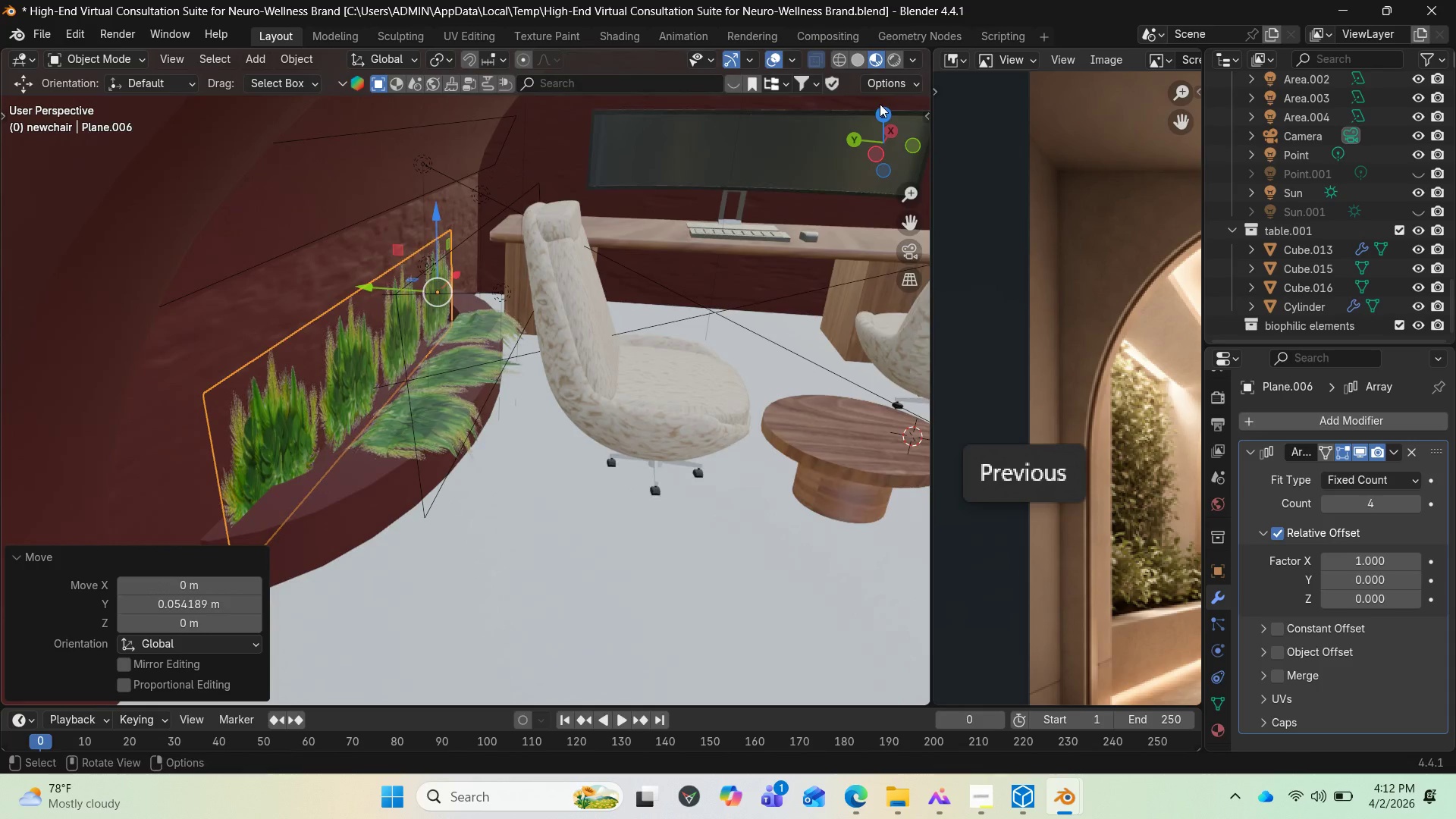 
left_click_drag(start_coordinate=[883, 118], to_coordinate=[781, 130])
 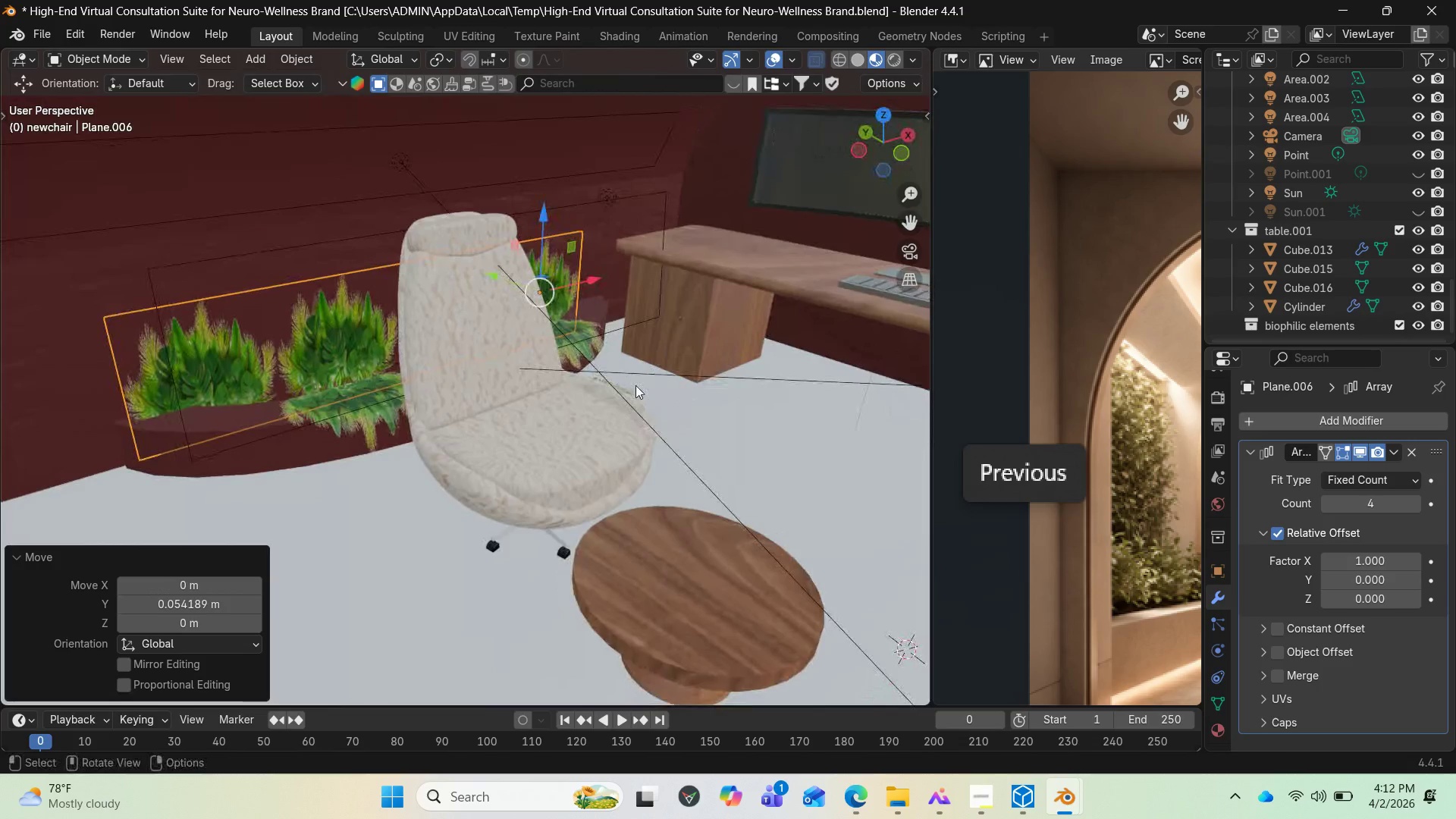 
left_click([635, 386])
 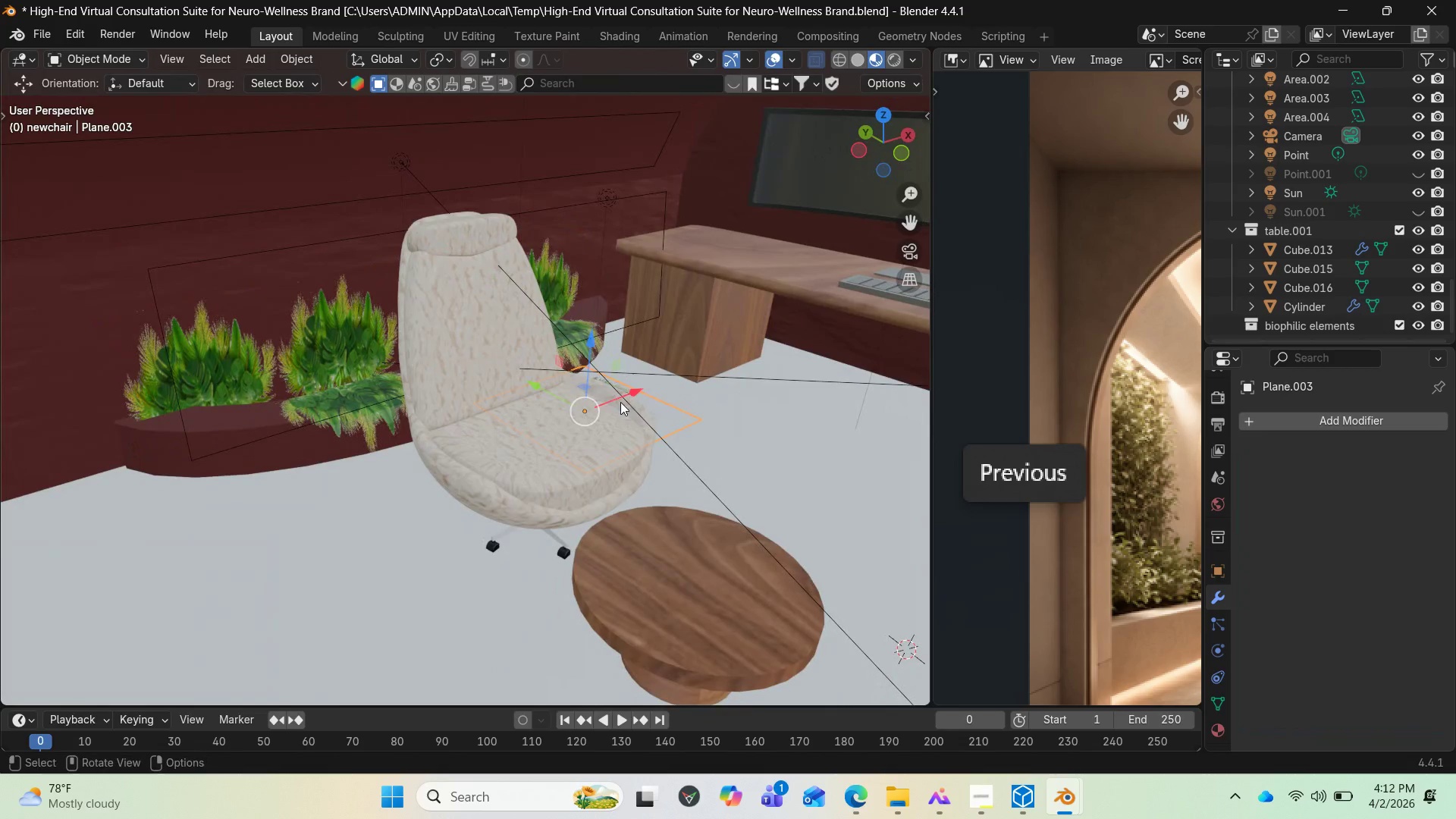 
left_click_drag(start_coordinate=[631, 389], to_coordinate=[303, 517])
 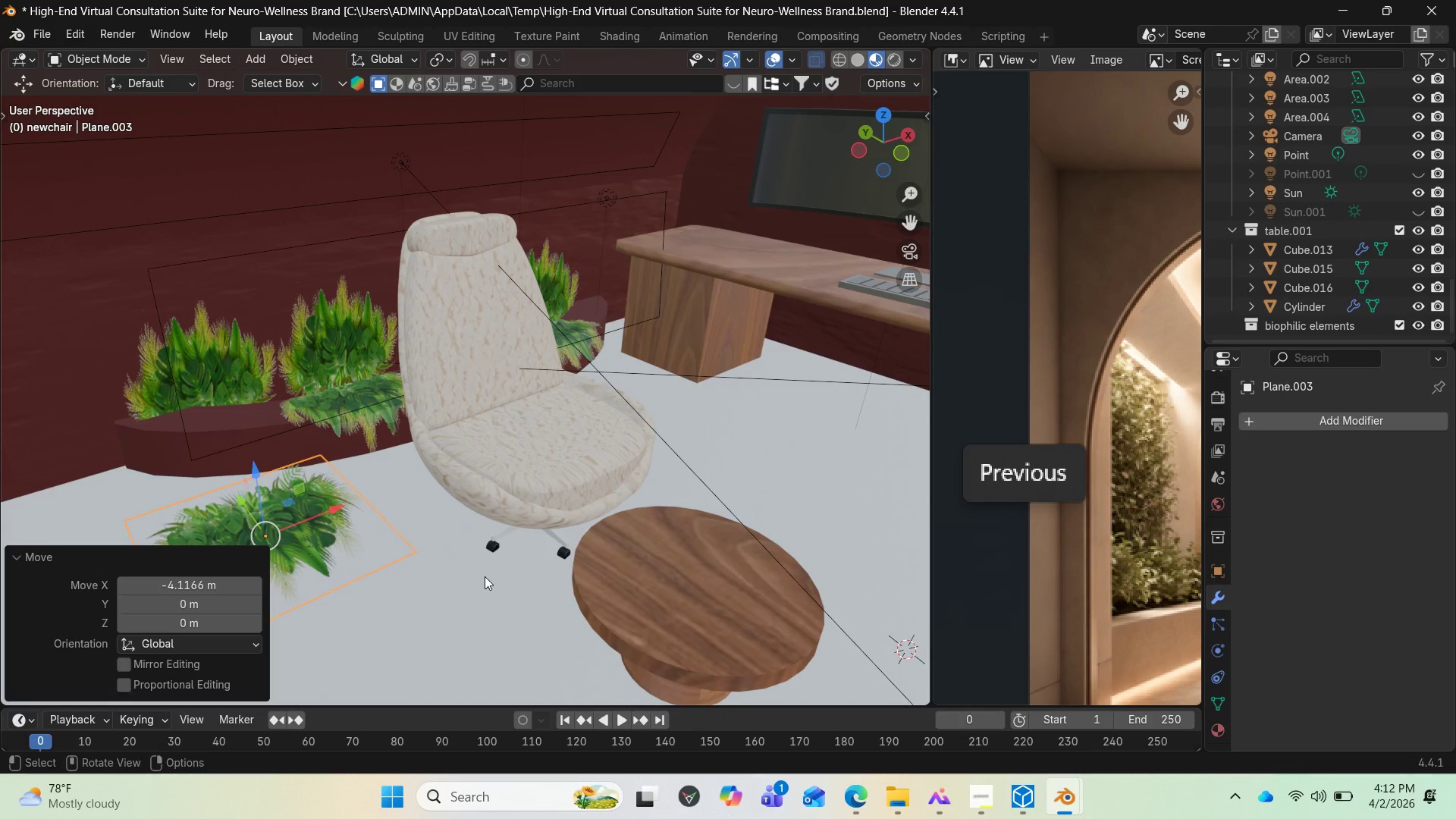 
key(Shift+D)
 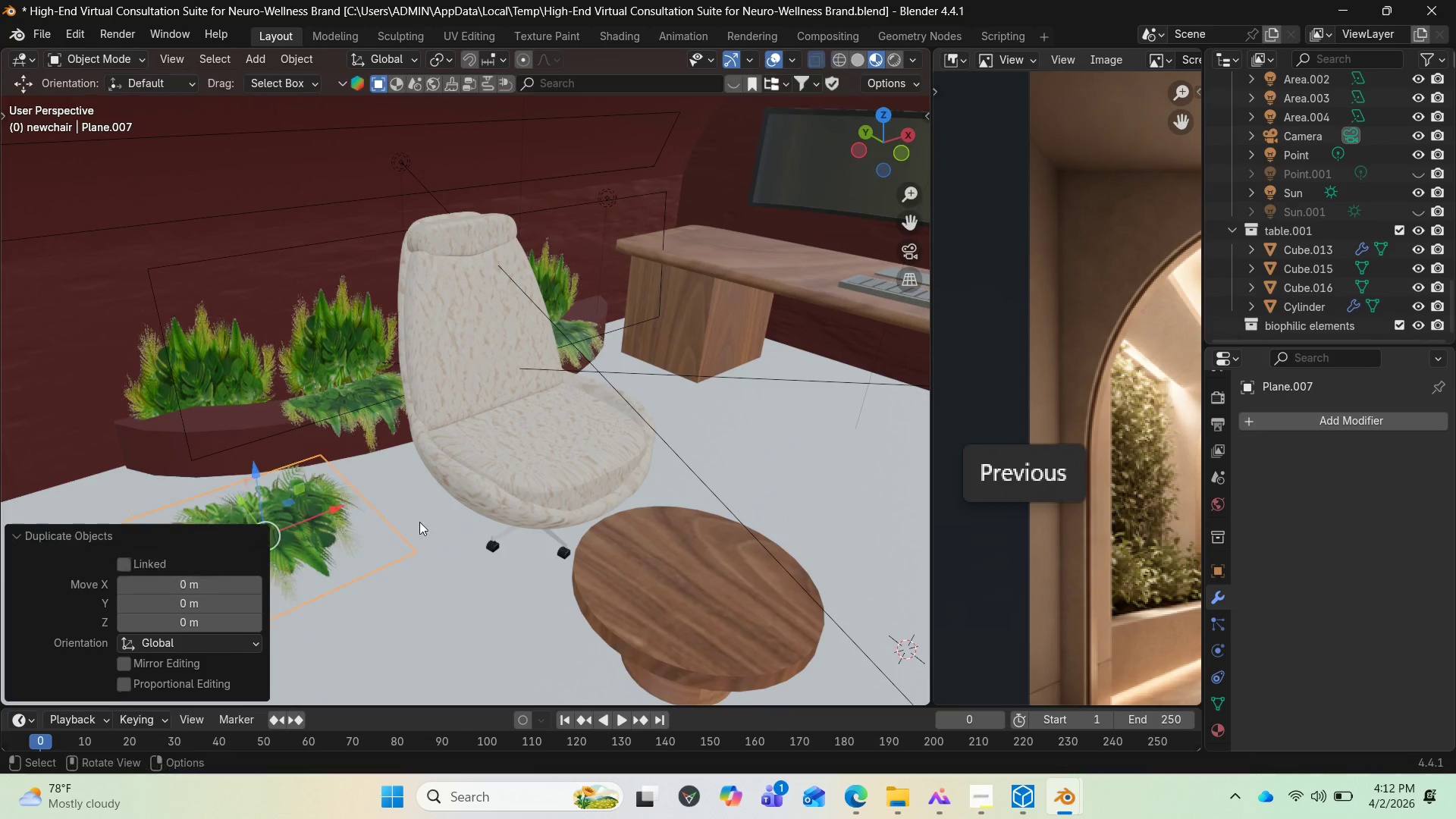 
left_click([419, 522])
 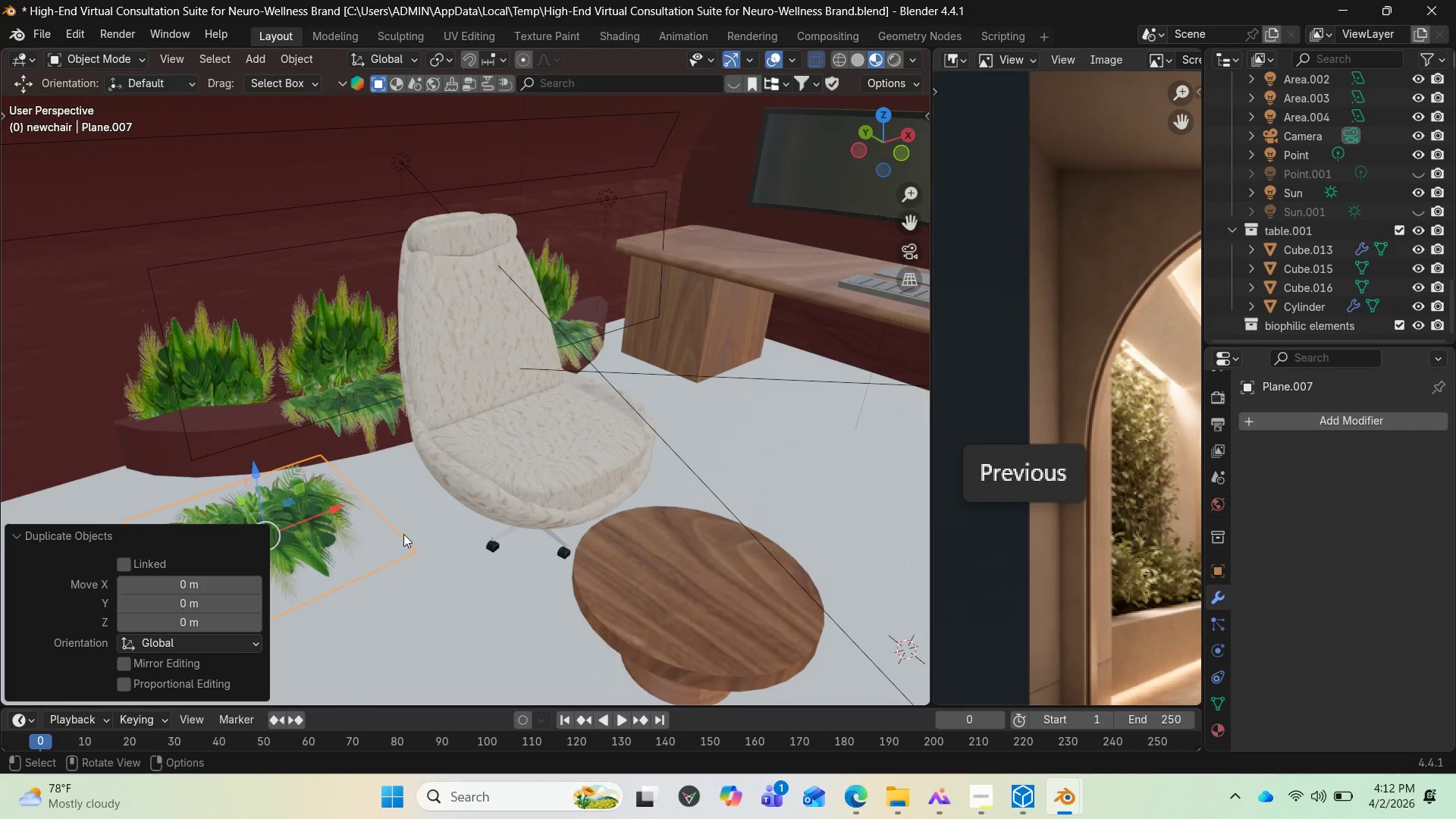 
scroll: coordinate [453, 531], scroll_direction: none, amount: 0.0
 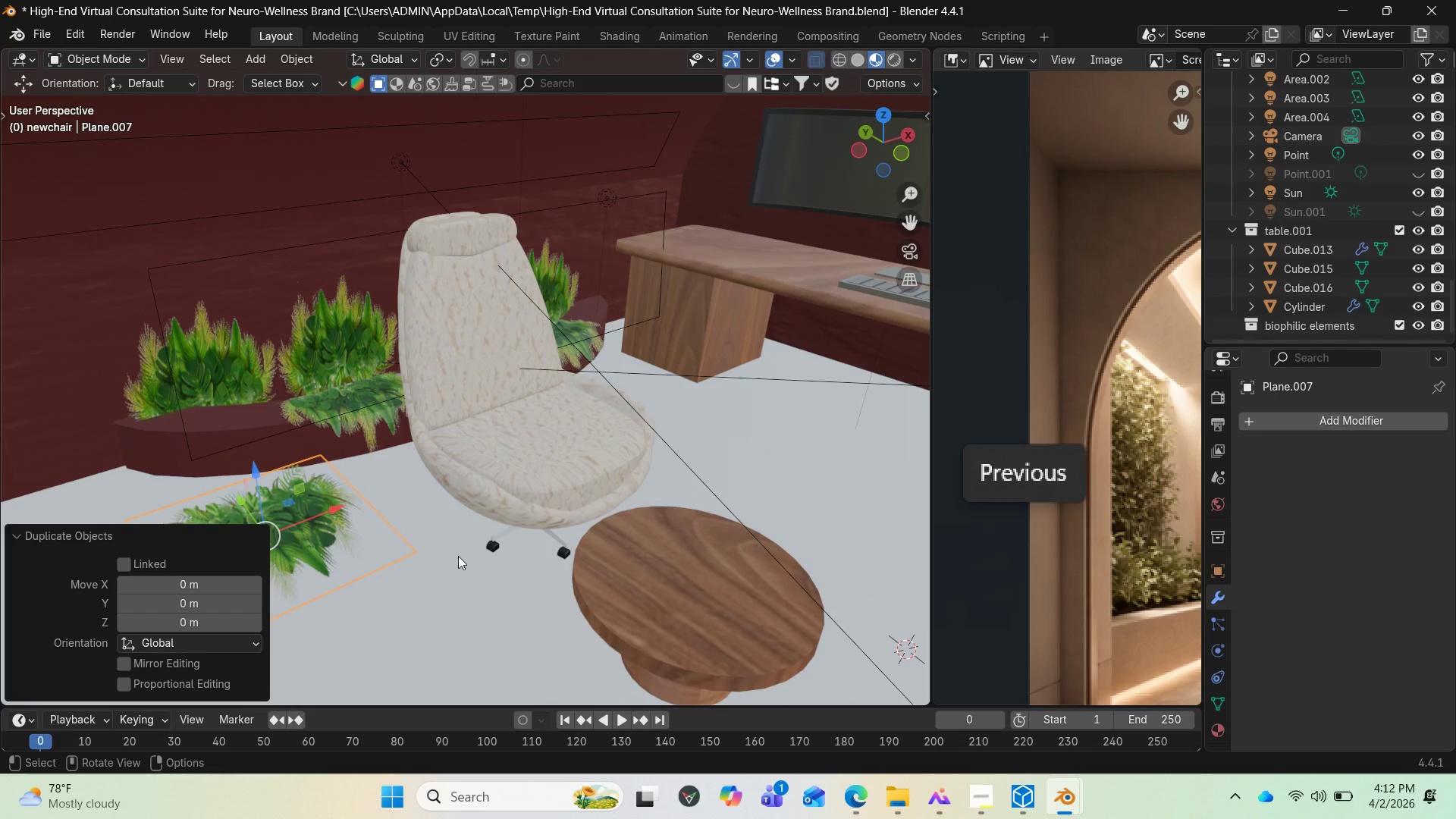 
key(NumpadDecimal)
 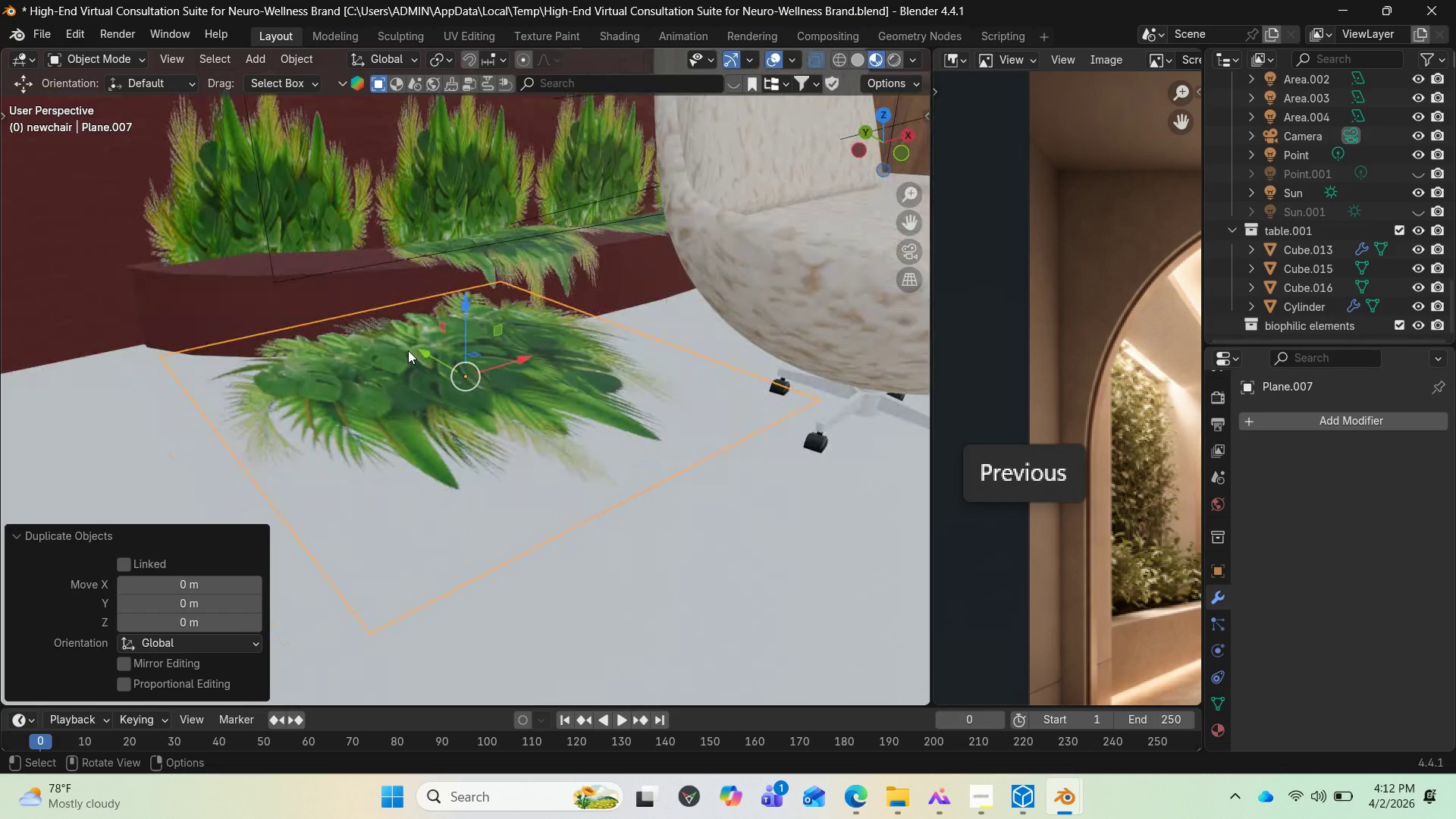 
left_click_drag(start_coordinate=[413, 351], to_coordinate=[216, 73])
 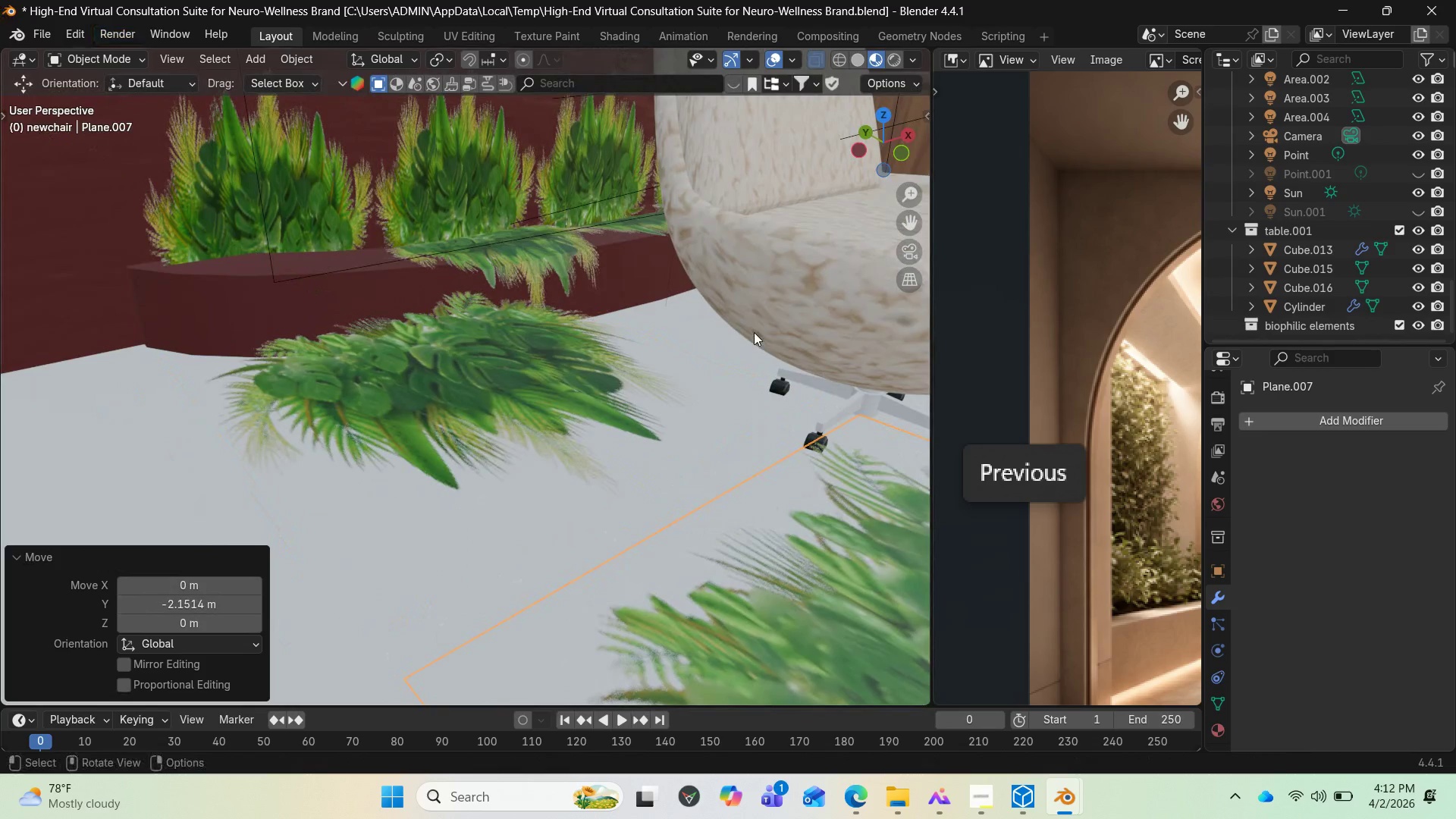 
scroll: coordinate [736, 540], scroll_direction: down, amount: 2.0
 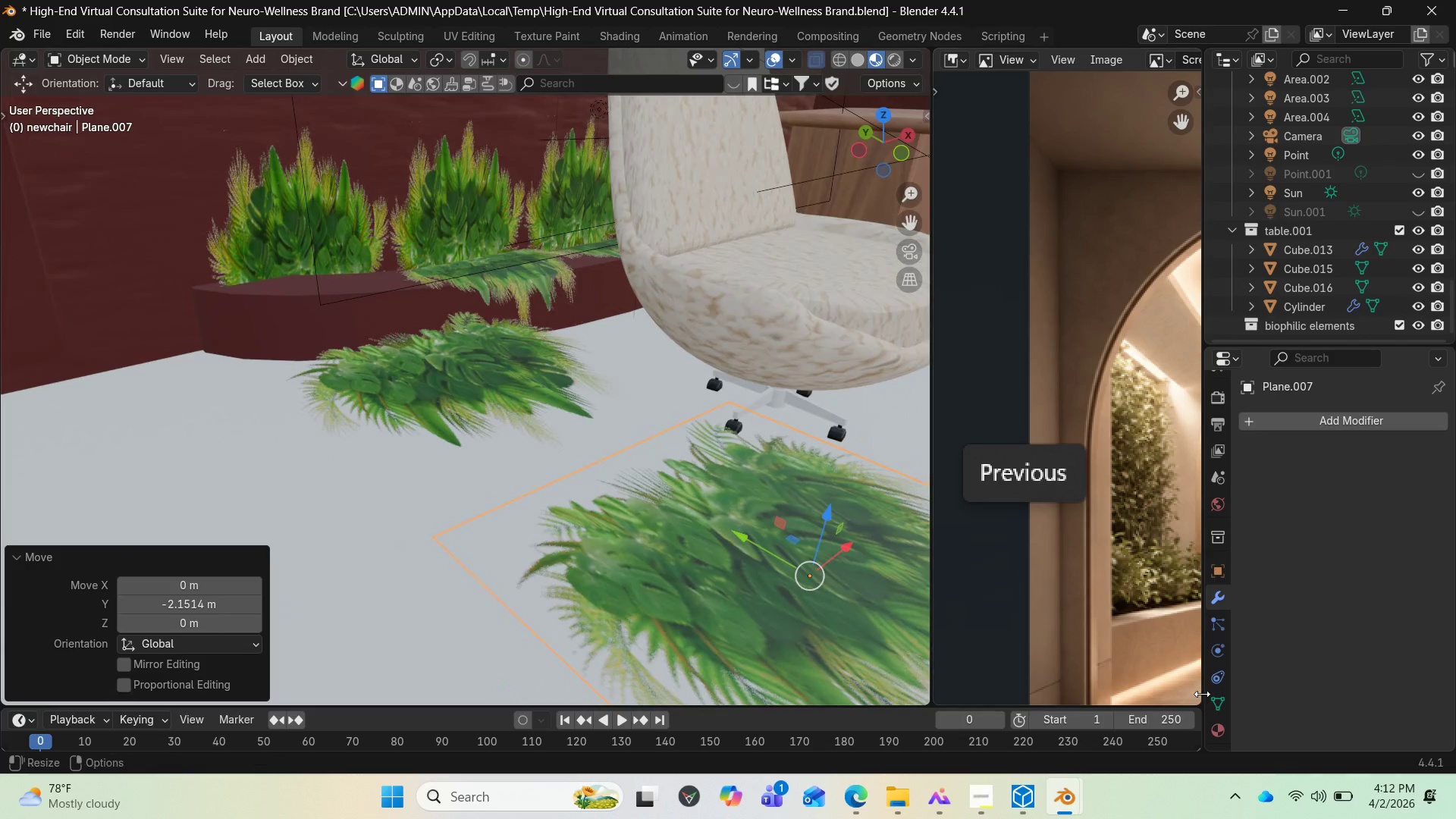 
left_click([1219, 736])
 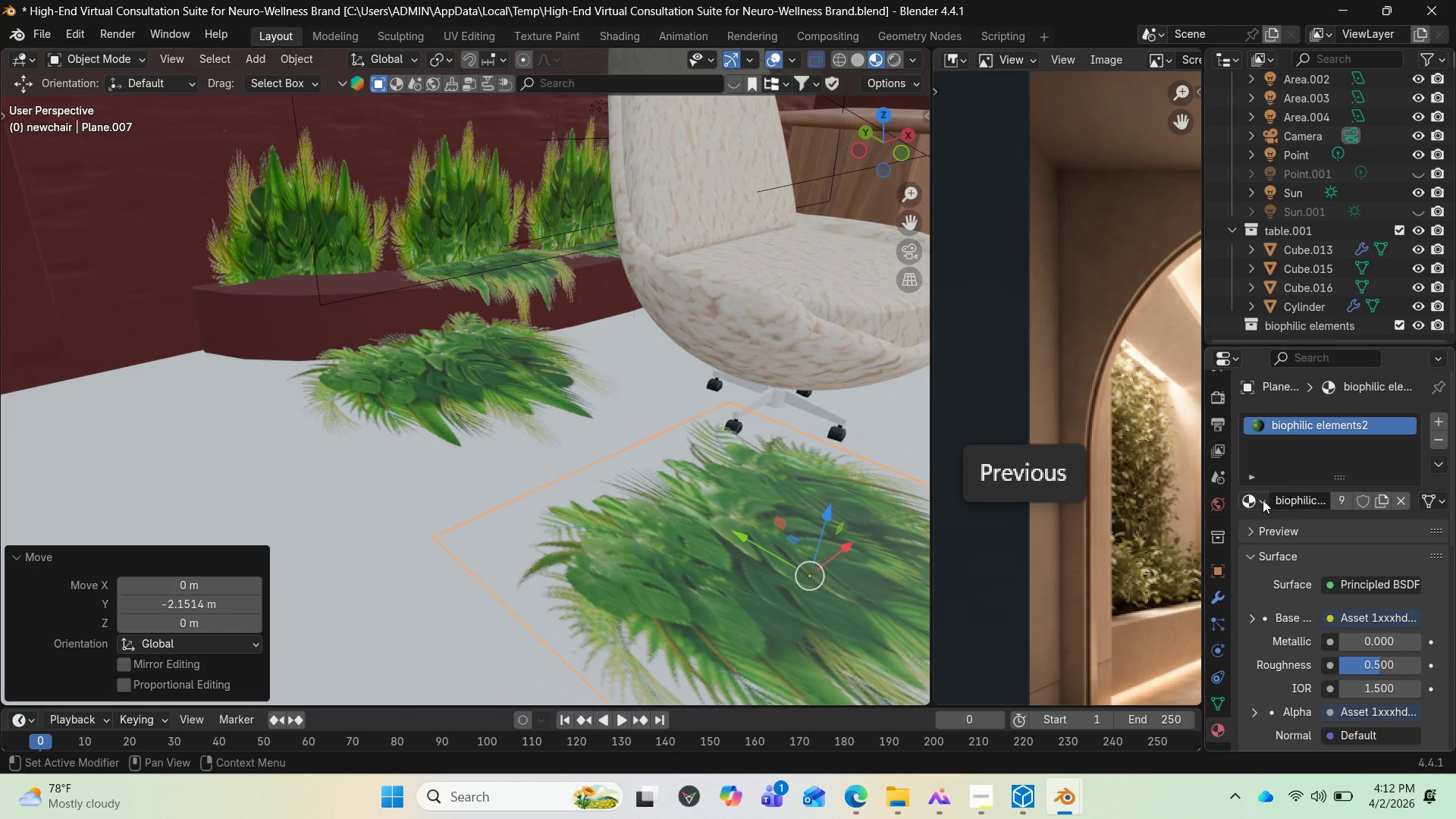 
left_click([1262, 499])
 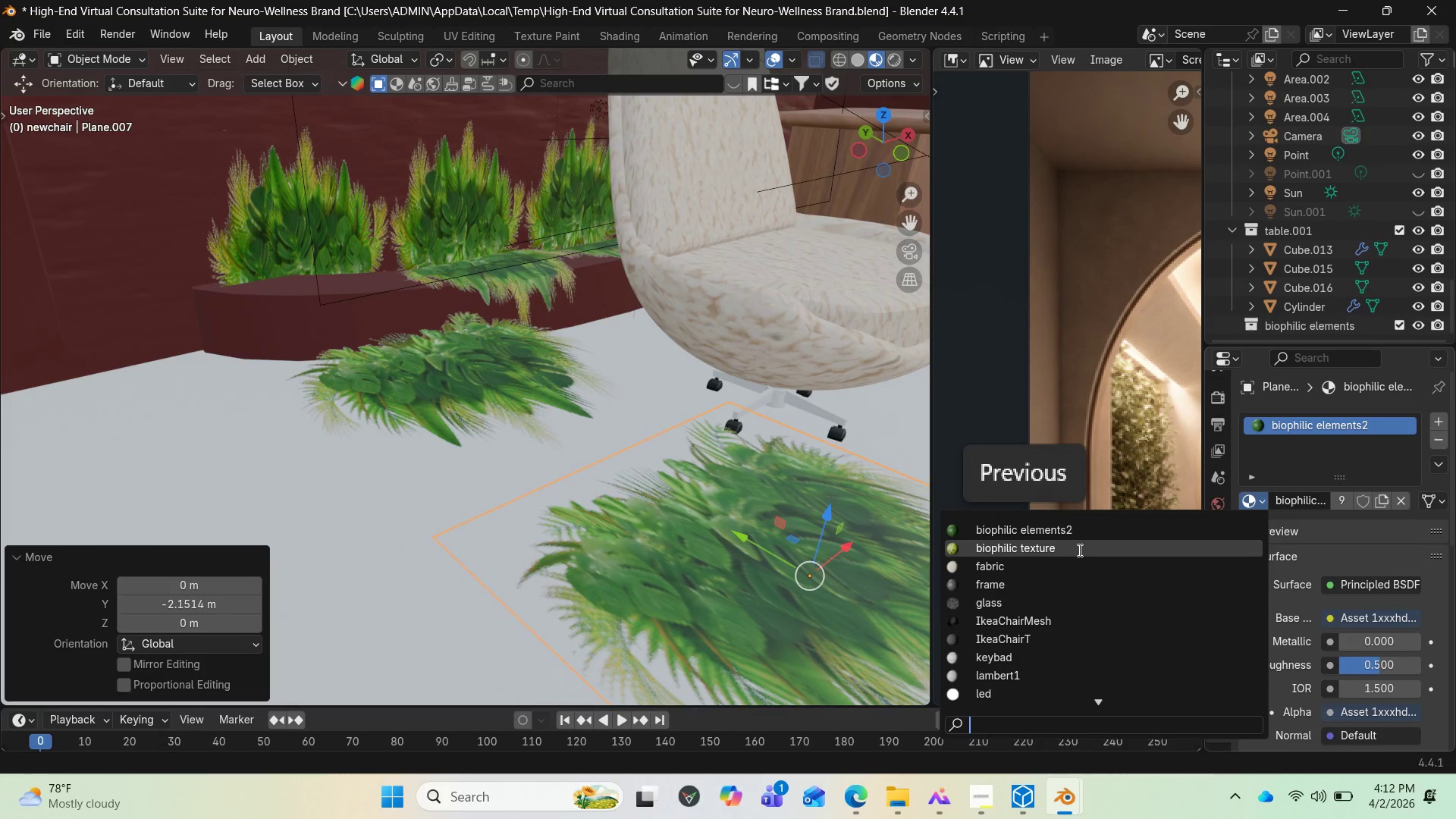 
left_click([1078, 550])
 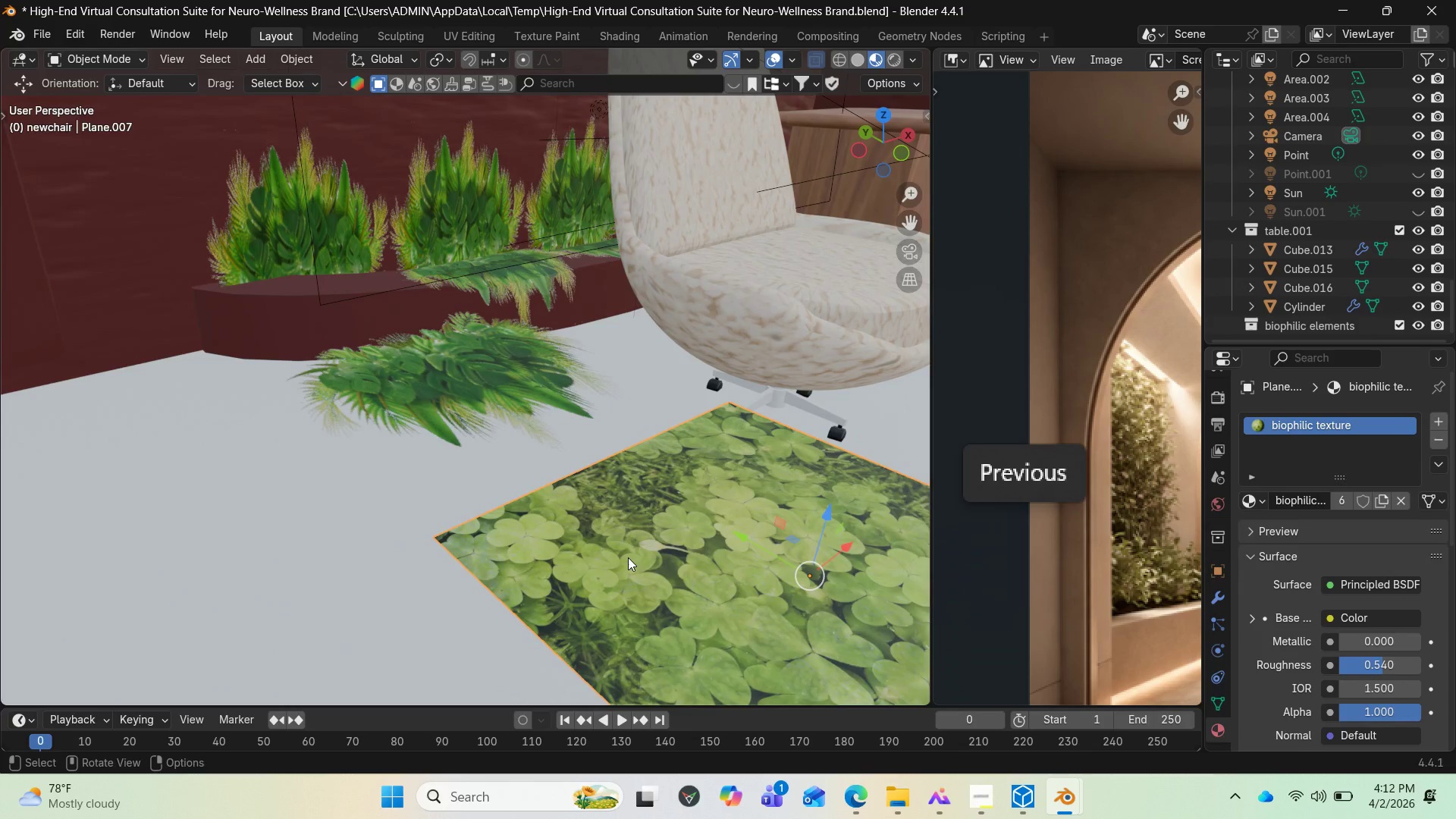 
scroll: coordinate [628, 557], scroll_direction: down, amount: 2.0
 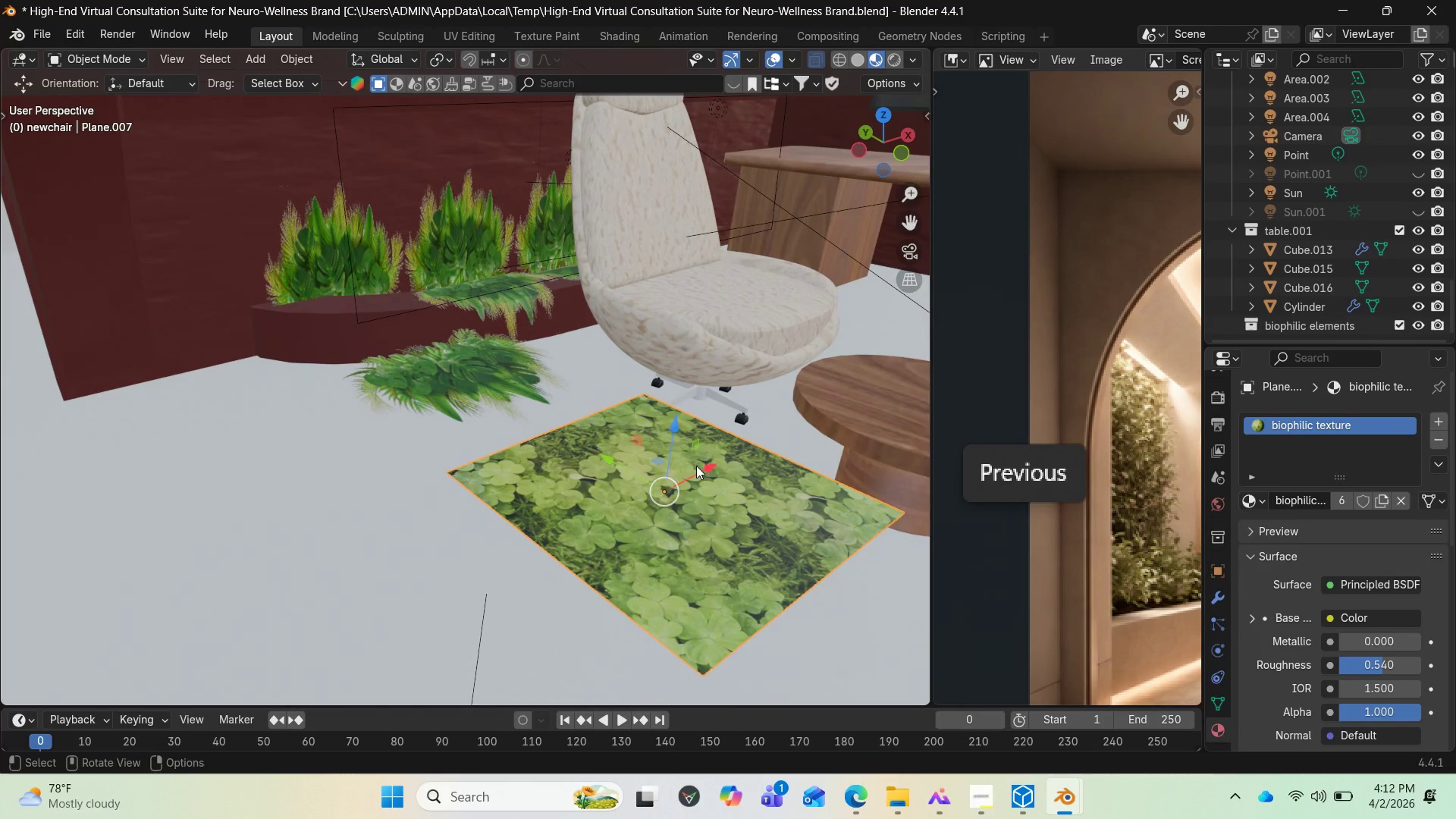 
left_click_drag(start_coordinate=[697, 466], to_coordinate=[516, 502])
 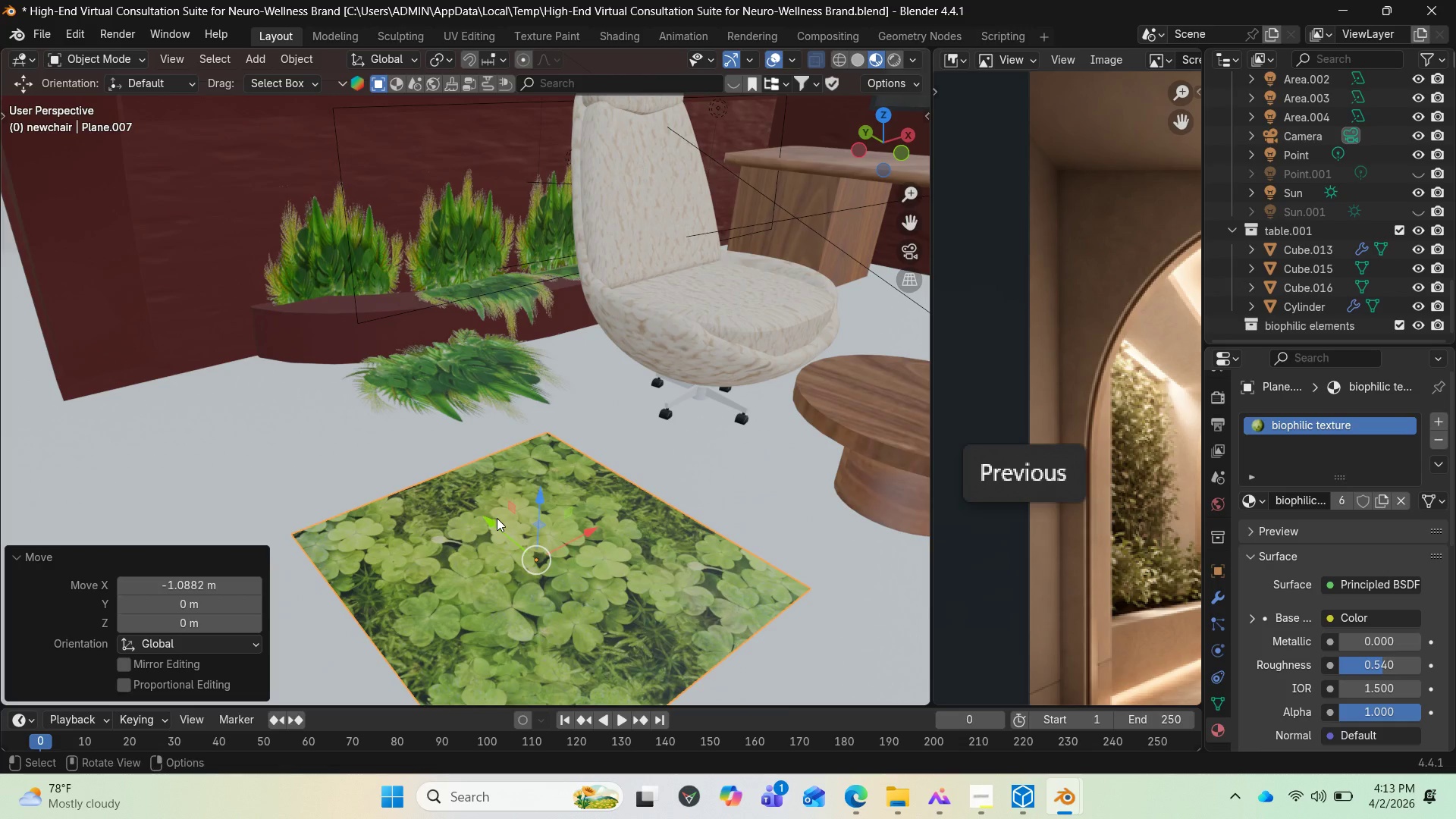 
left_click_drag(start_coordinate=[493, 518], to_coordinate=[401, 469])
 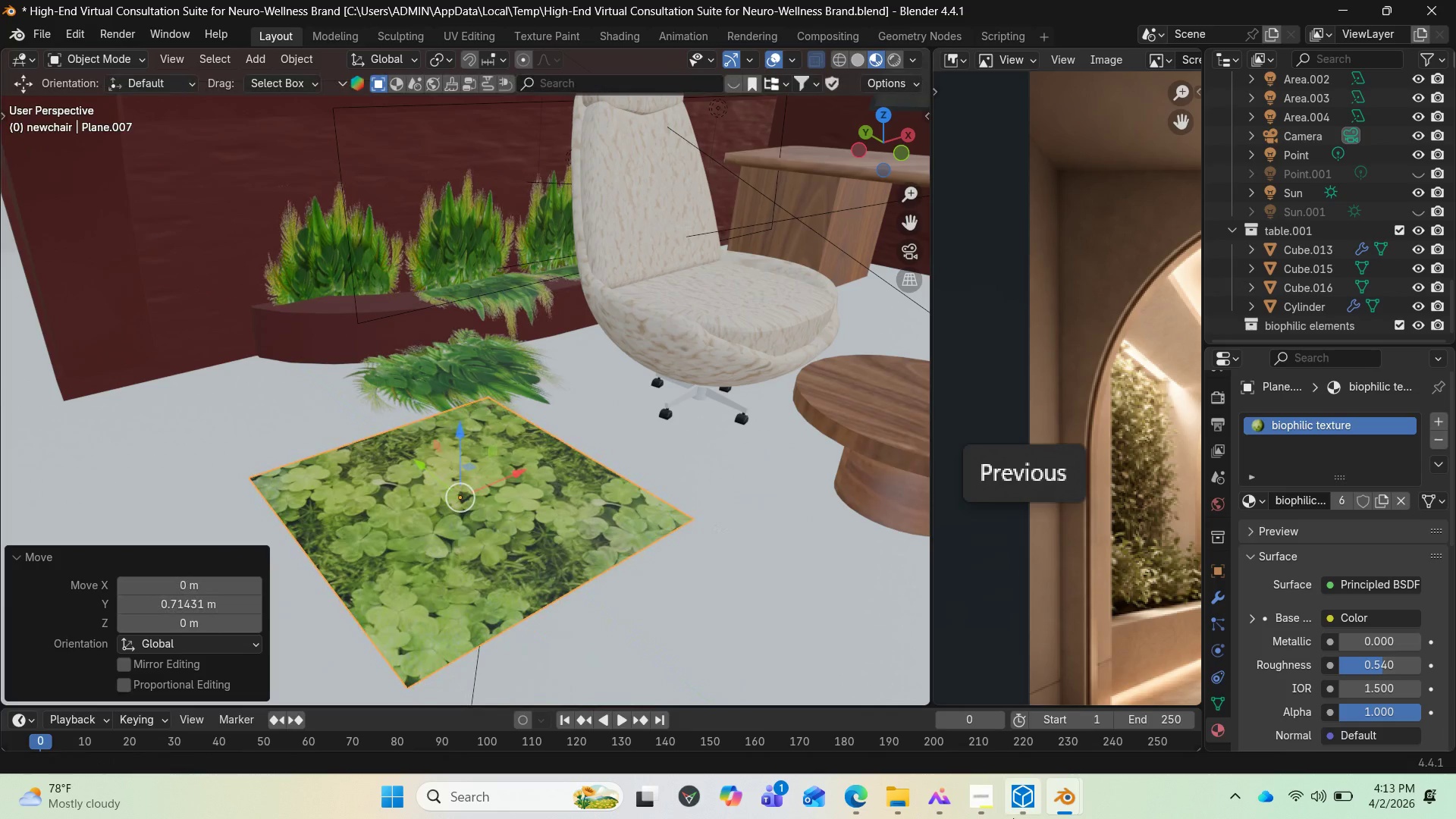 
mouse_move([1043, 818])
 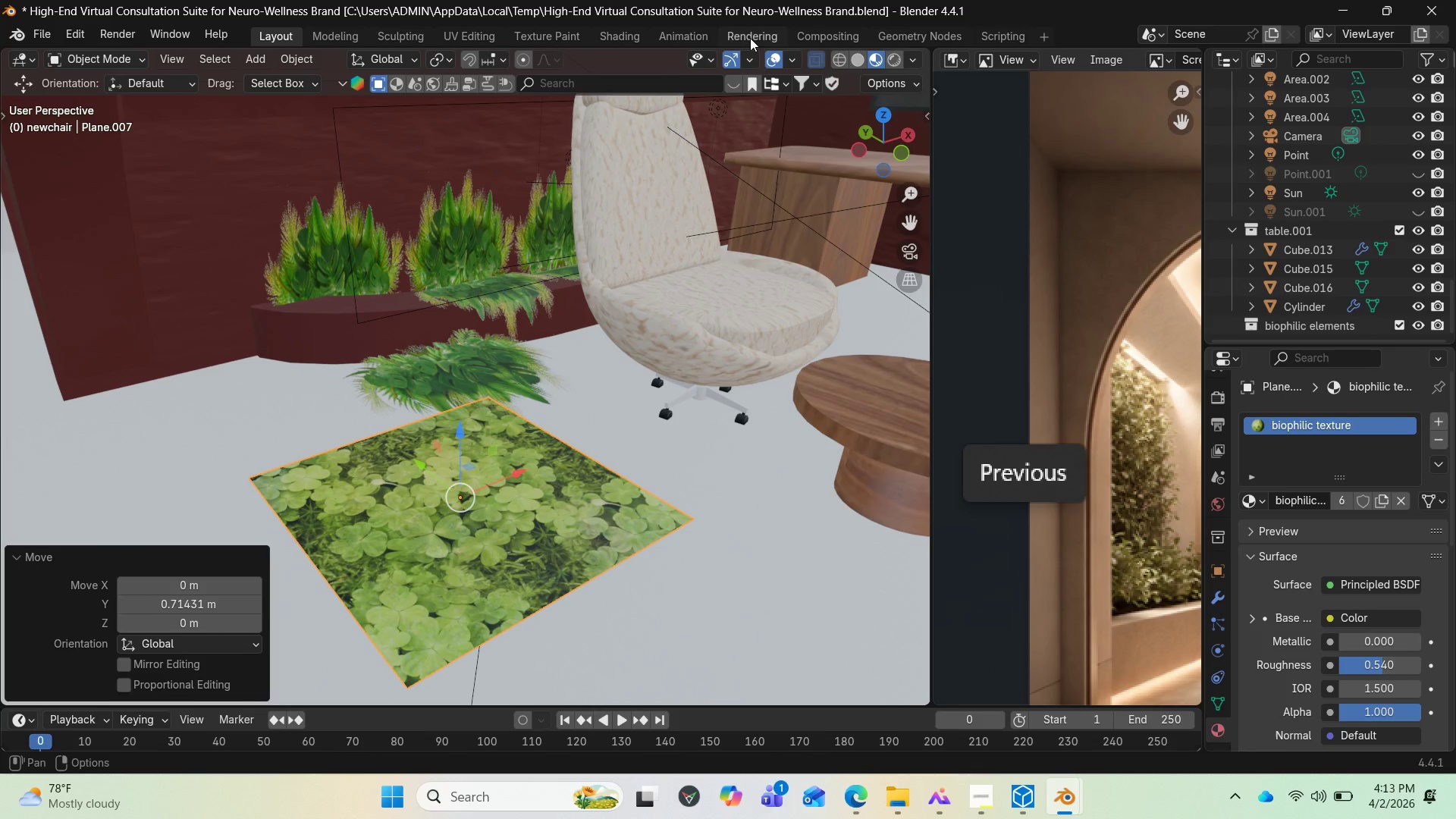 
left_click([624, 36])
 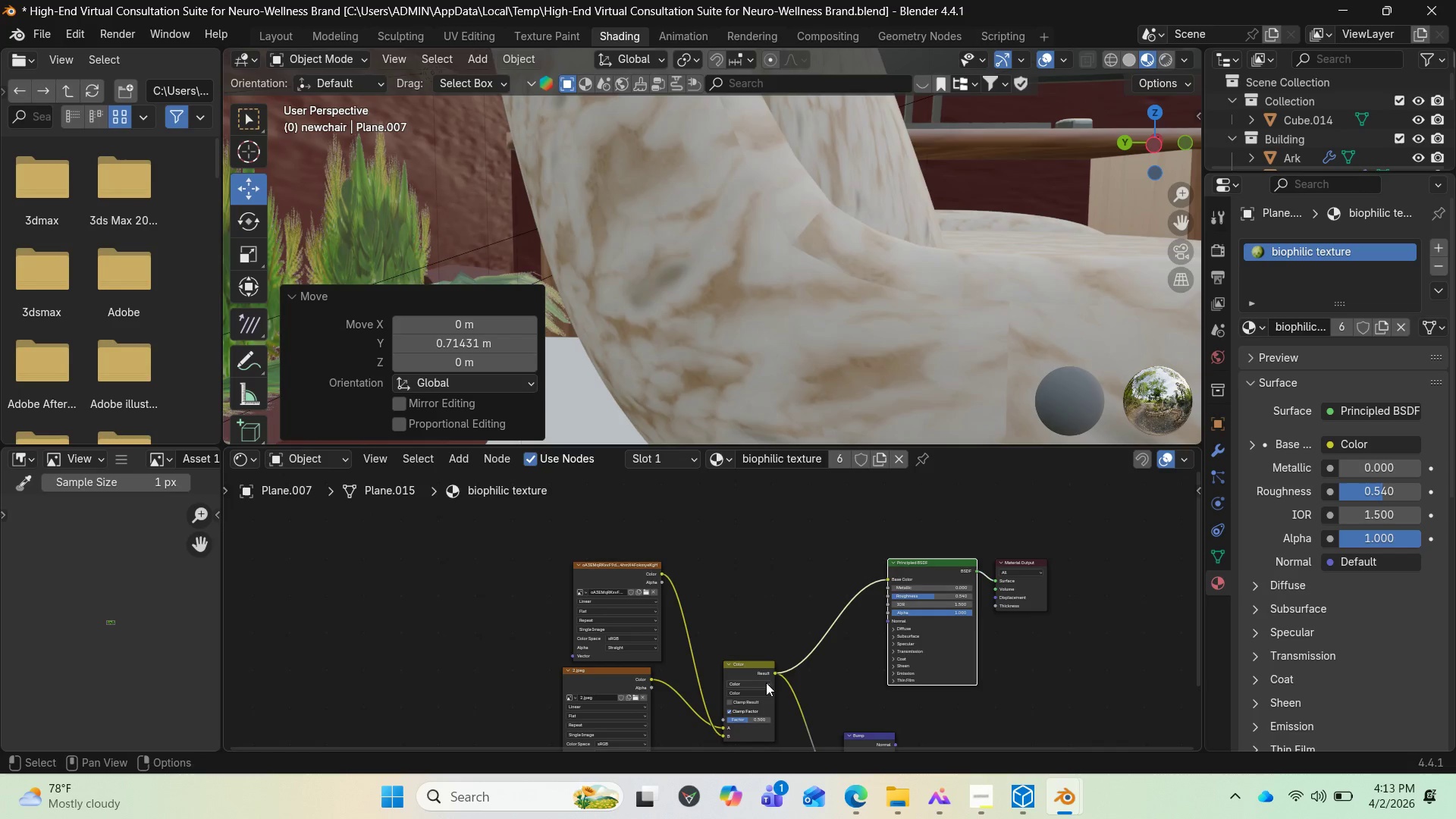 
scroll: coordinate [780, 645], scroll_direction: down, amount: 5.0
 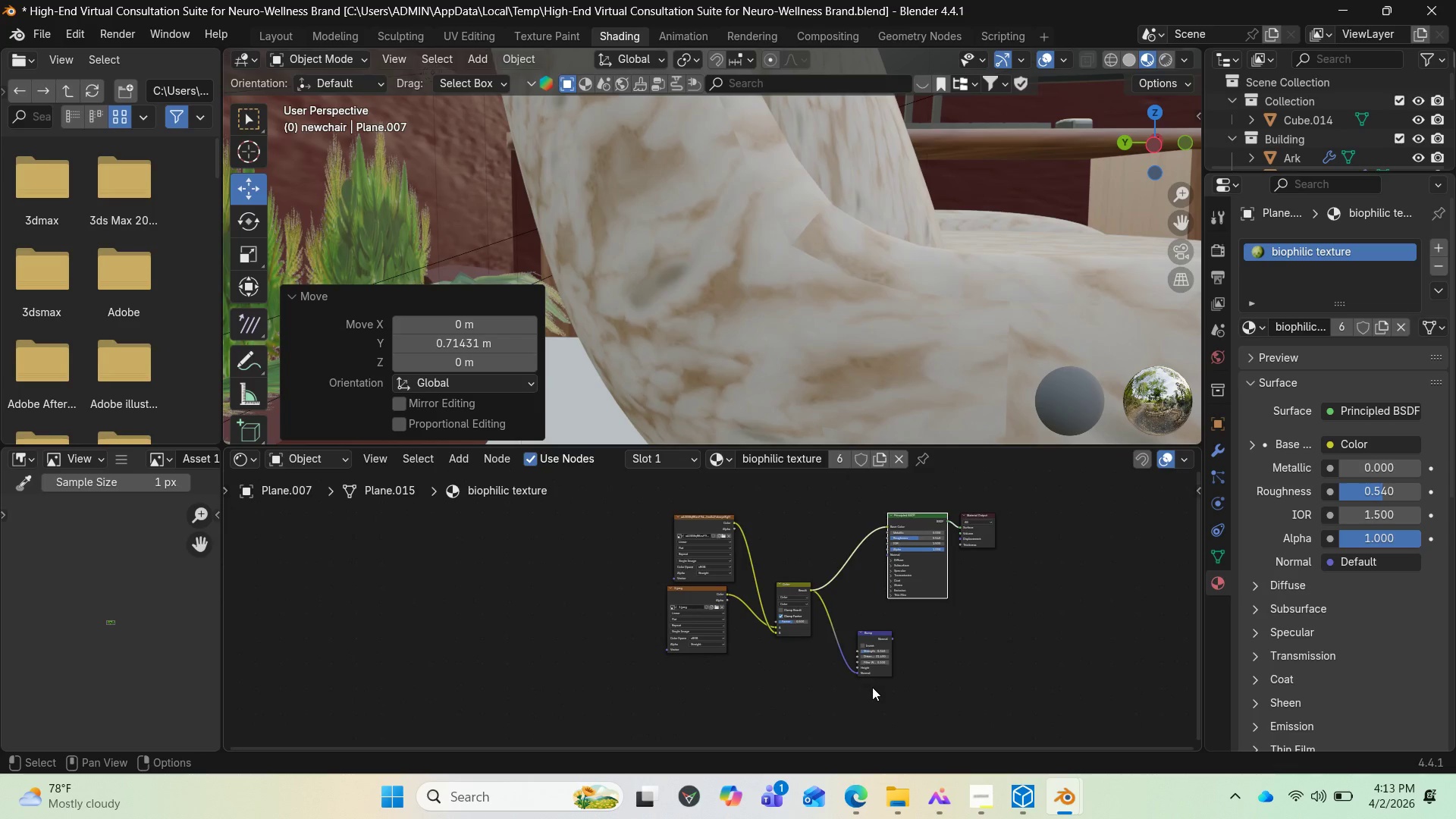 
left_click_drag(start_coordinate=[873, 689], to_coordinate=[621, 560])
 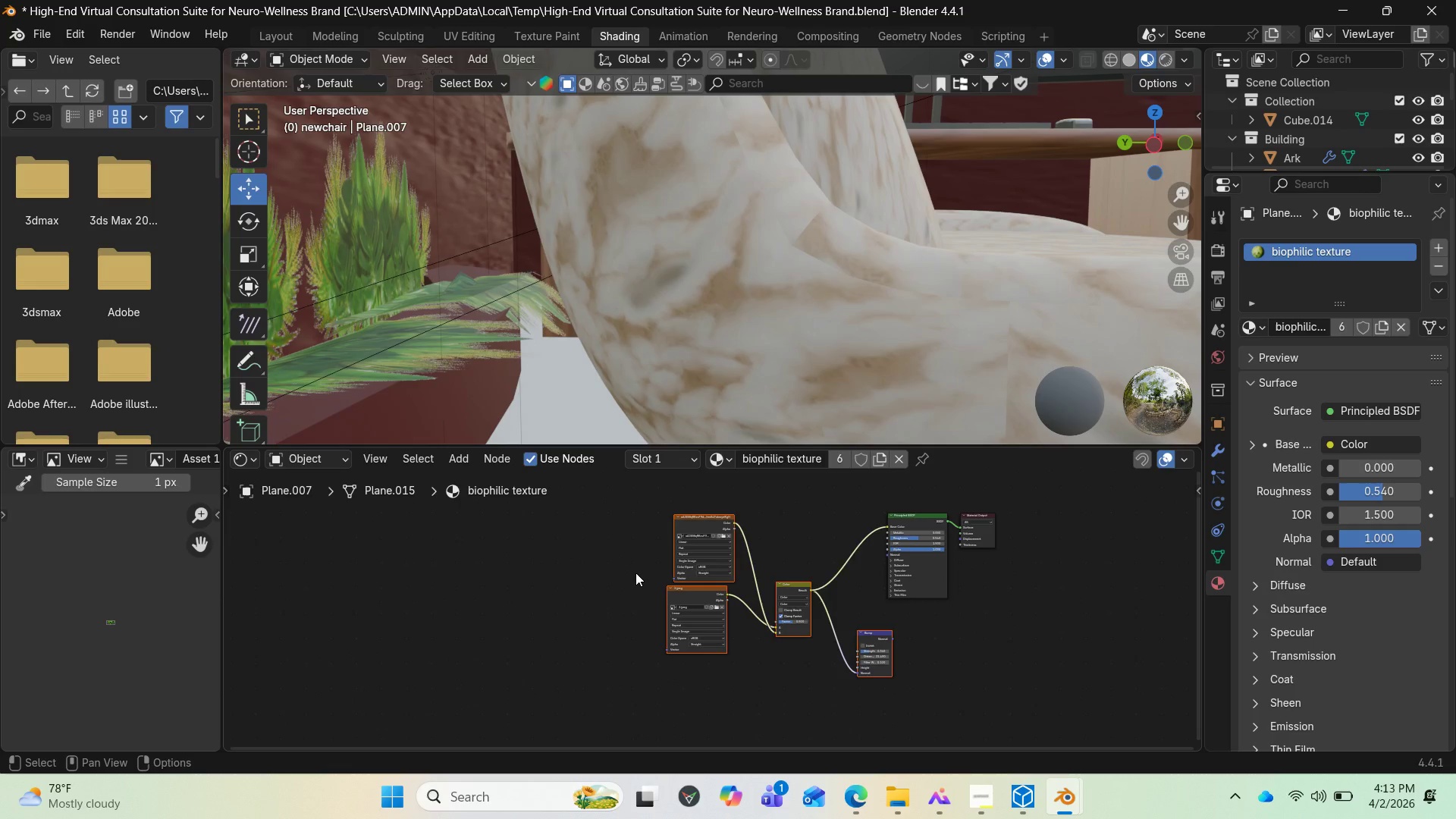 
key(Delete)
 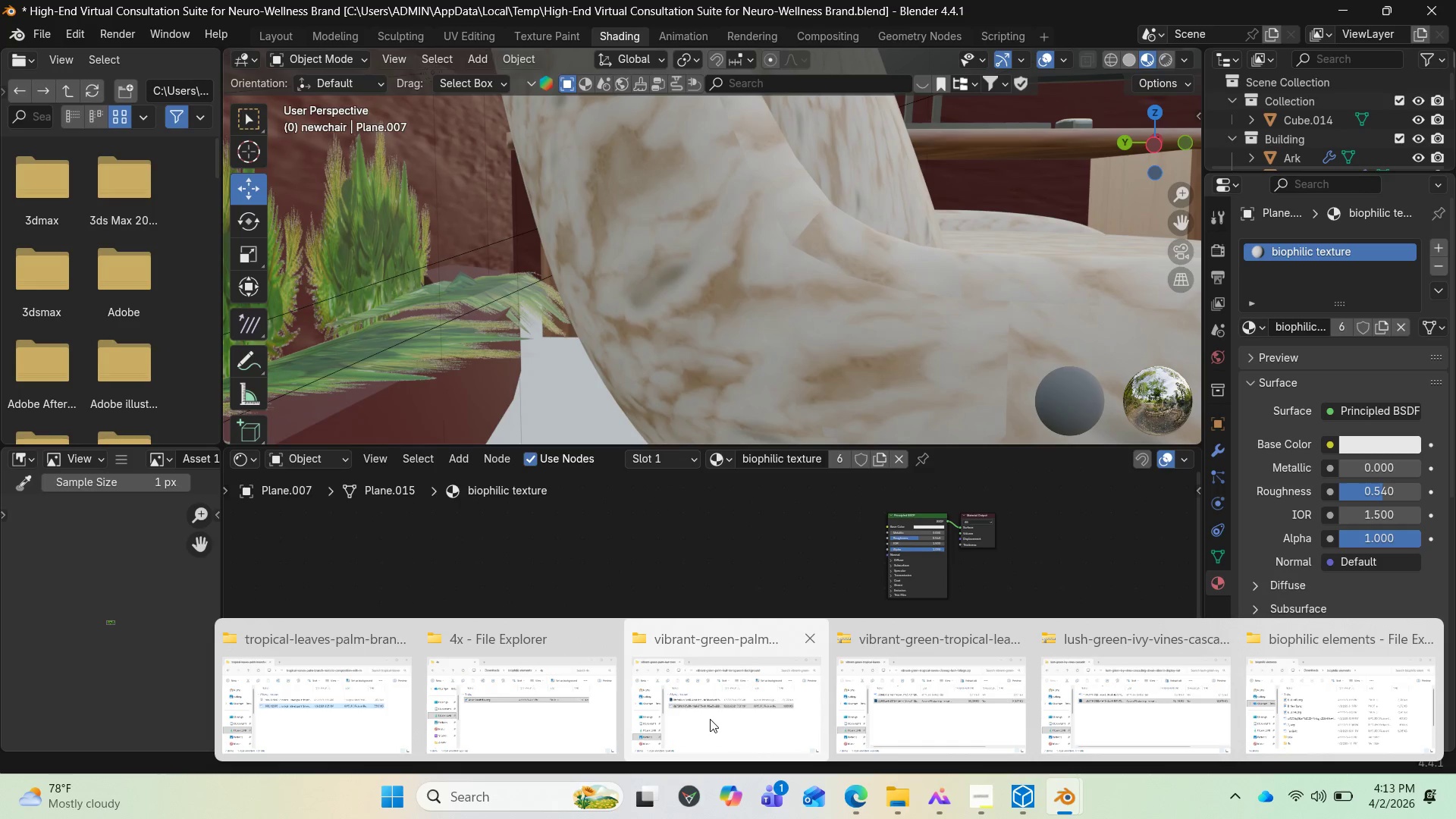 
left_click([561, 717])
 